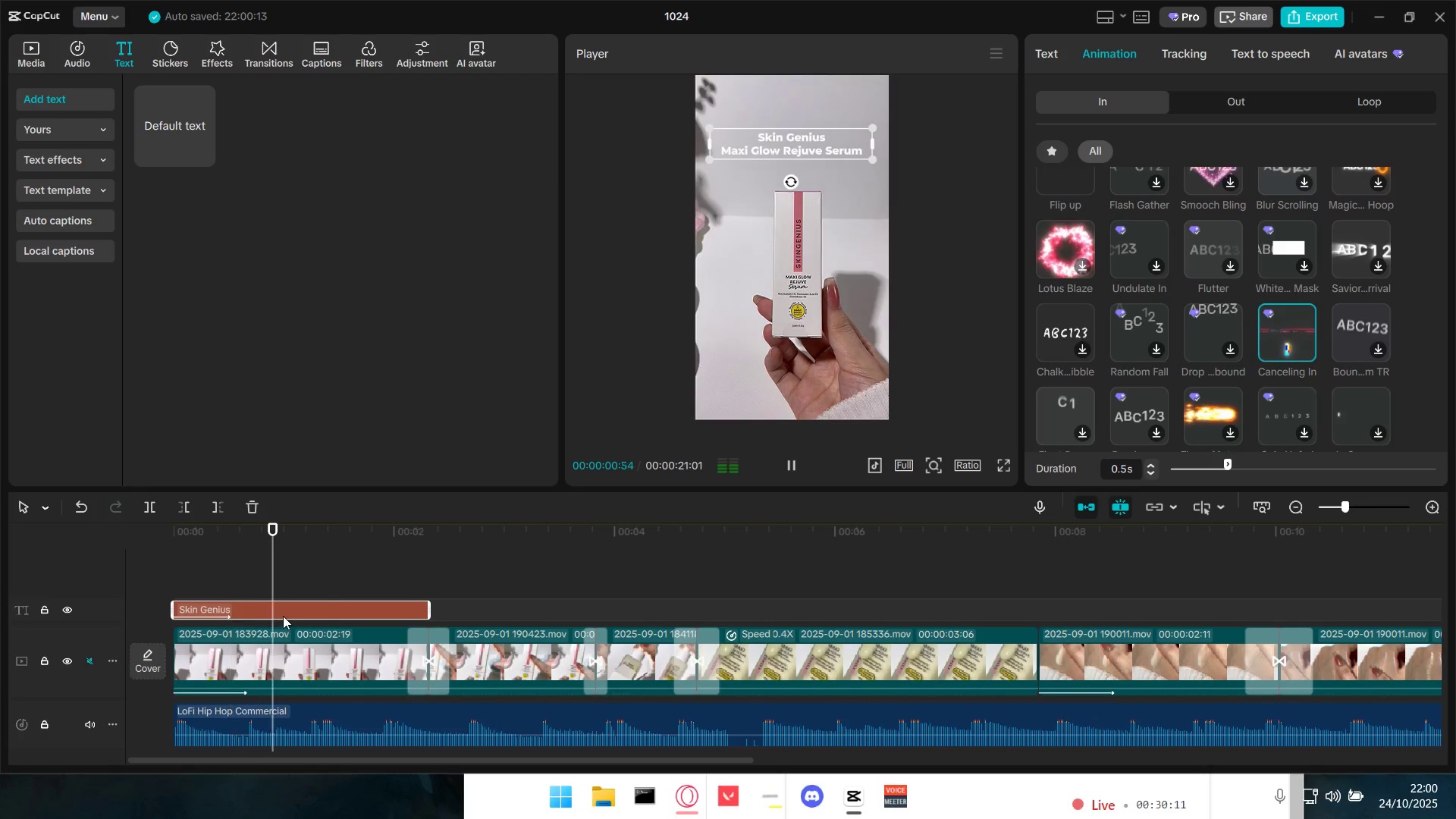 
key(Space)
 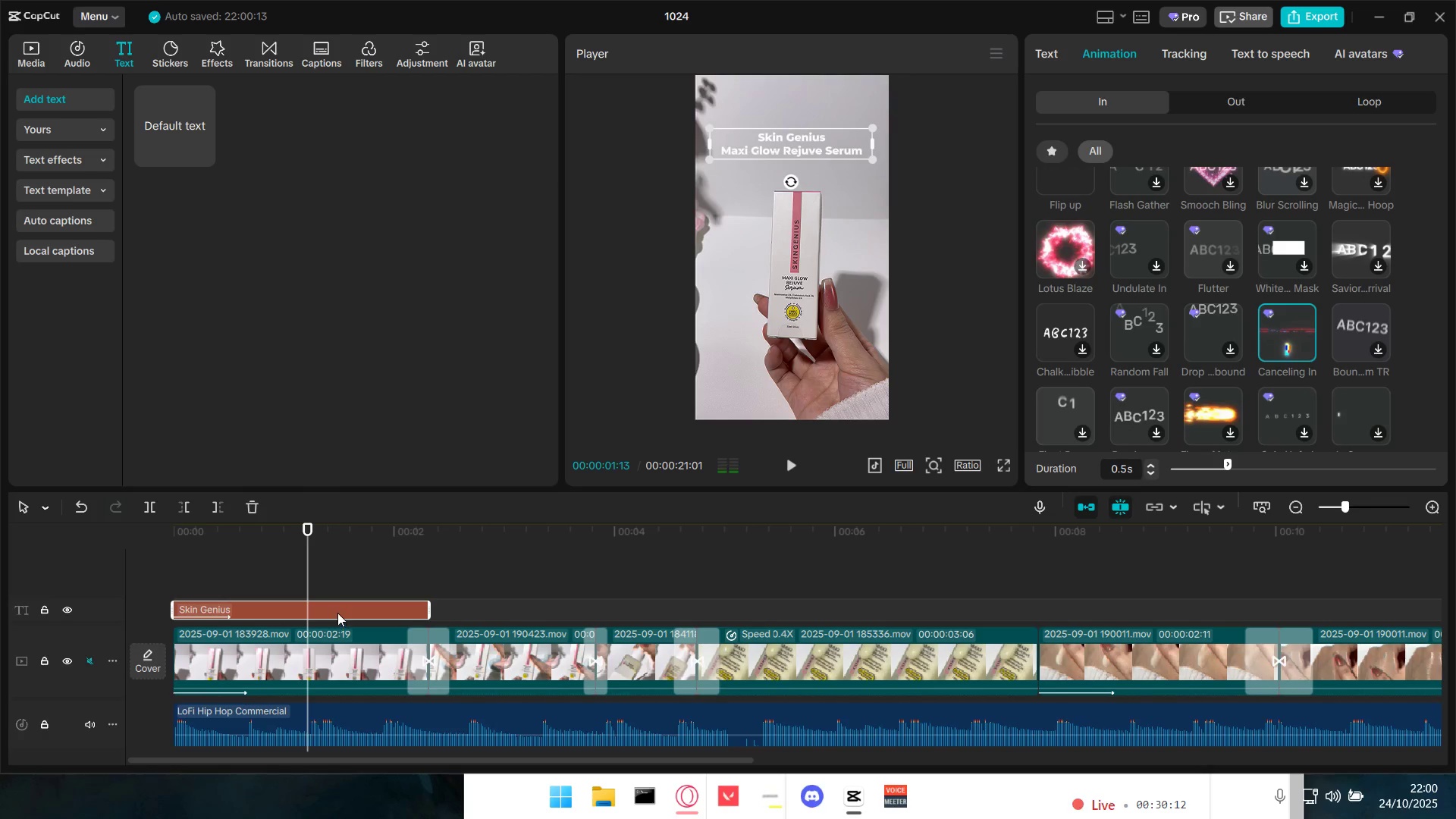 
left_click_drag(start_coordinate=[337, 613], to_coordinate=[419, 617])
 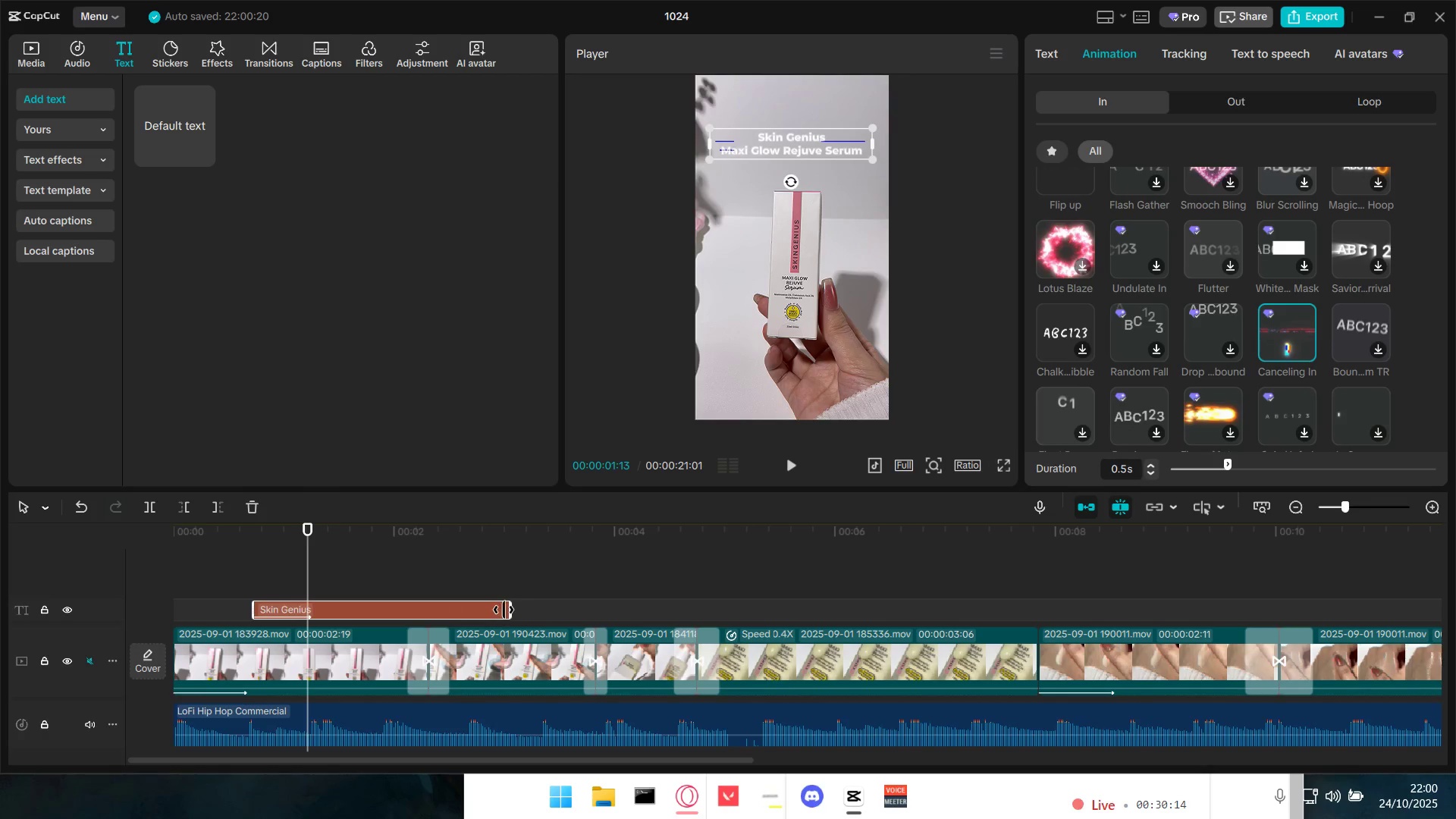 
left_click_drag(start_coordinate=[506, 609], to_coordinate=[427, 613])
 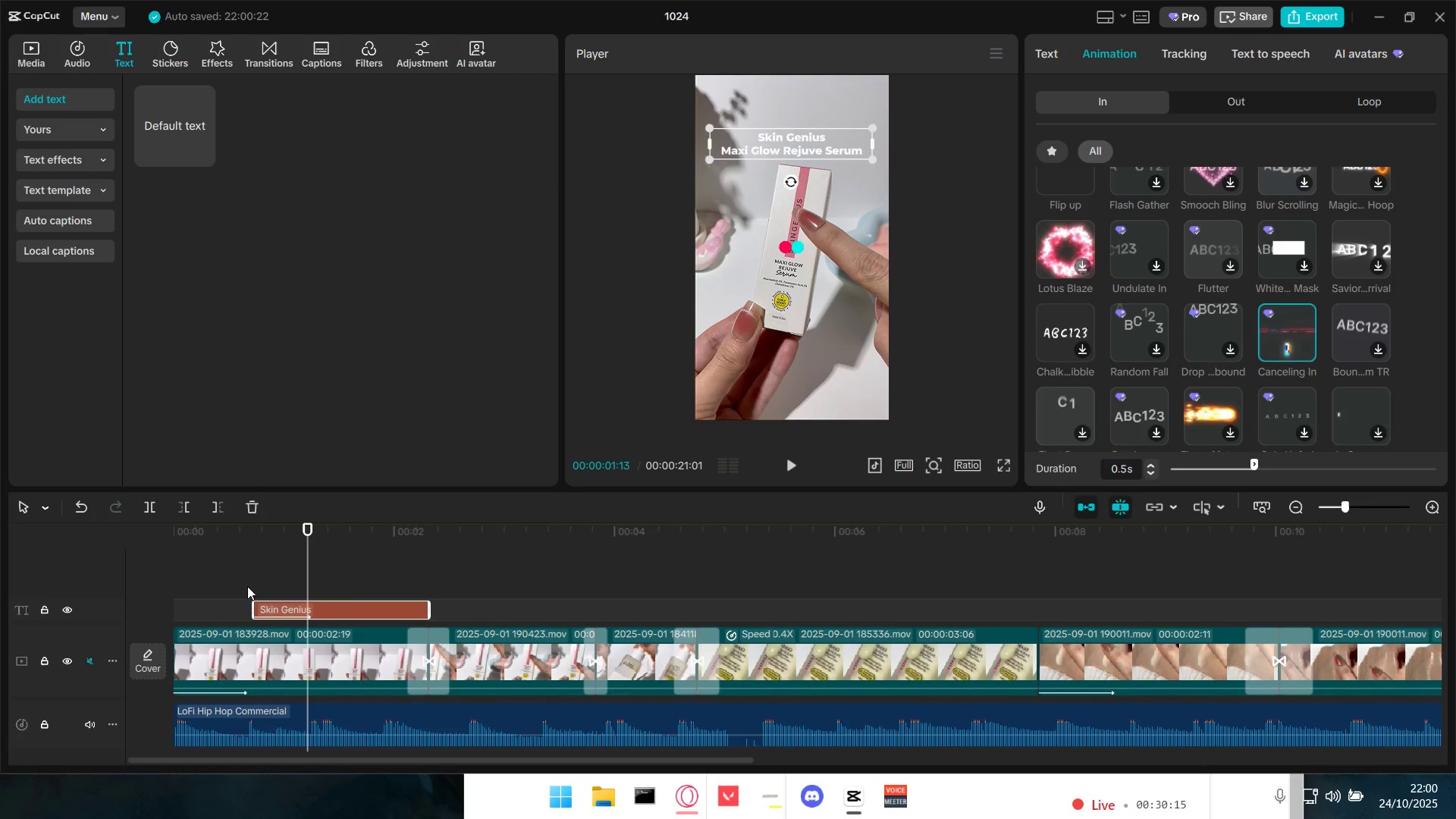 
left_click([236, 581])
 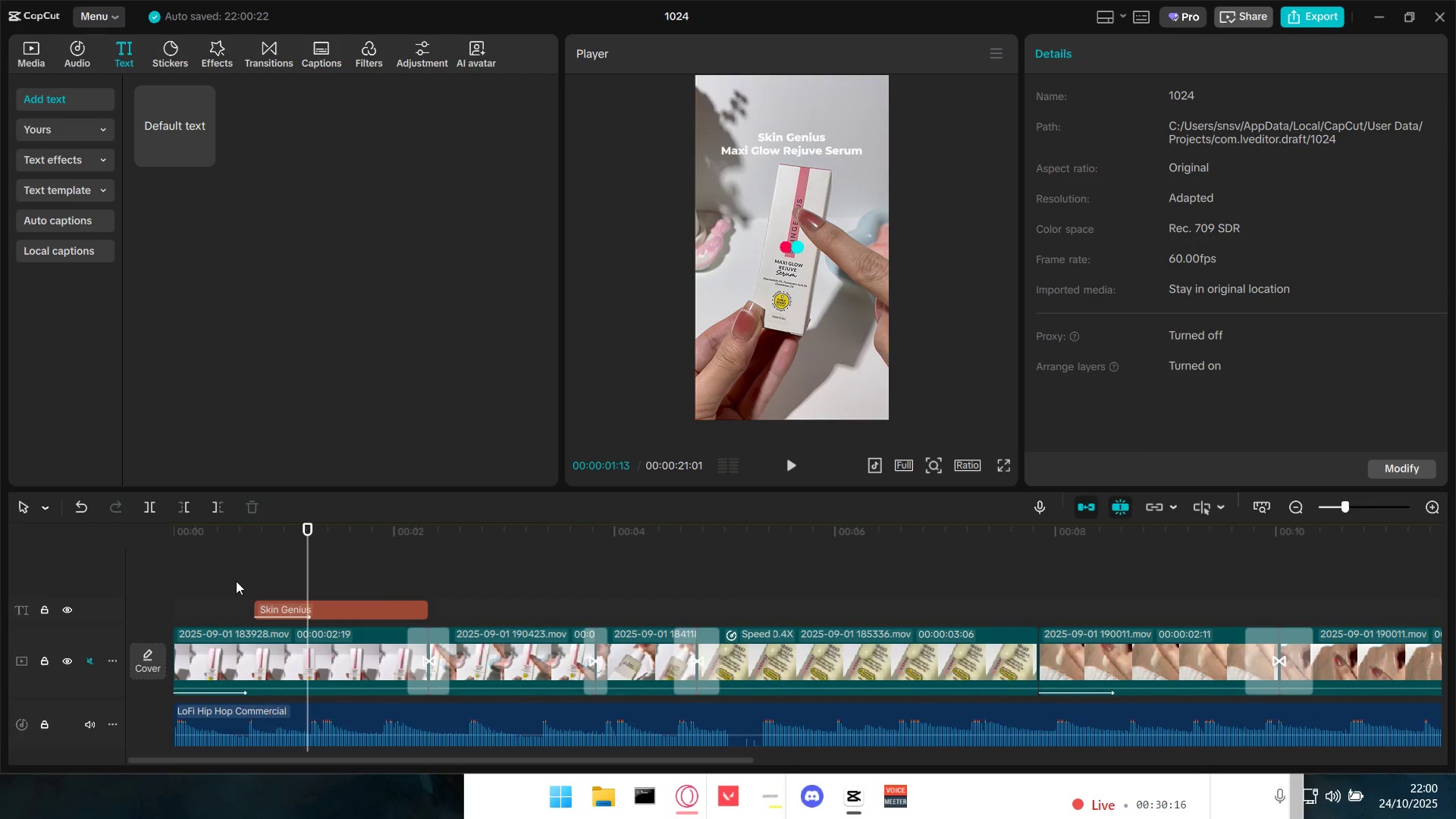 
key(Space)
 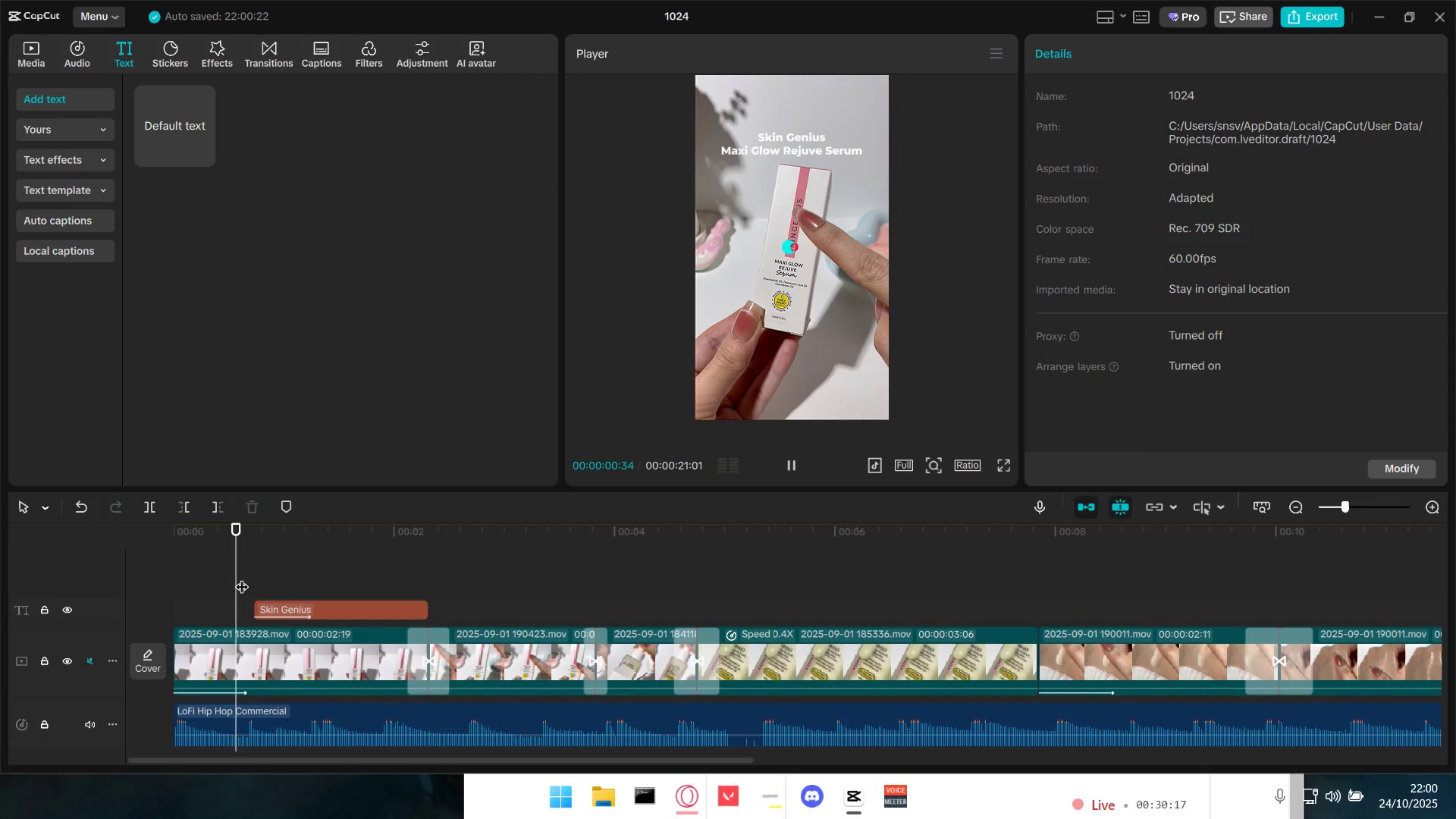 
left_click_drag(start_coordinate=[235, 573], to_coordinate=[113, 579])
 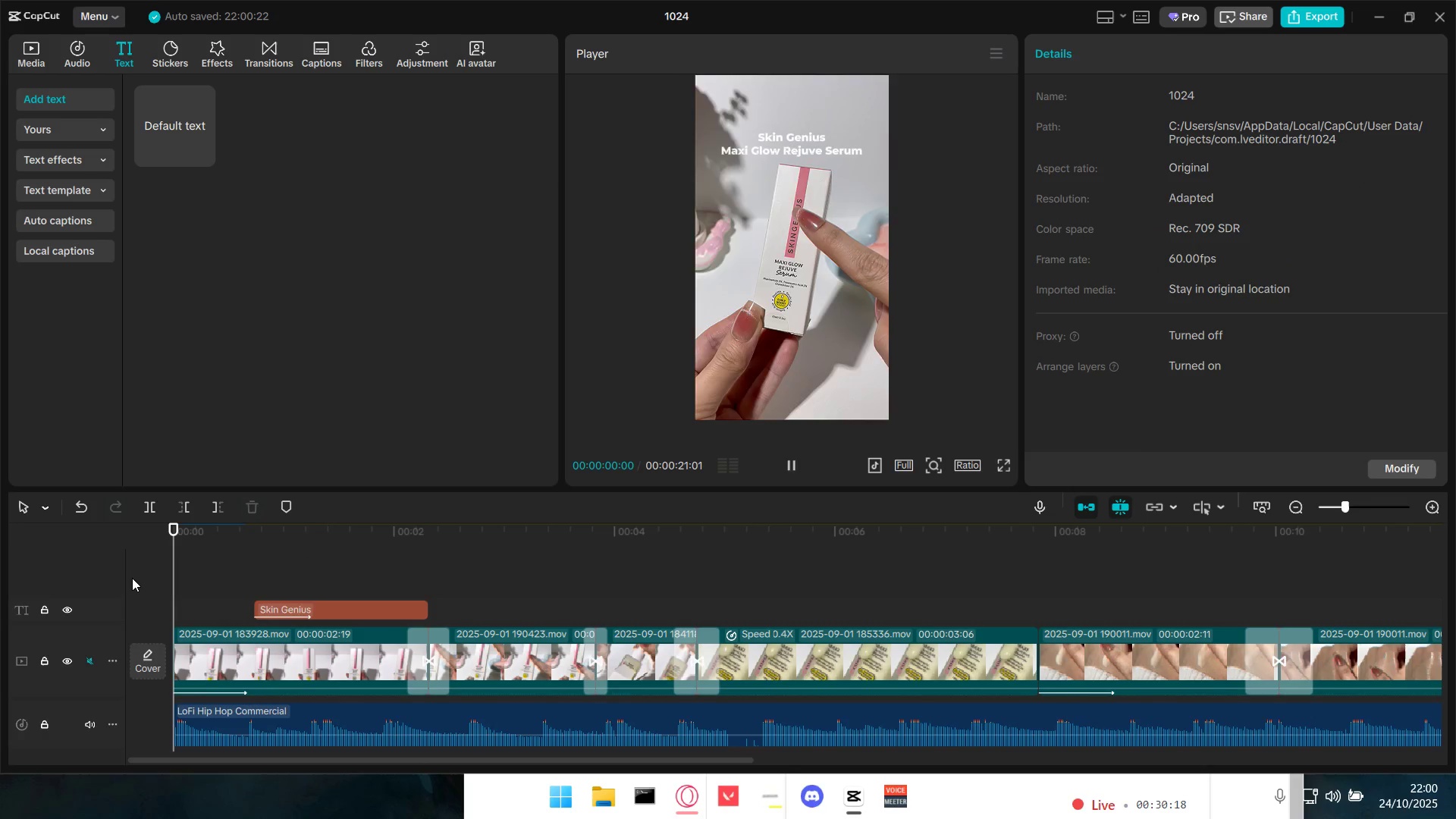 
key(Space)
 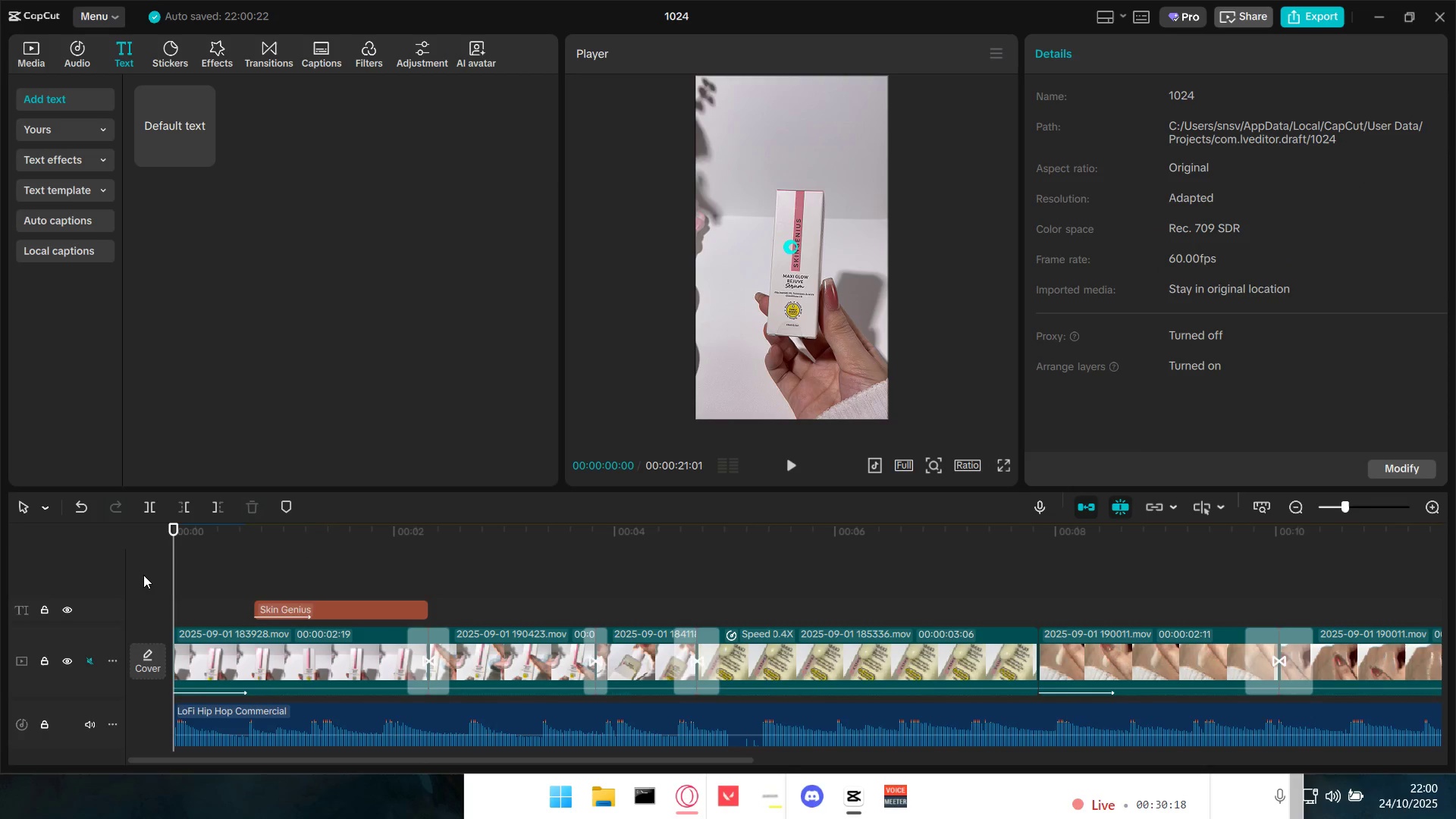 
key(Space)
 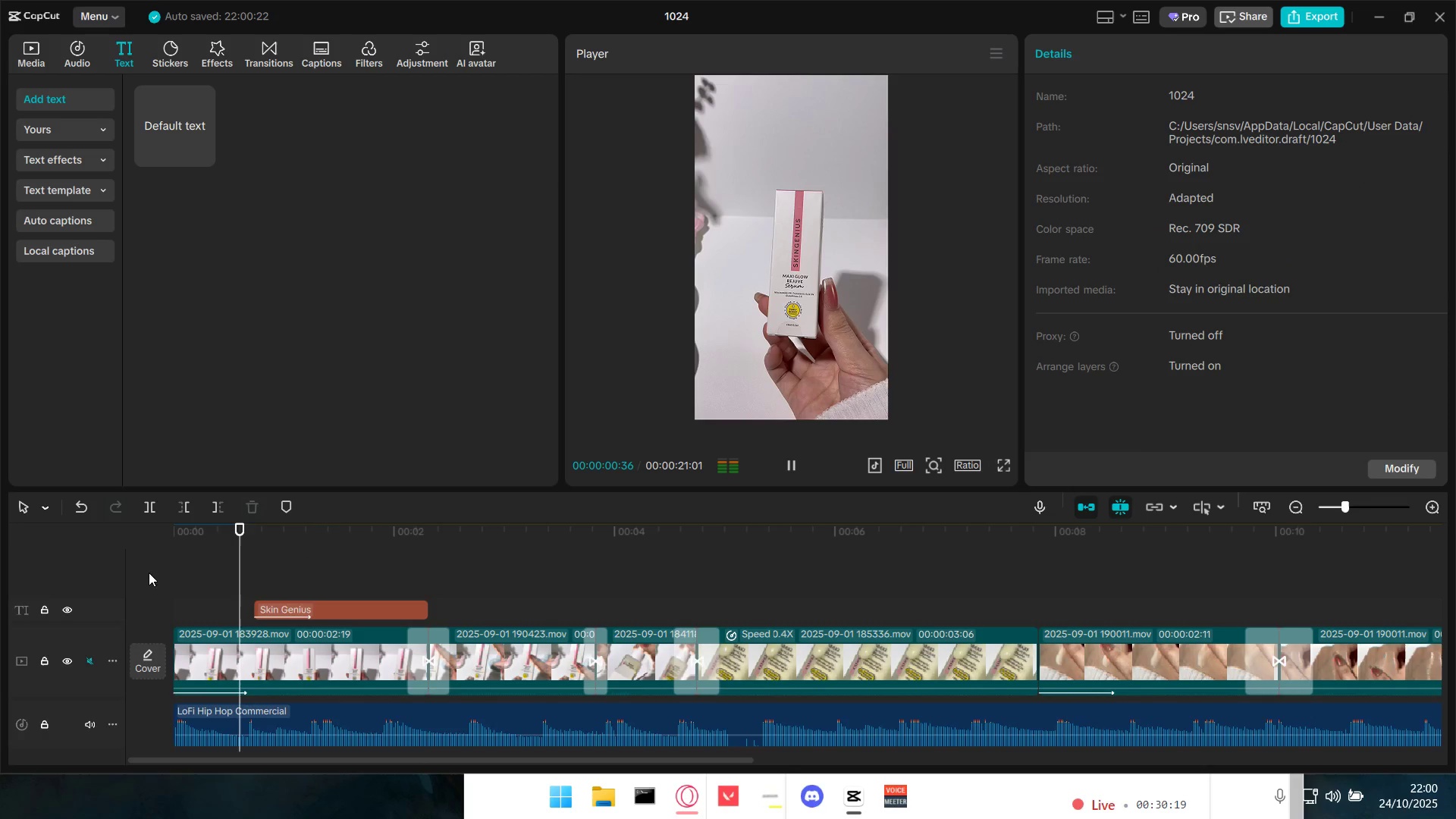 
key(Space)
 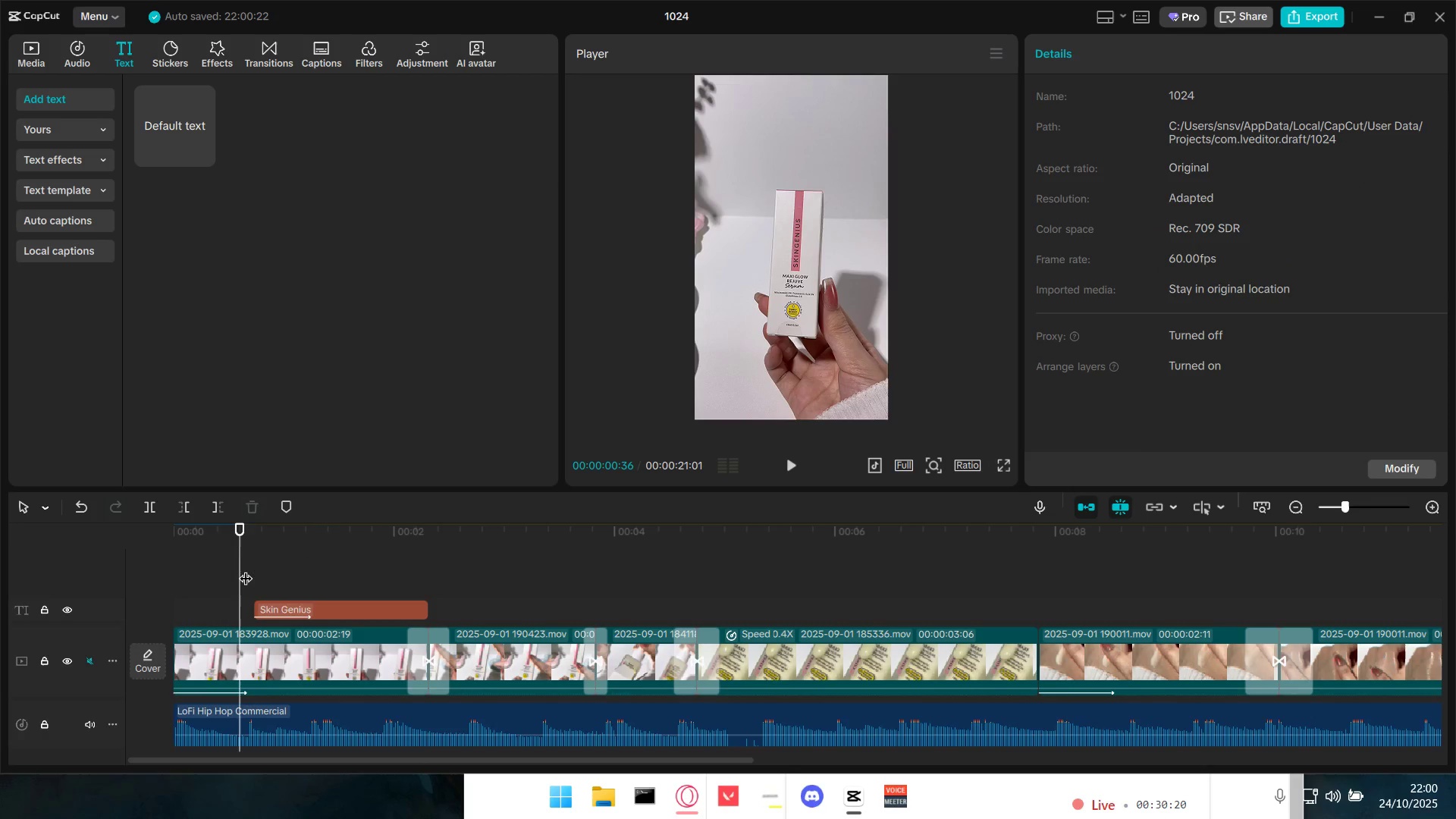 
left_click_drag(start_coordinate=[239, 570], to_coordinate=[118, 575])
 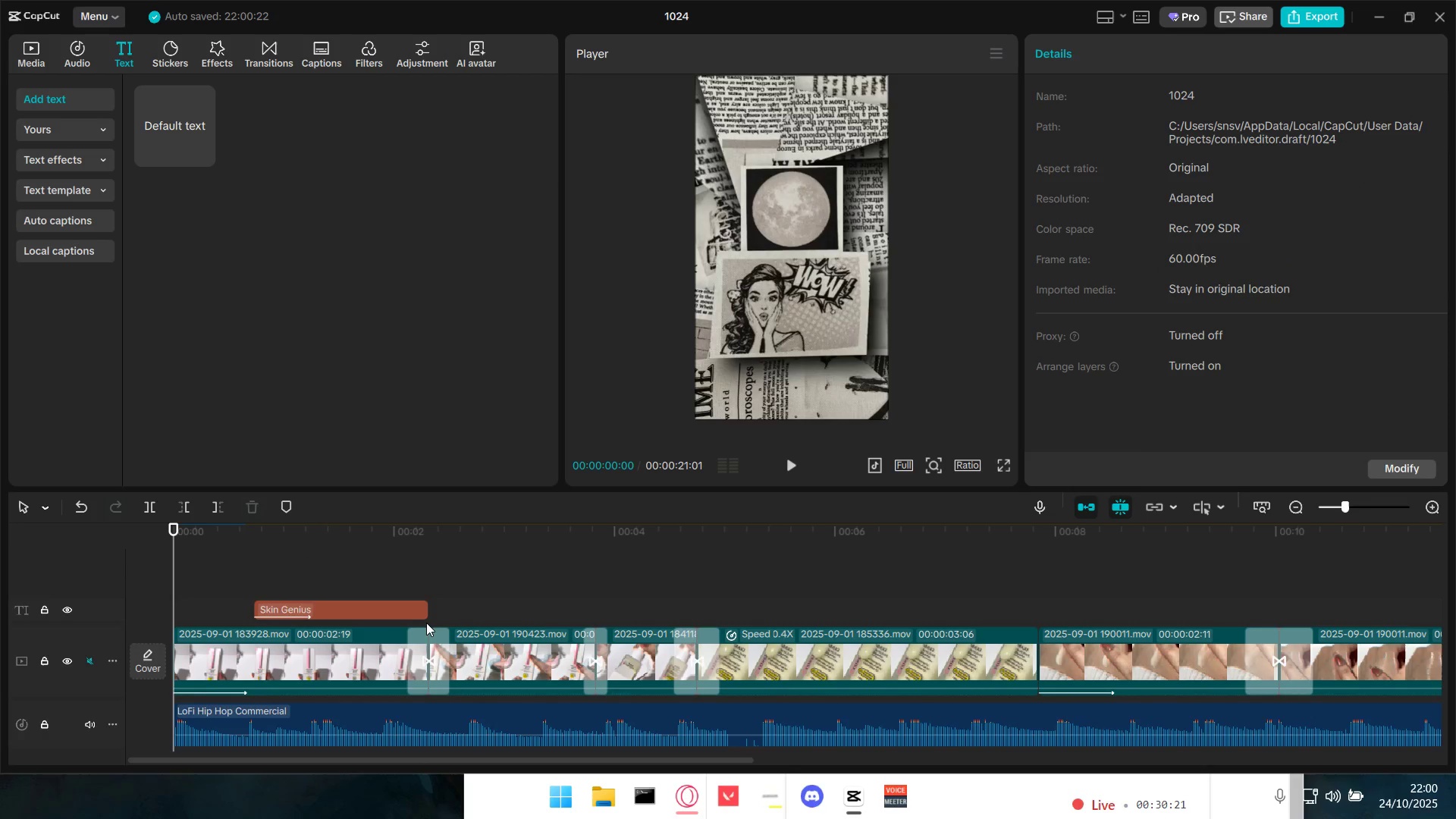 
key(Space)
 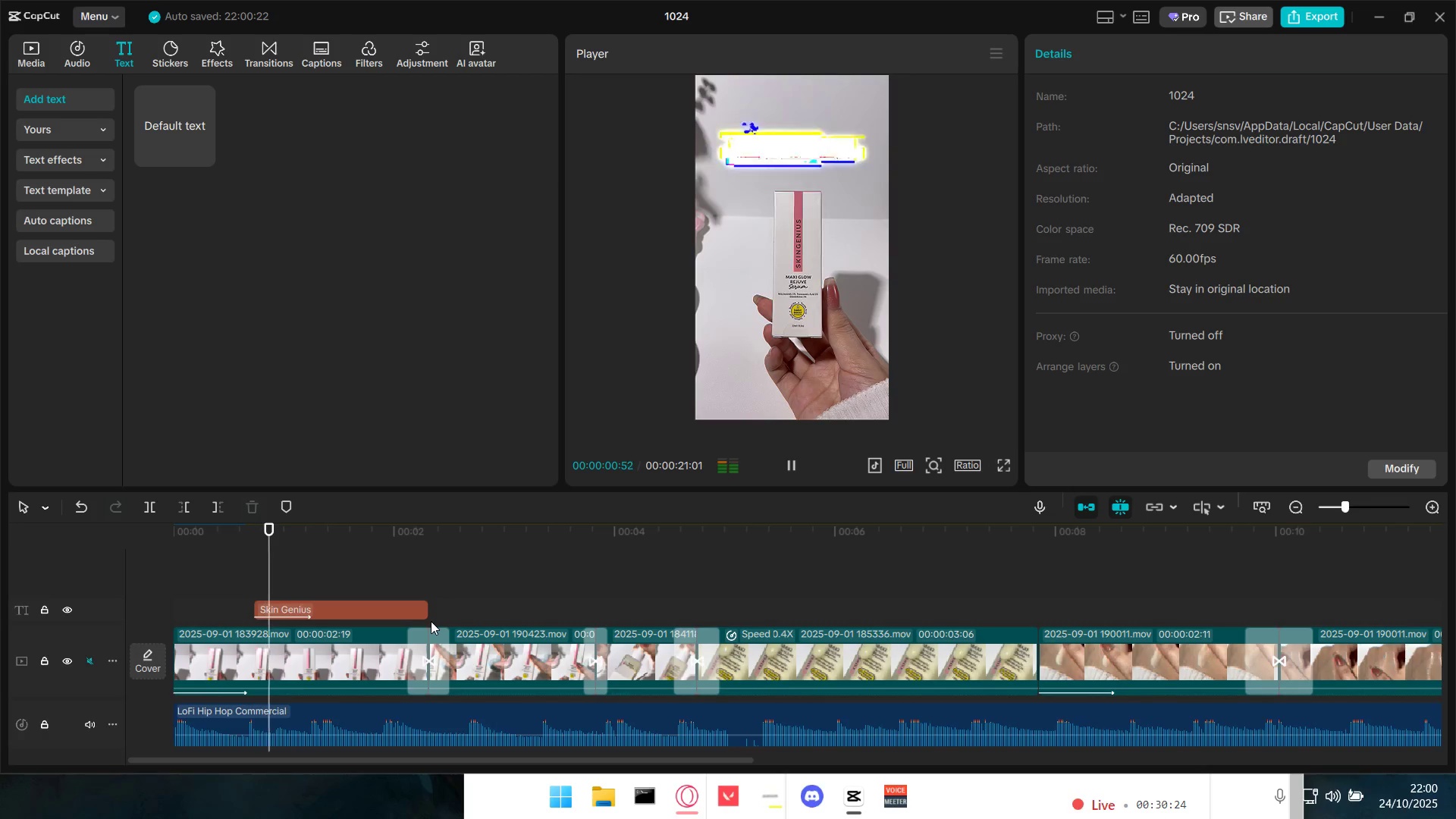 
key(Space)
 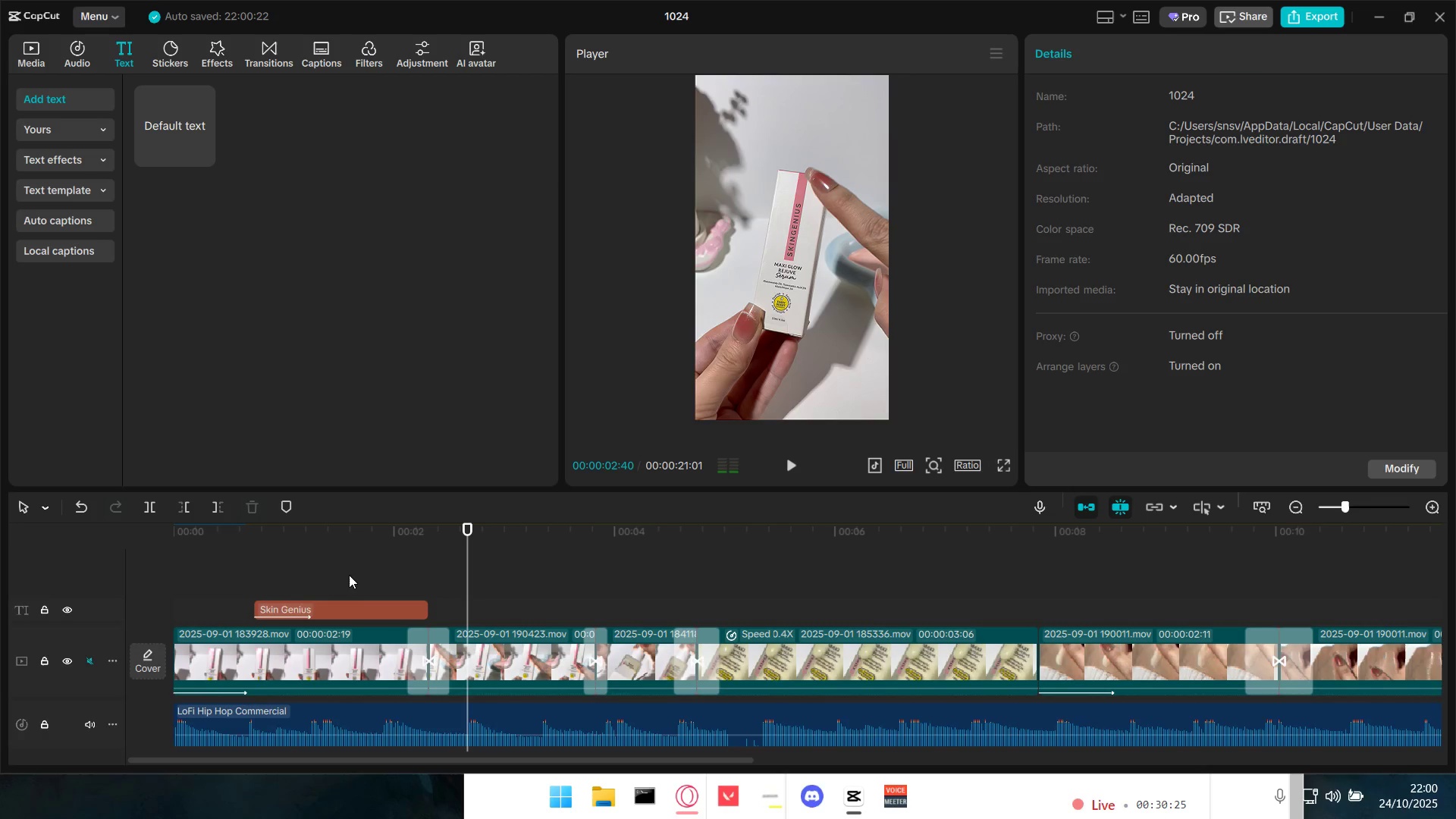 
left_click([349, 574])
 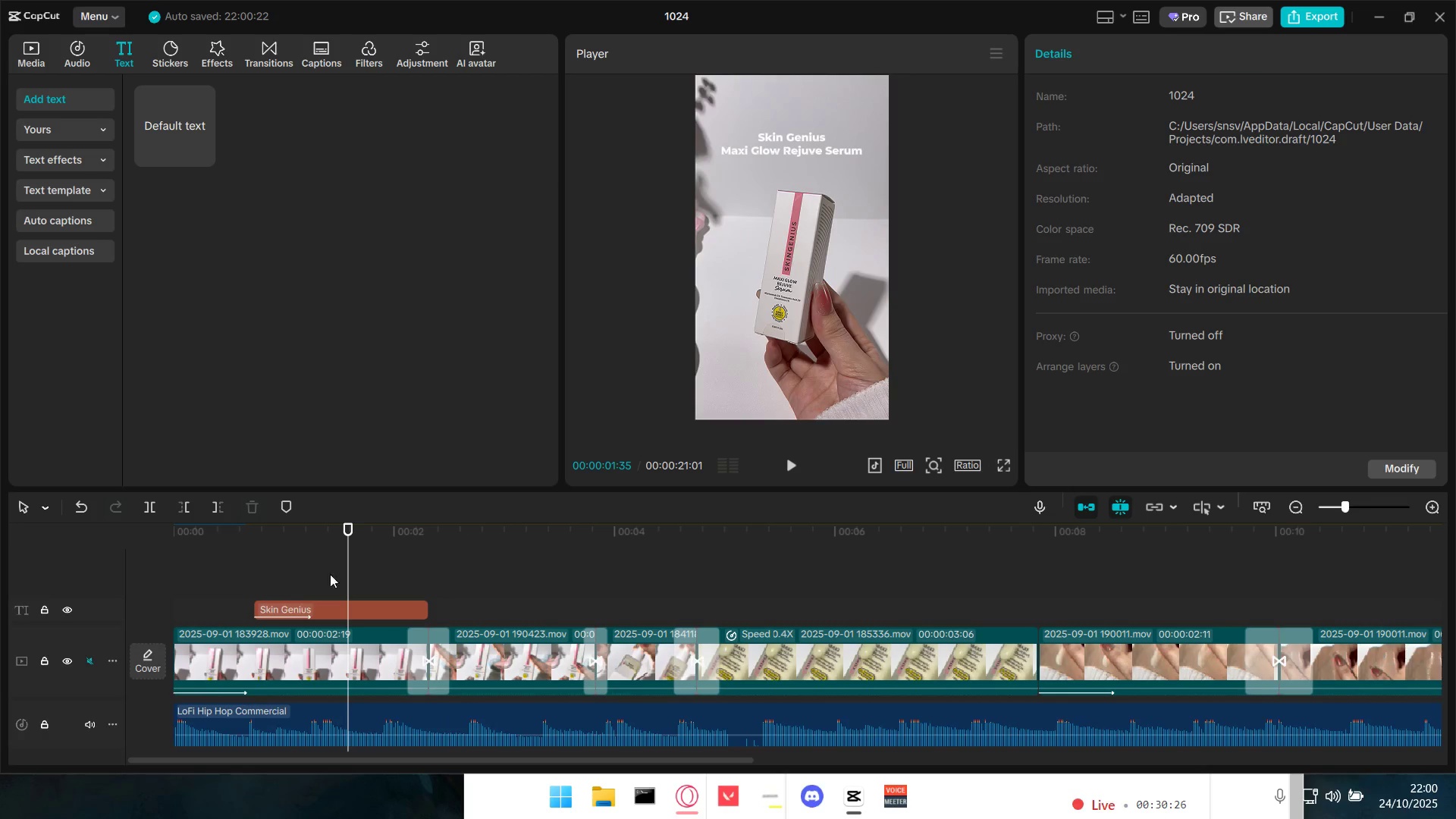 
double_click([299, 573])
 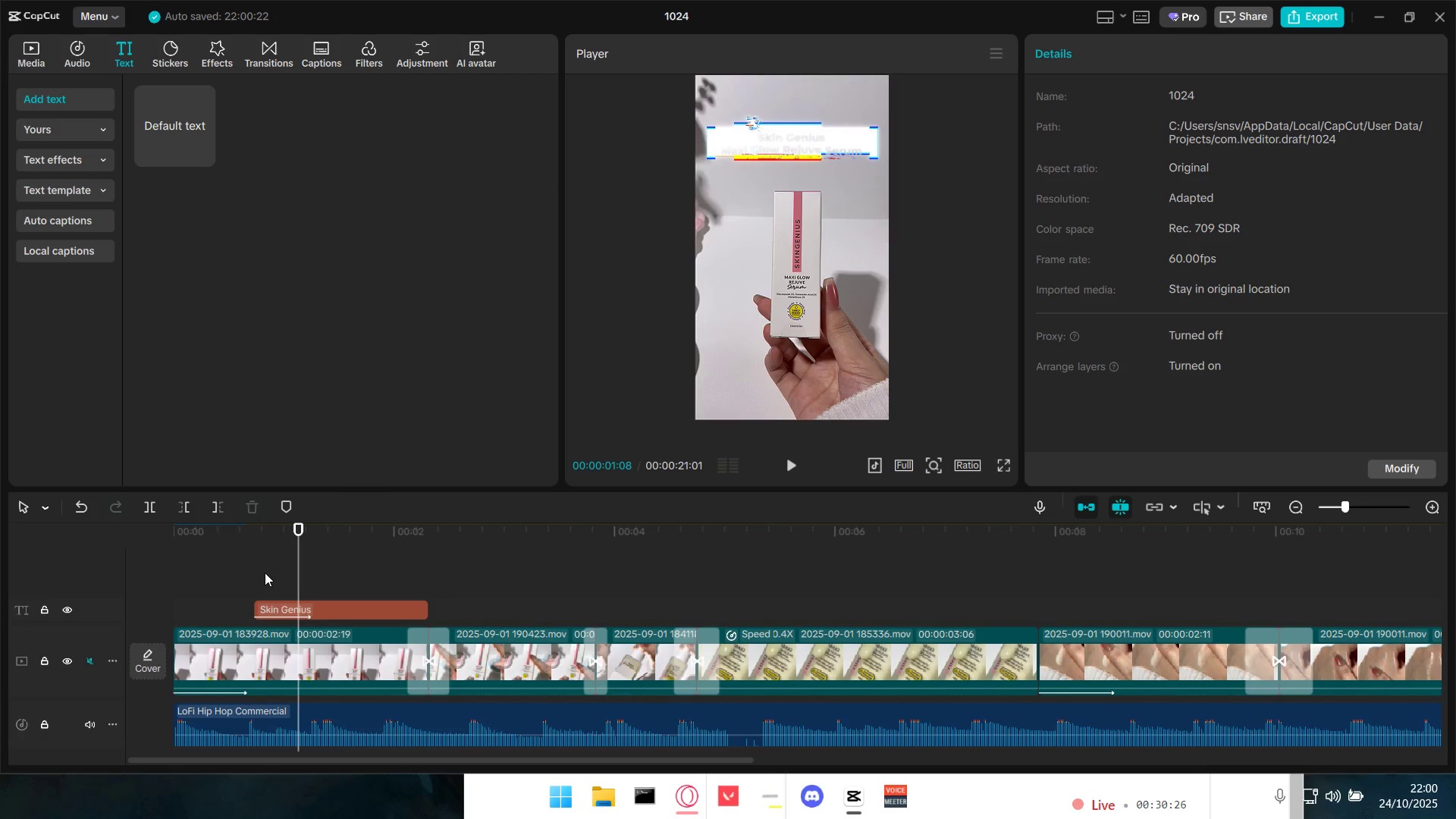 
triple_click([265, 573])
 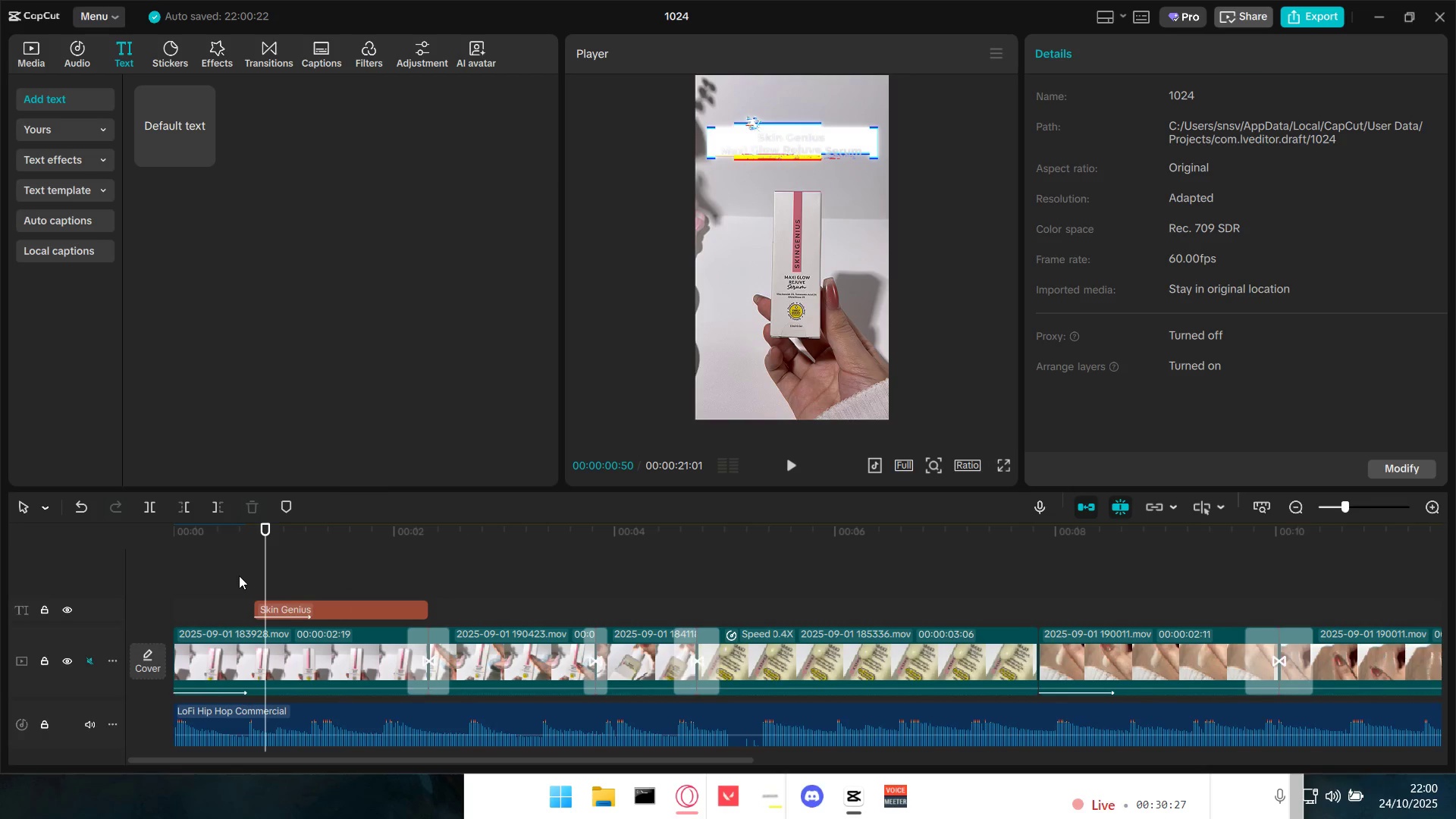 
key(Space)
 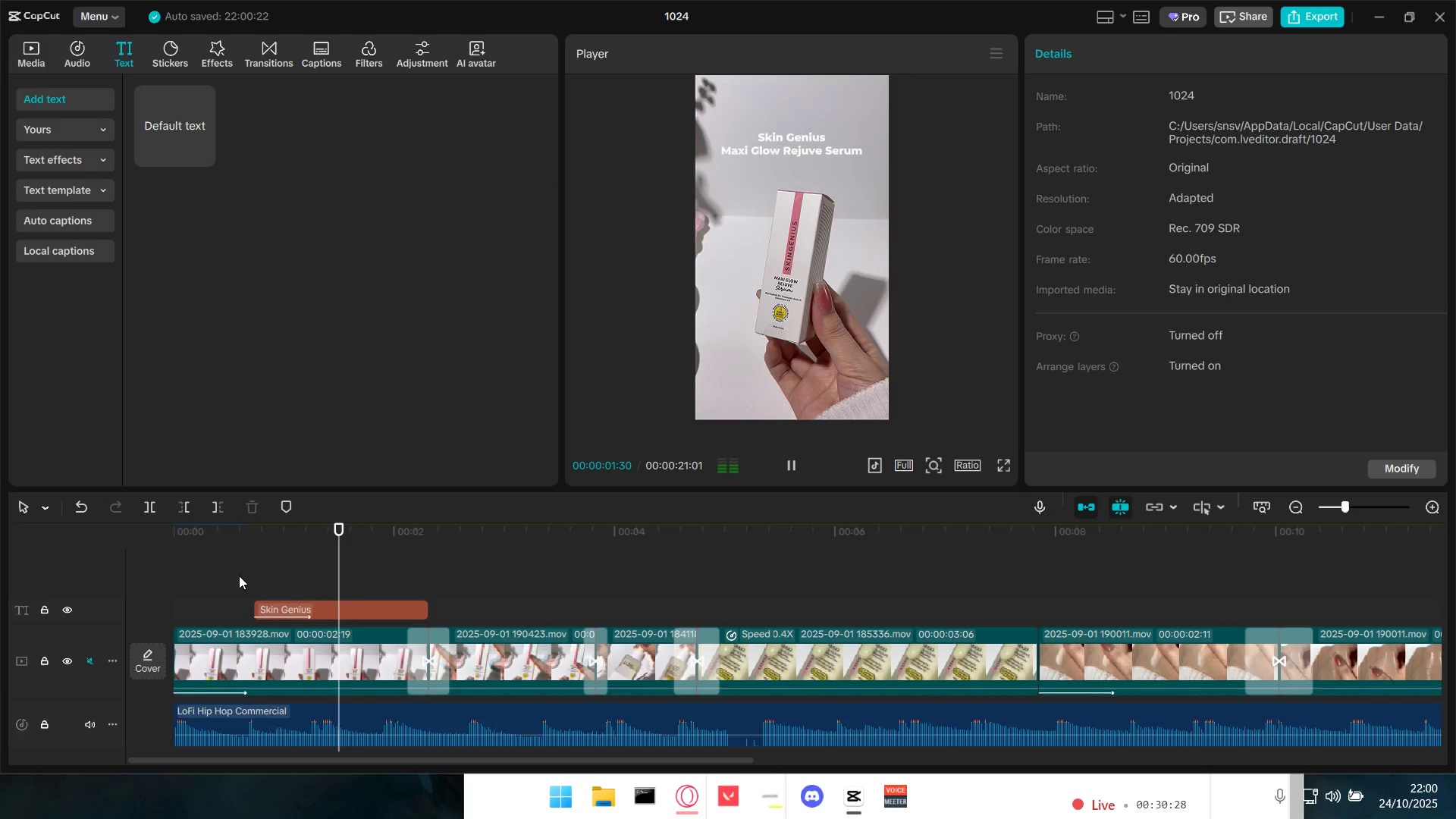 
key(Space)
 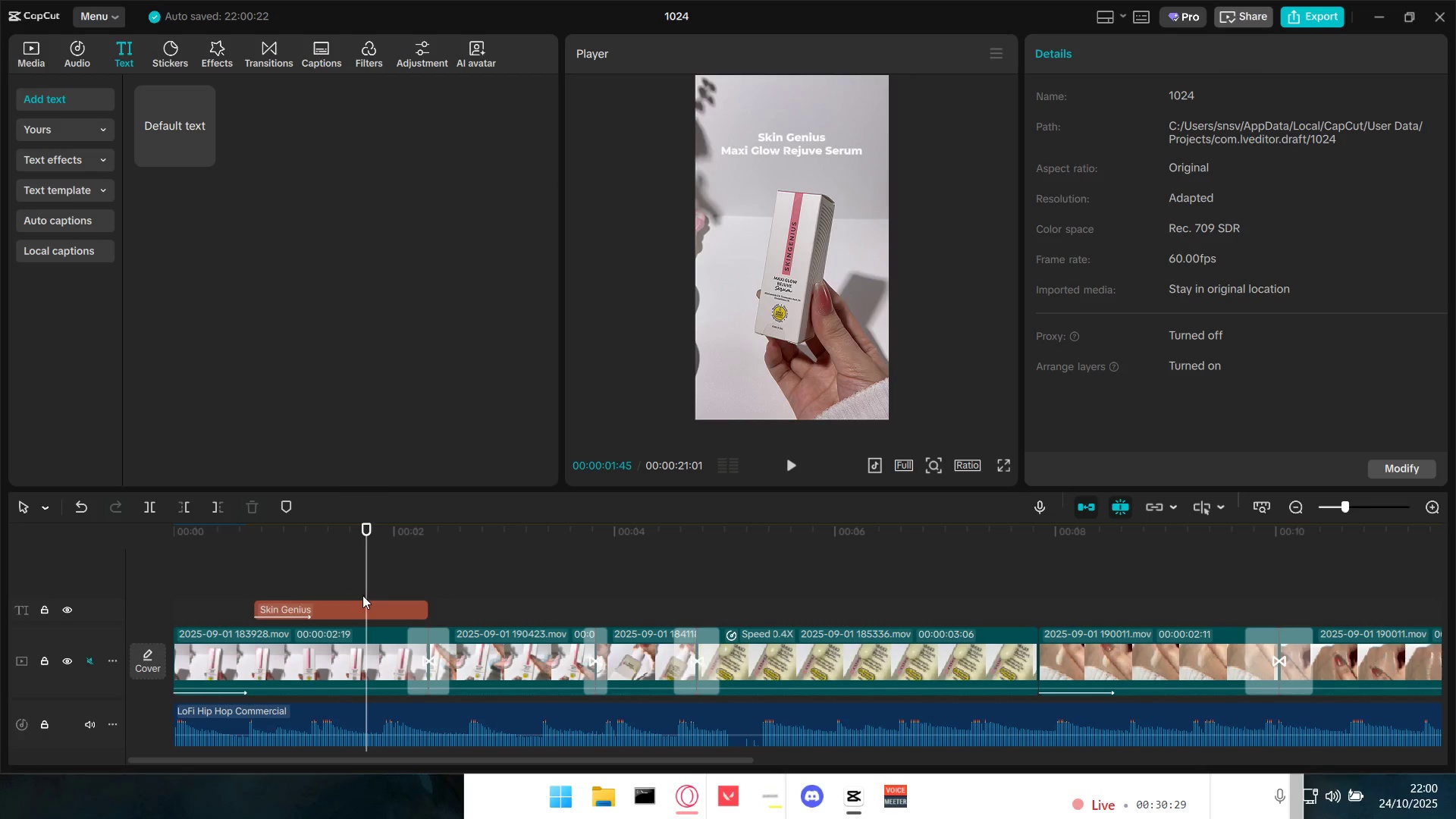 
left_click([256, 579])
 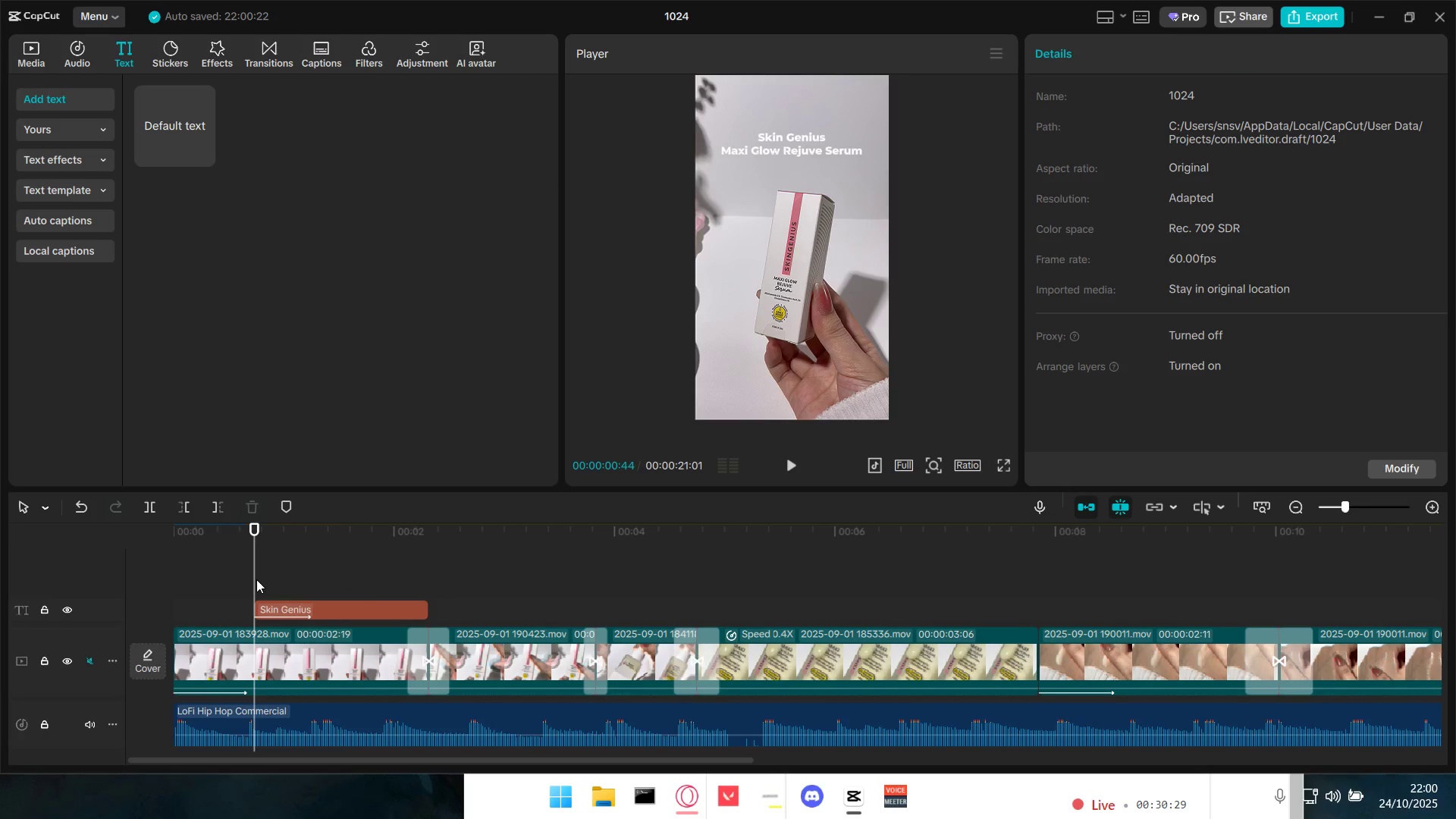 
key(Space)
 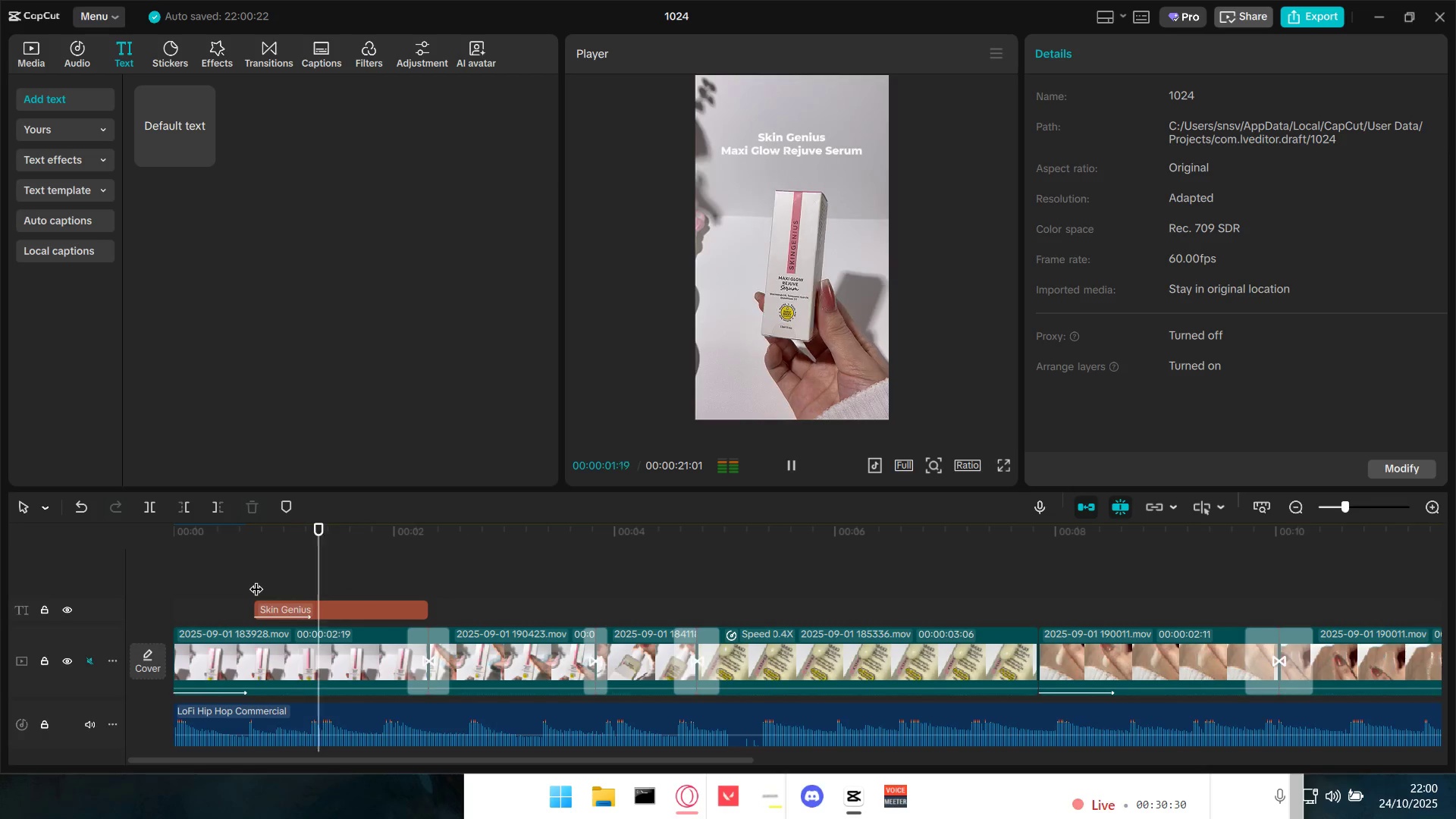 
key(Space)
 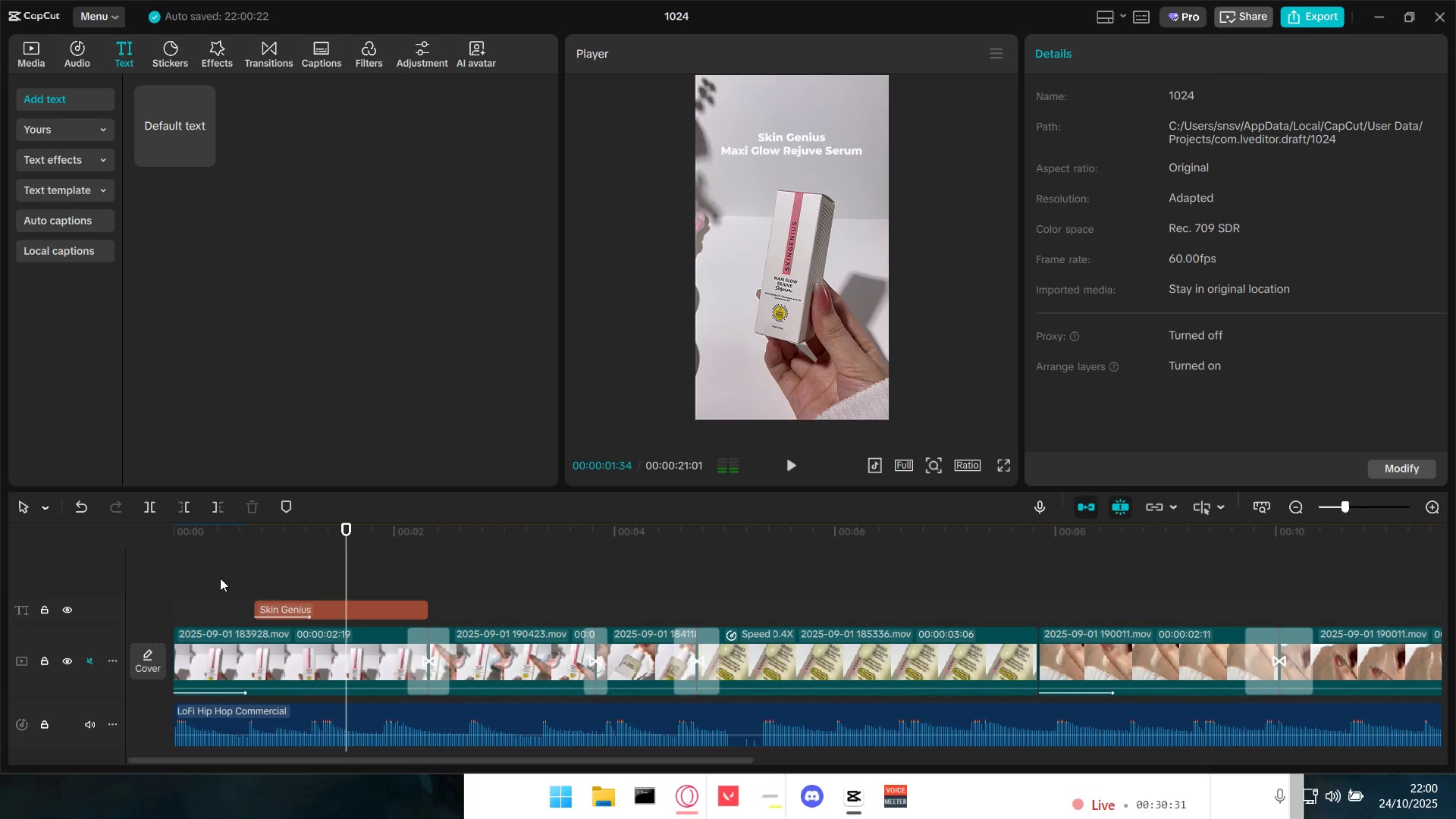 
left_click([220, 577])
 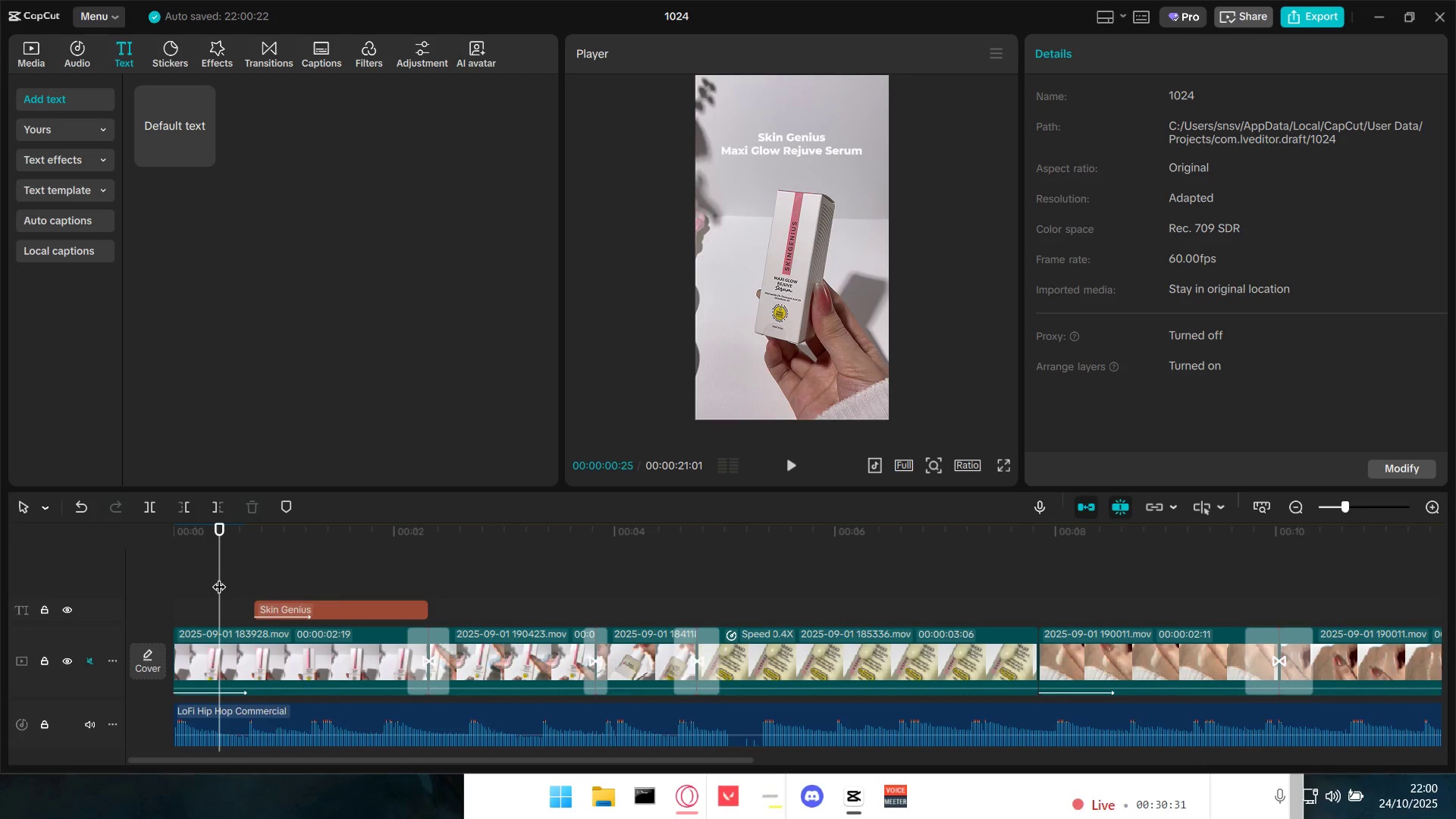 
left_click_drag(start_coordinate=[220, 577], to_coordinate=[134, 576])
 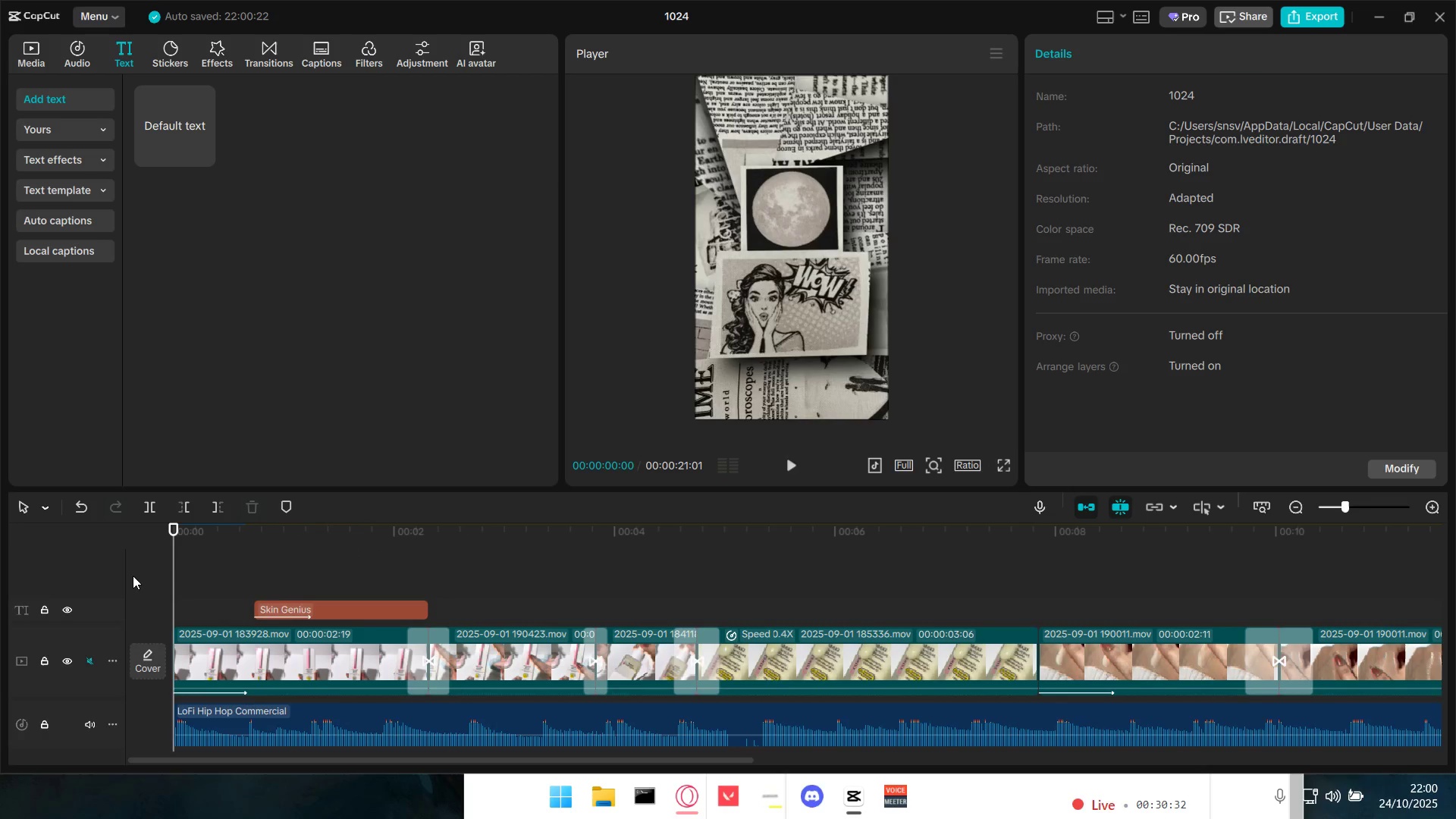 
key(Space)
 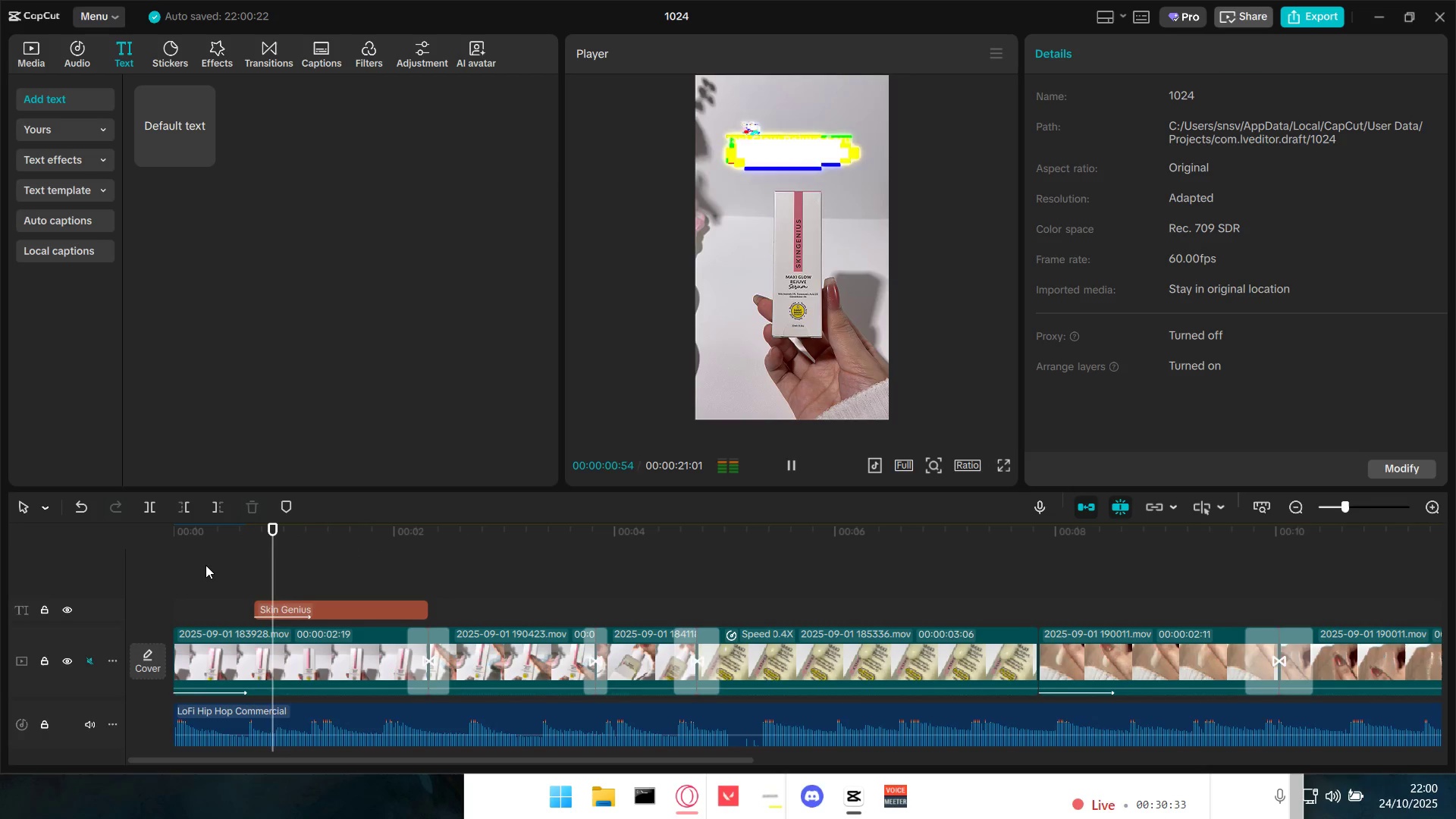 
key(Space)
 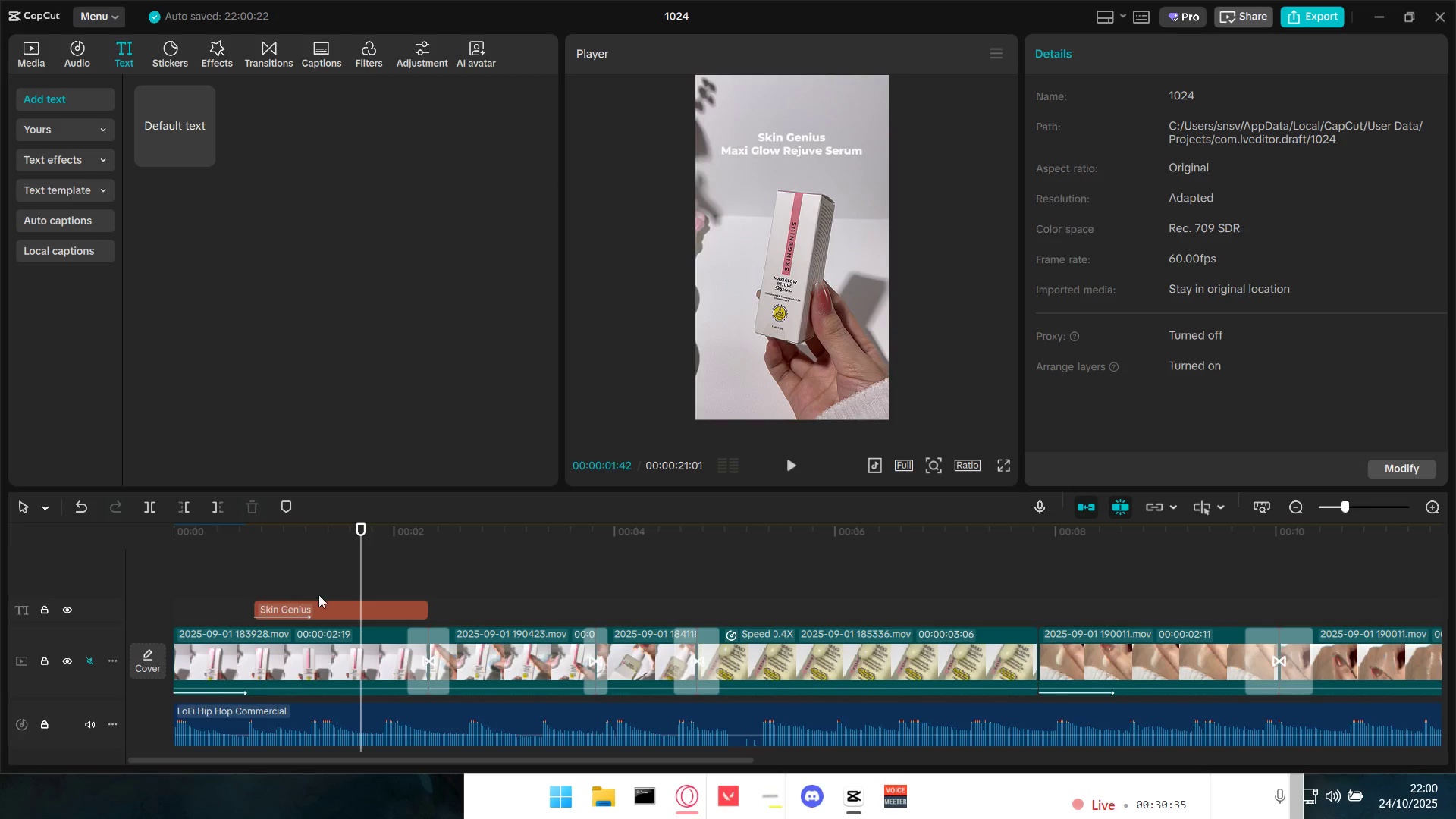 
left_click([327, 607])
 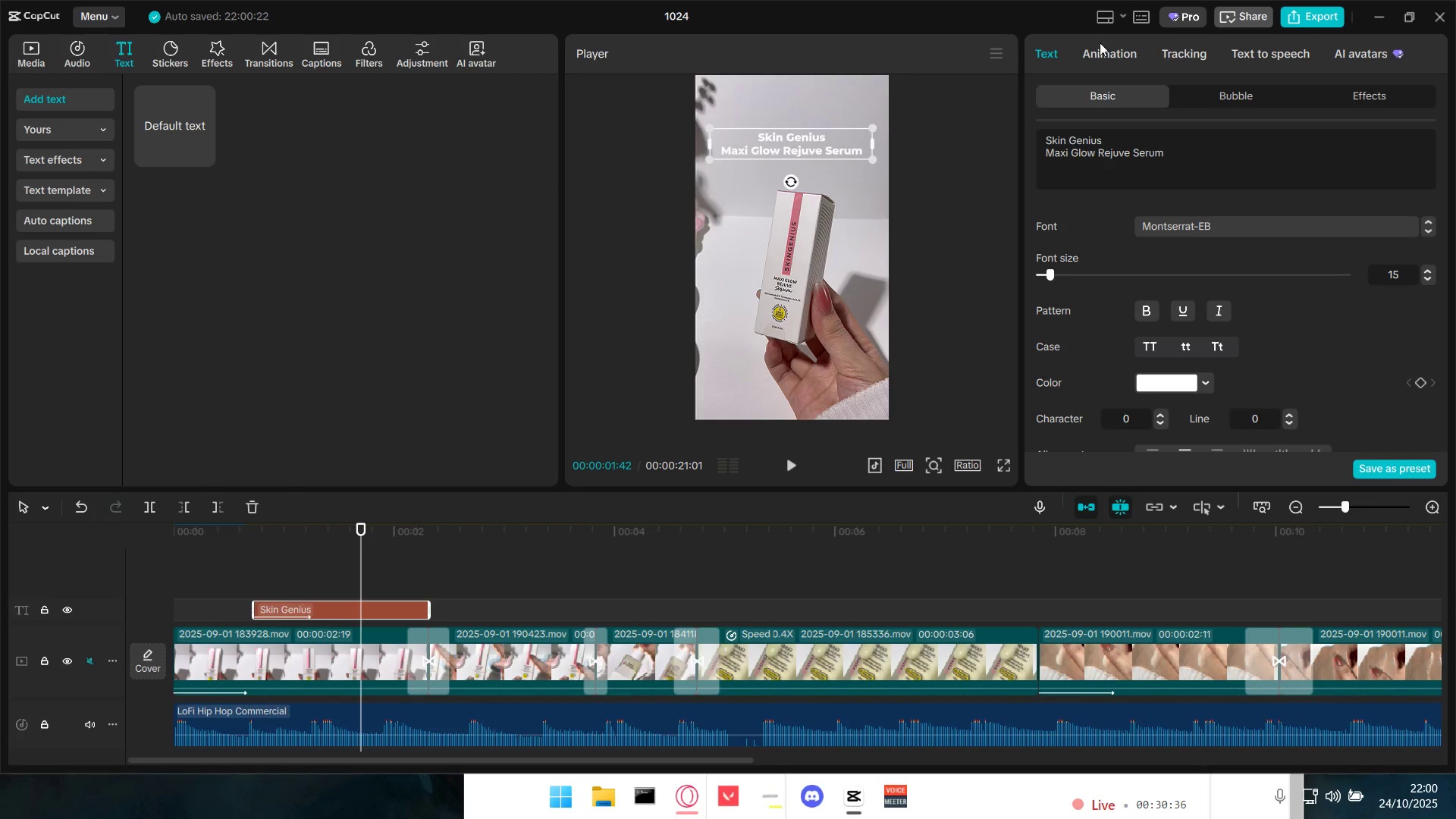 
left_click([1098, 59])
 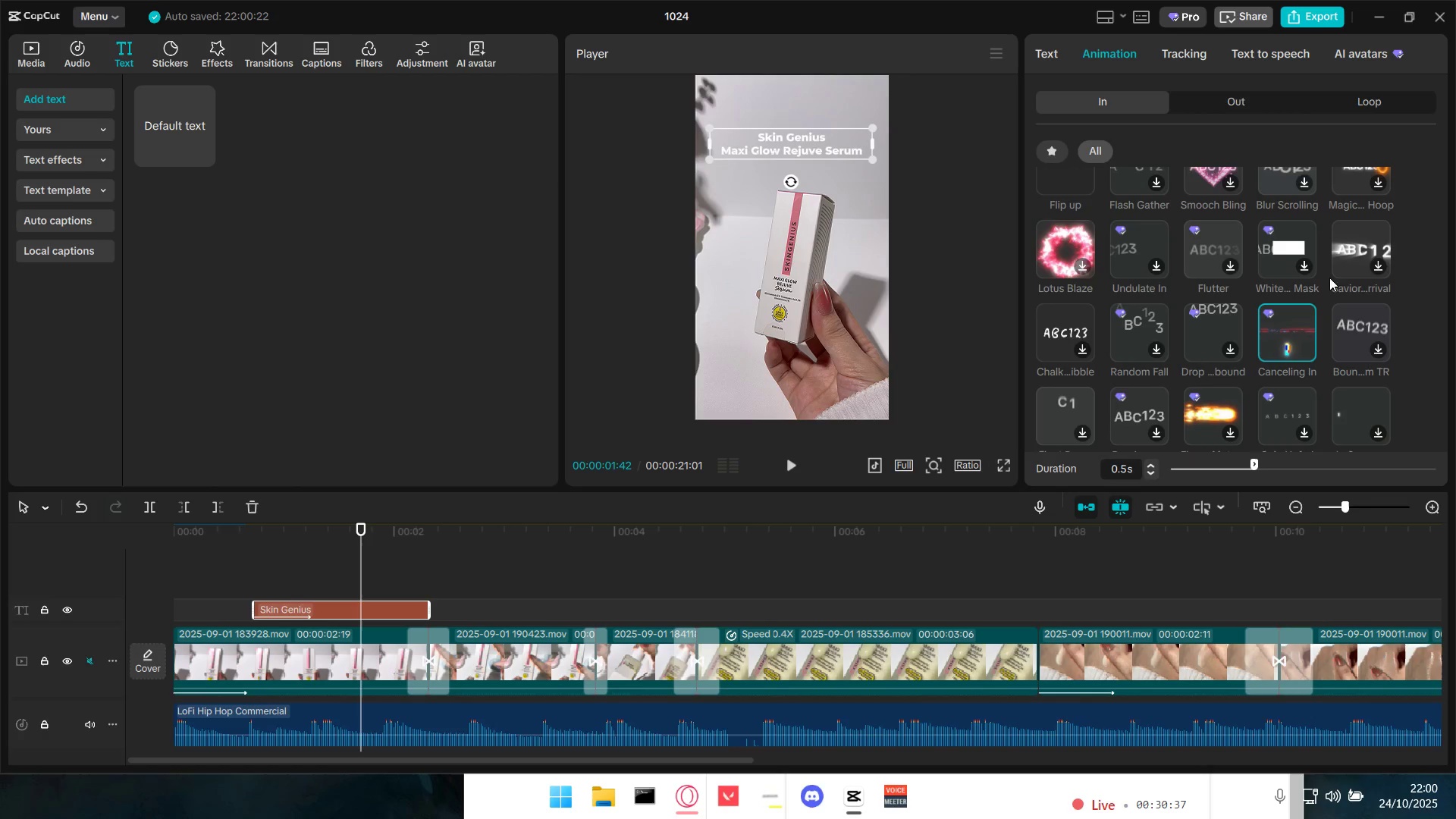 
scroll: coordinate [1335, 293], scroll_direction: down, amount: 2.0
 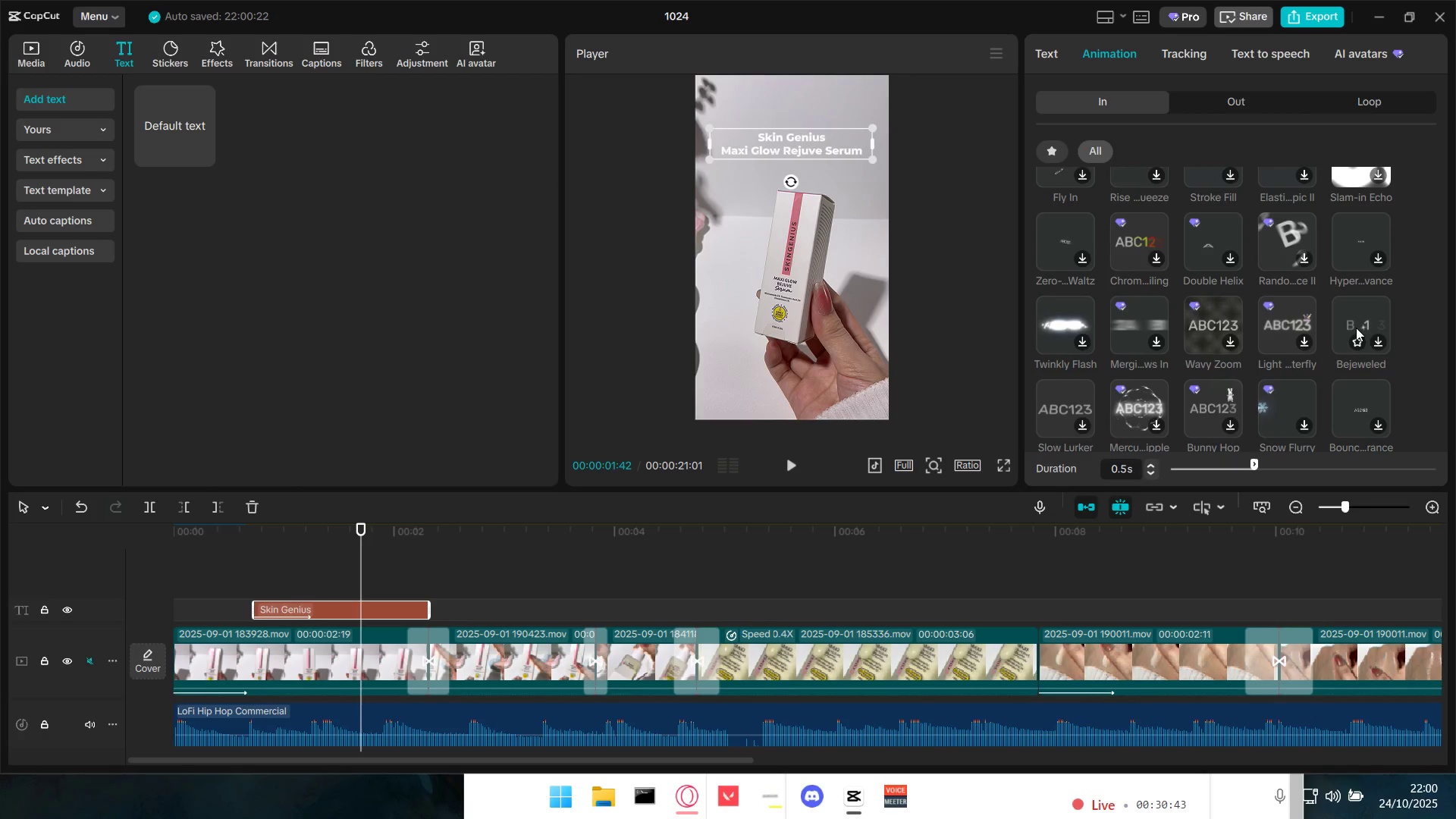 
wait(6.53)
 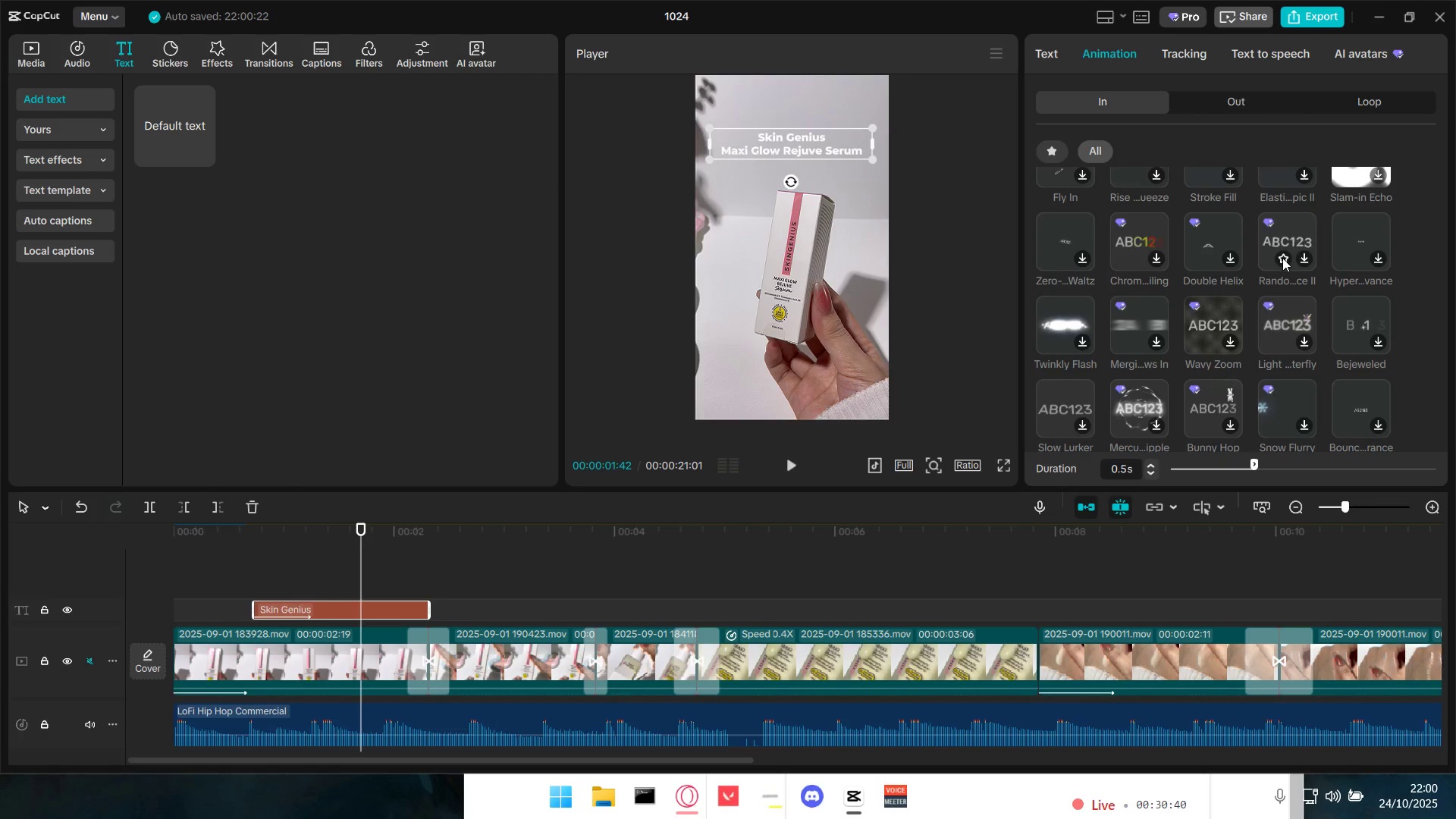 
scroll: coordinate [1273, 389], scroll_direction: down, amount: 4.0
 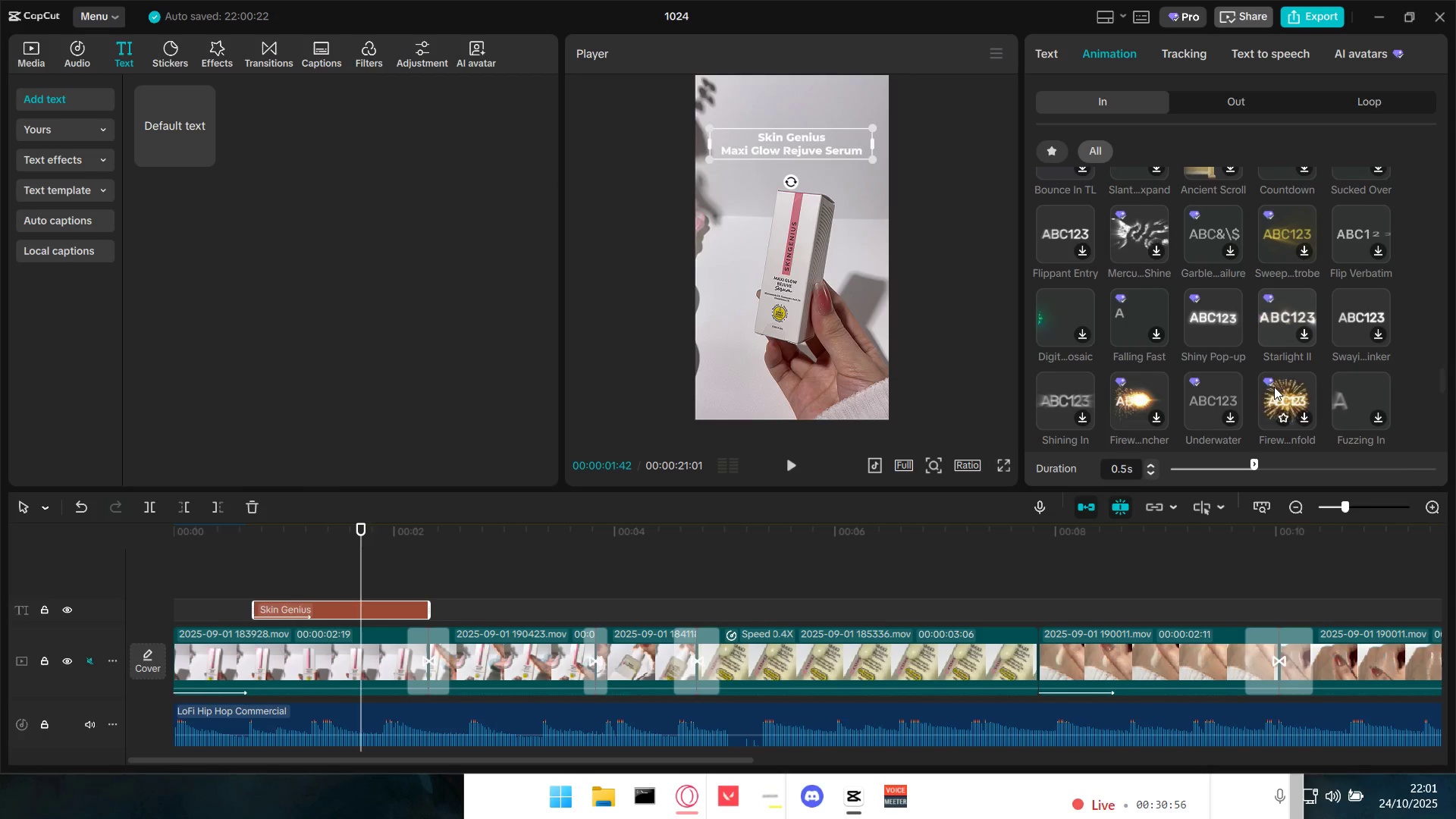 
left_click([1285, 331])
 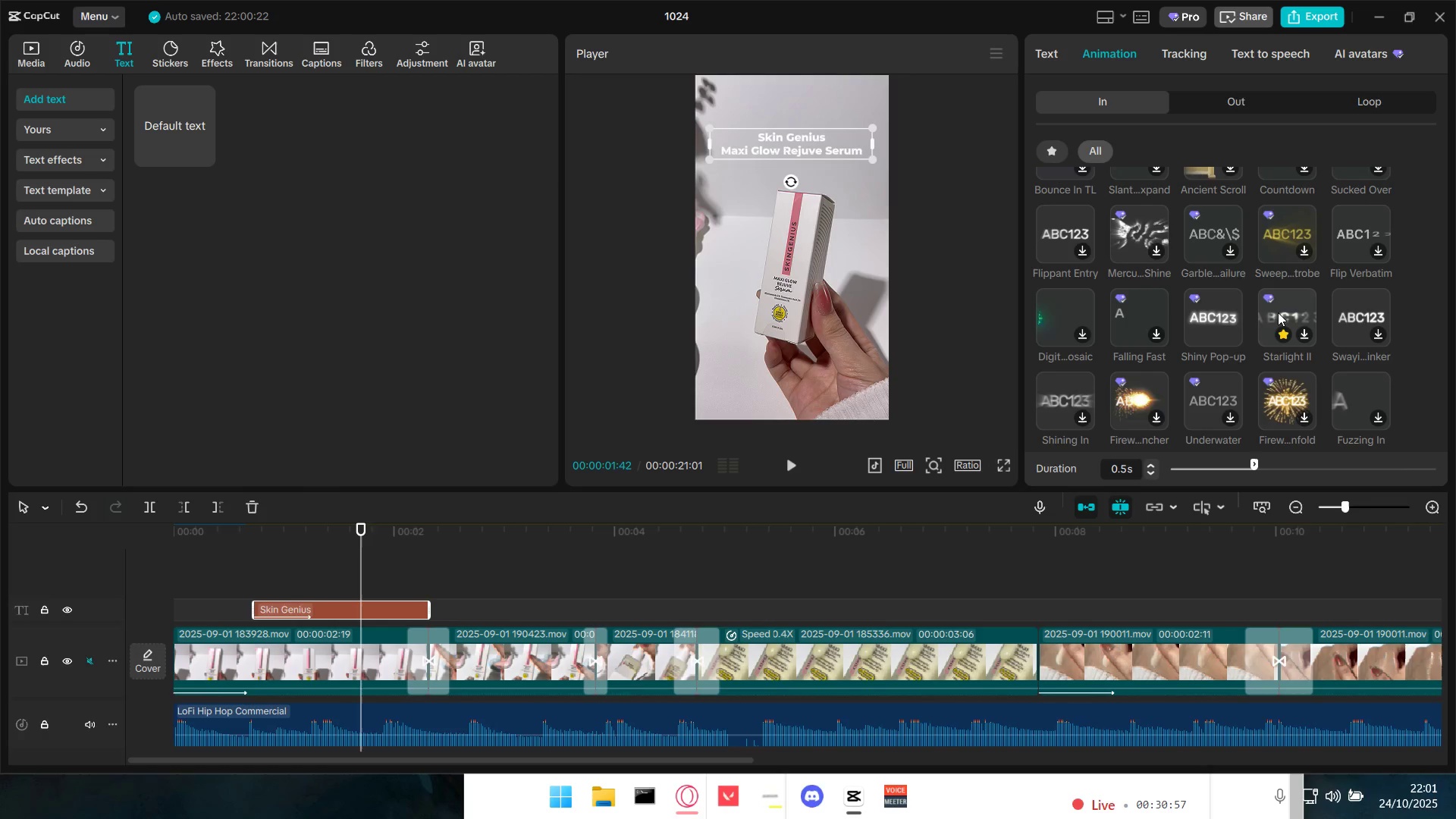 
left_click([1278, 312])
 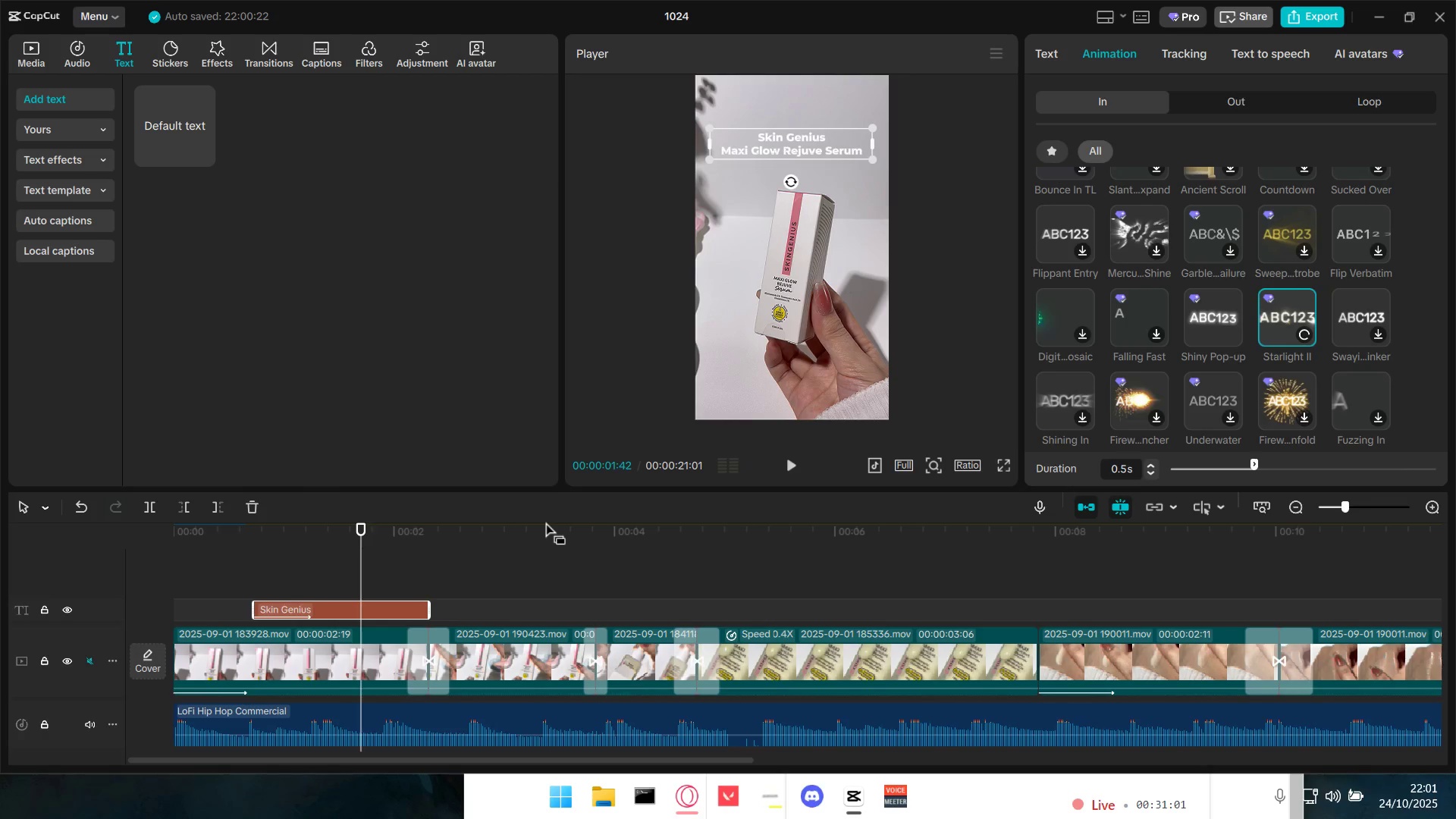 
mouse_move([1190, 316])
 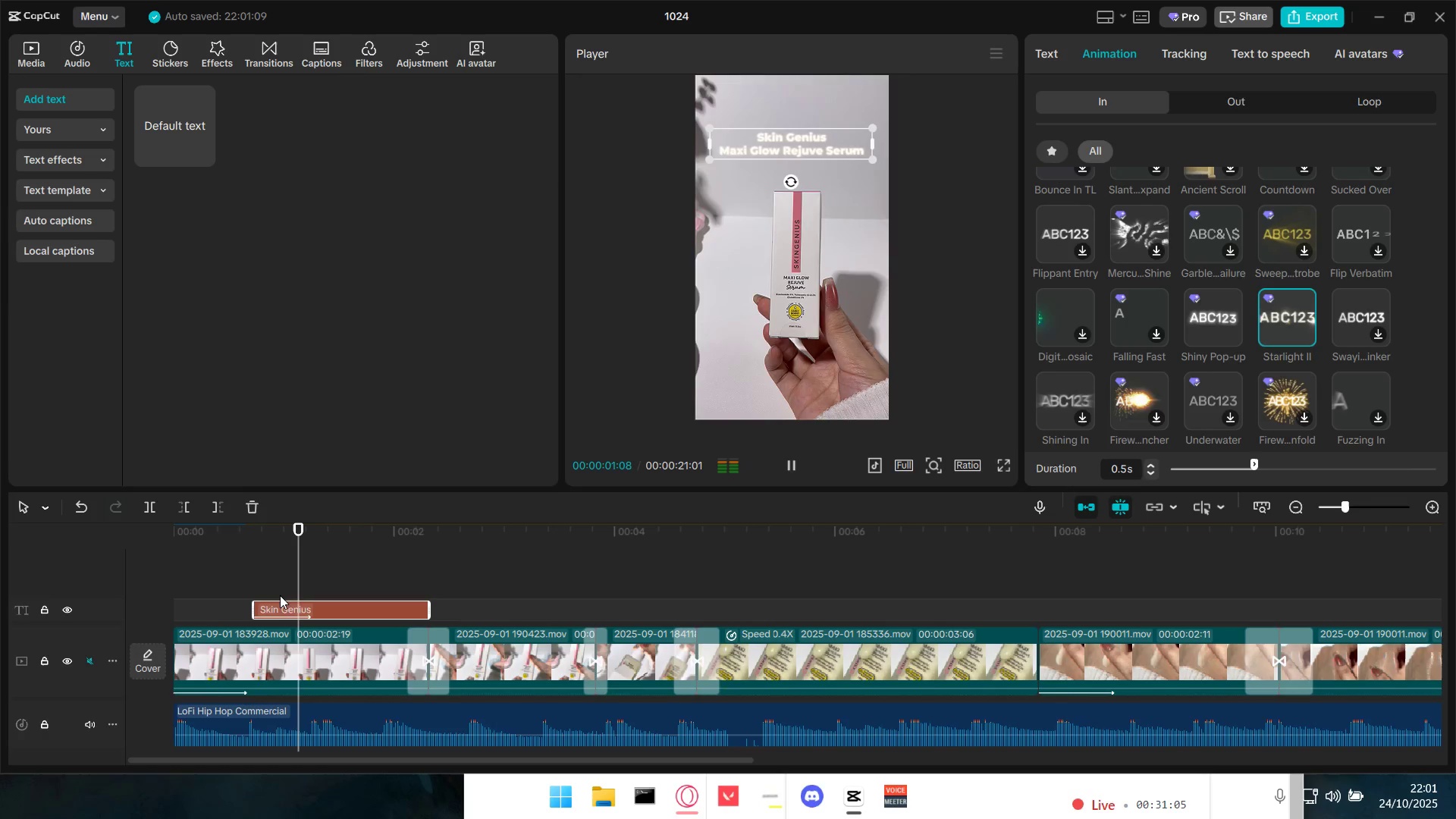 
left_click([241, 593])
 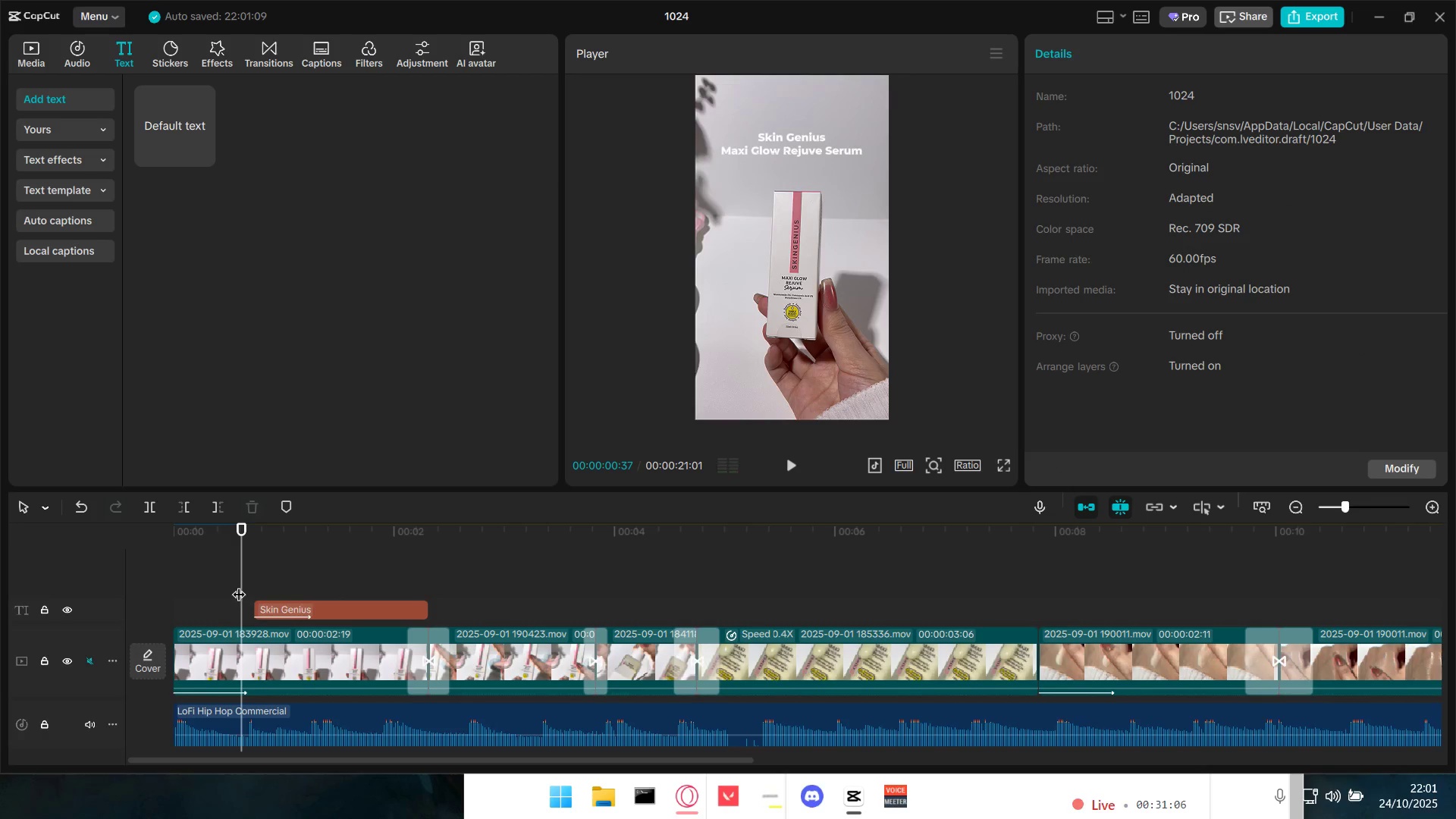 
left_click_drag(start_coordinate=[239, 585], to_coordinate=[128, 586])
 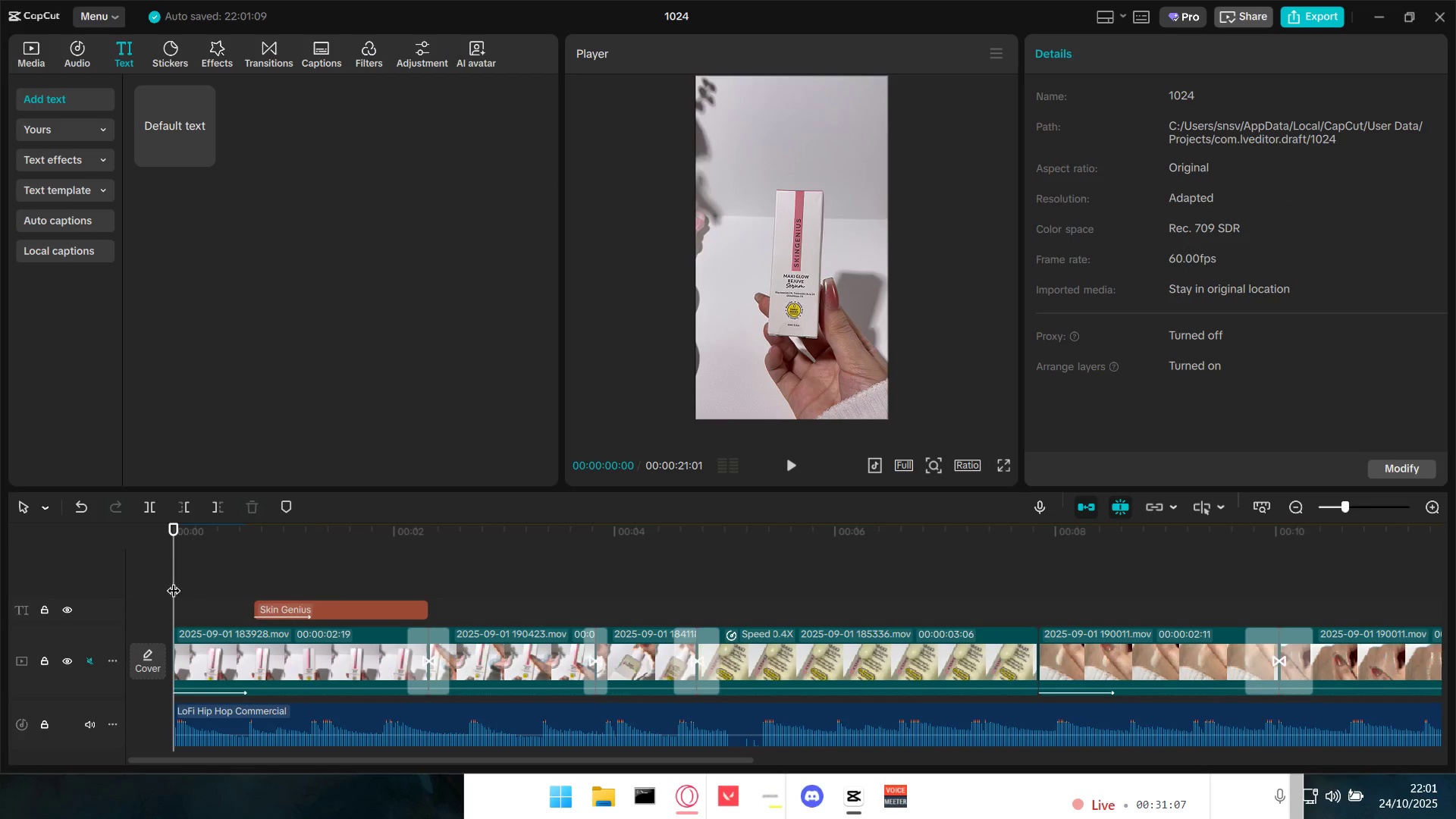 
key(Space)
 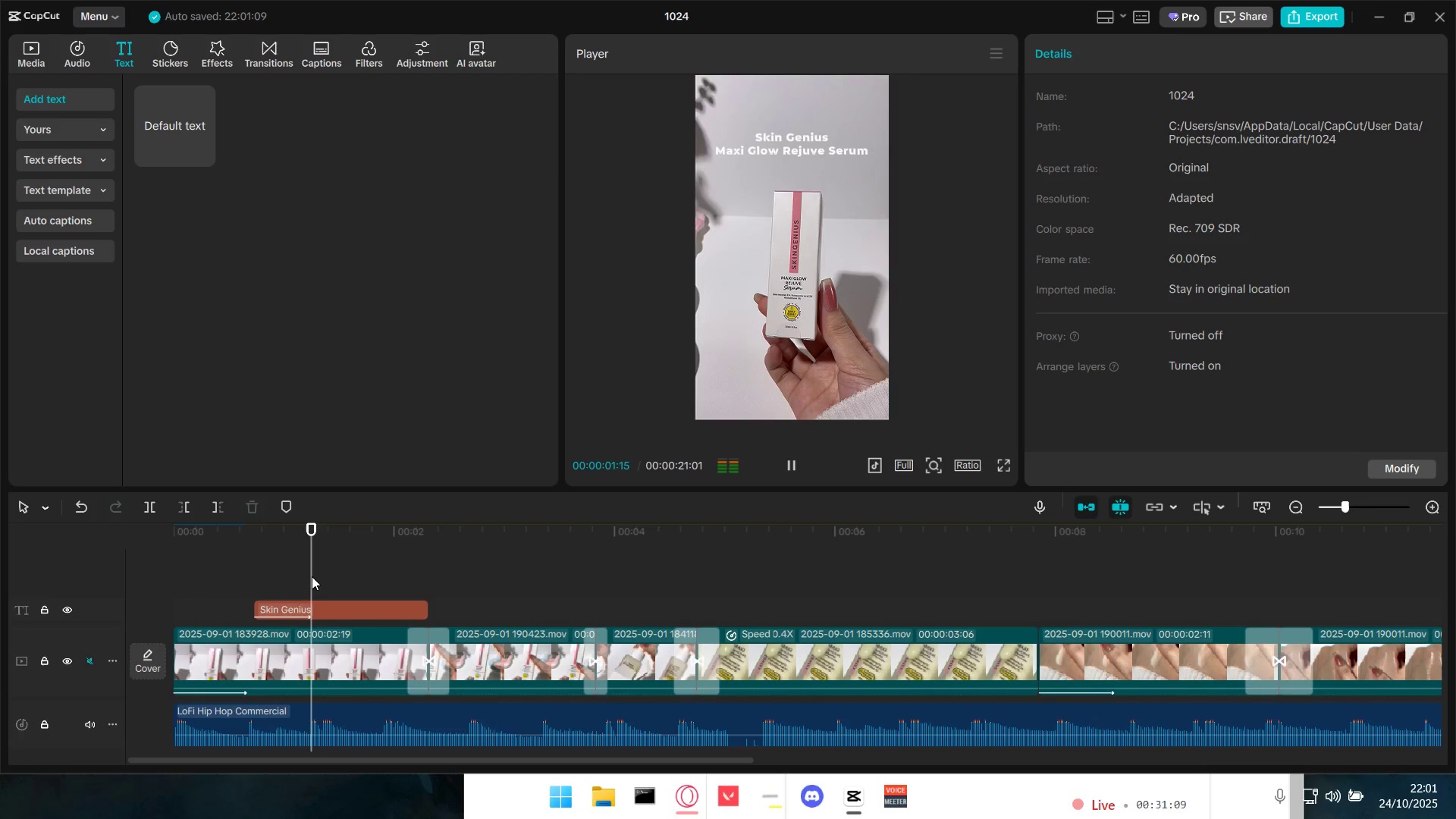 
key(Space)
 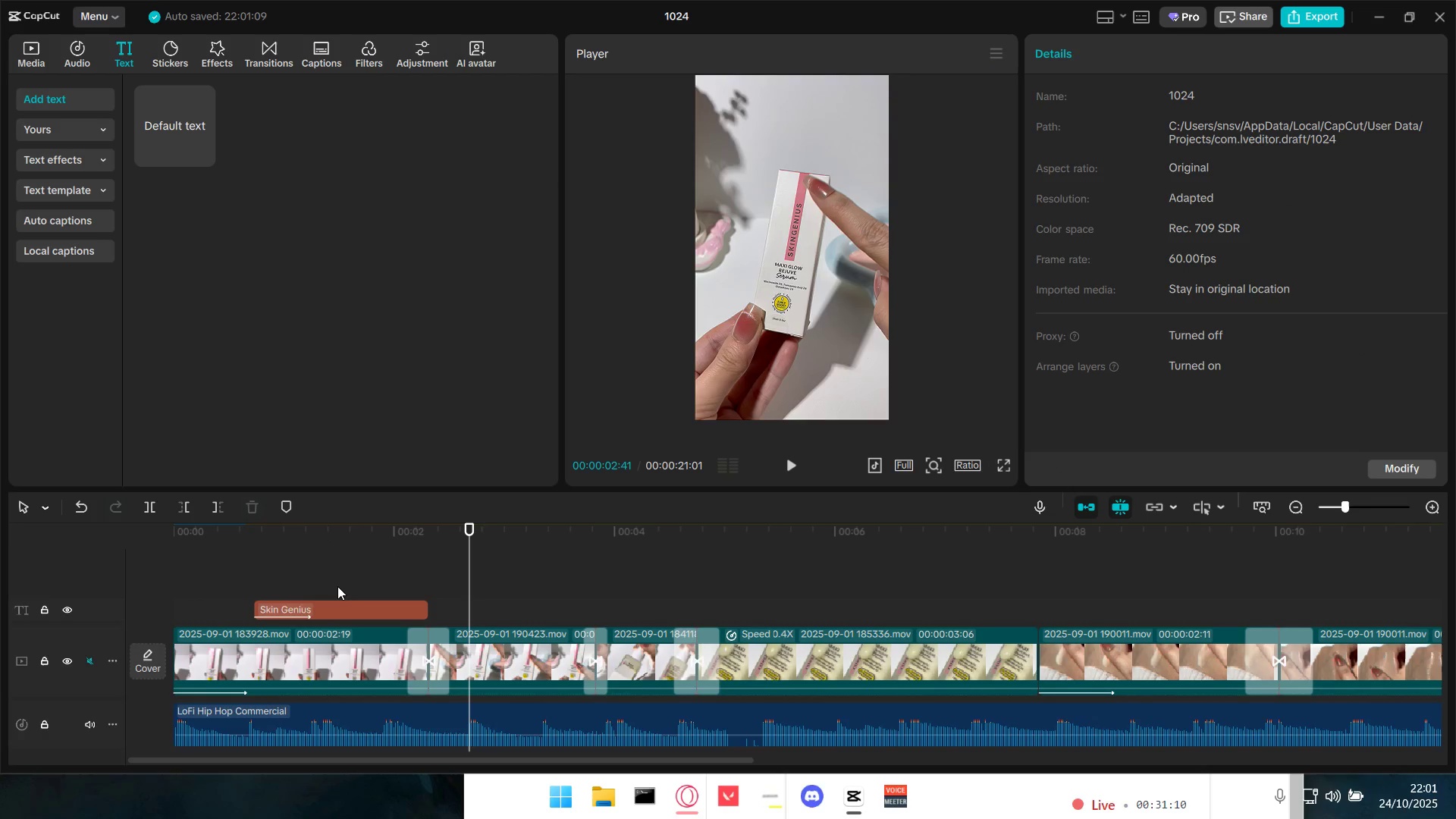 
left_click([334, 586])
 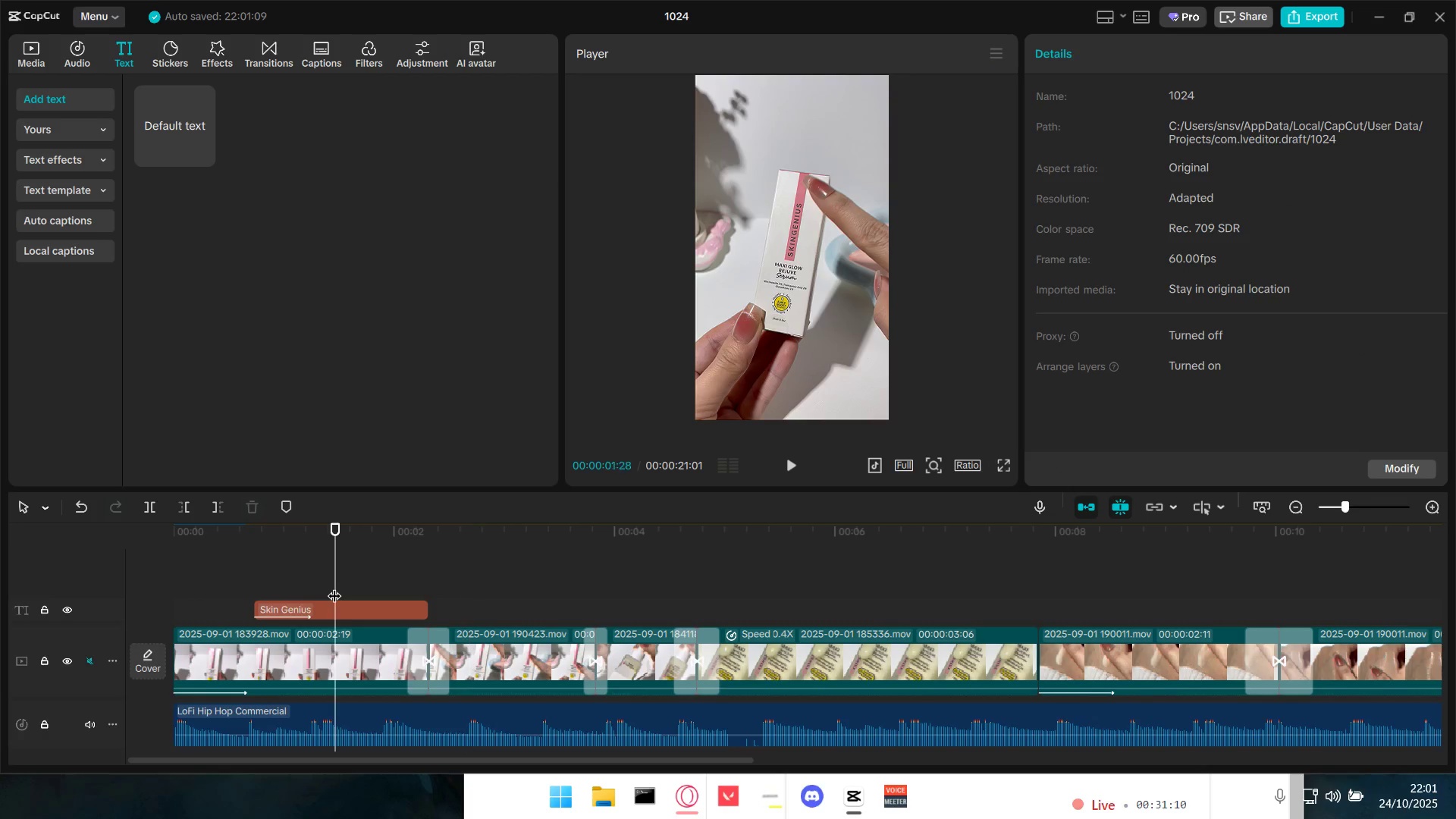 
key(Space)
 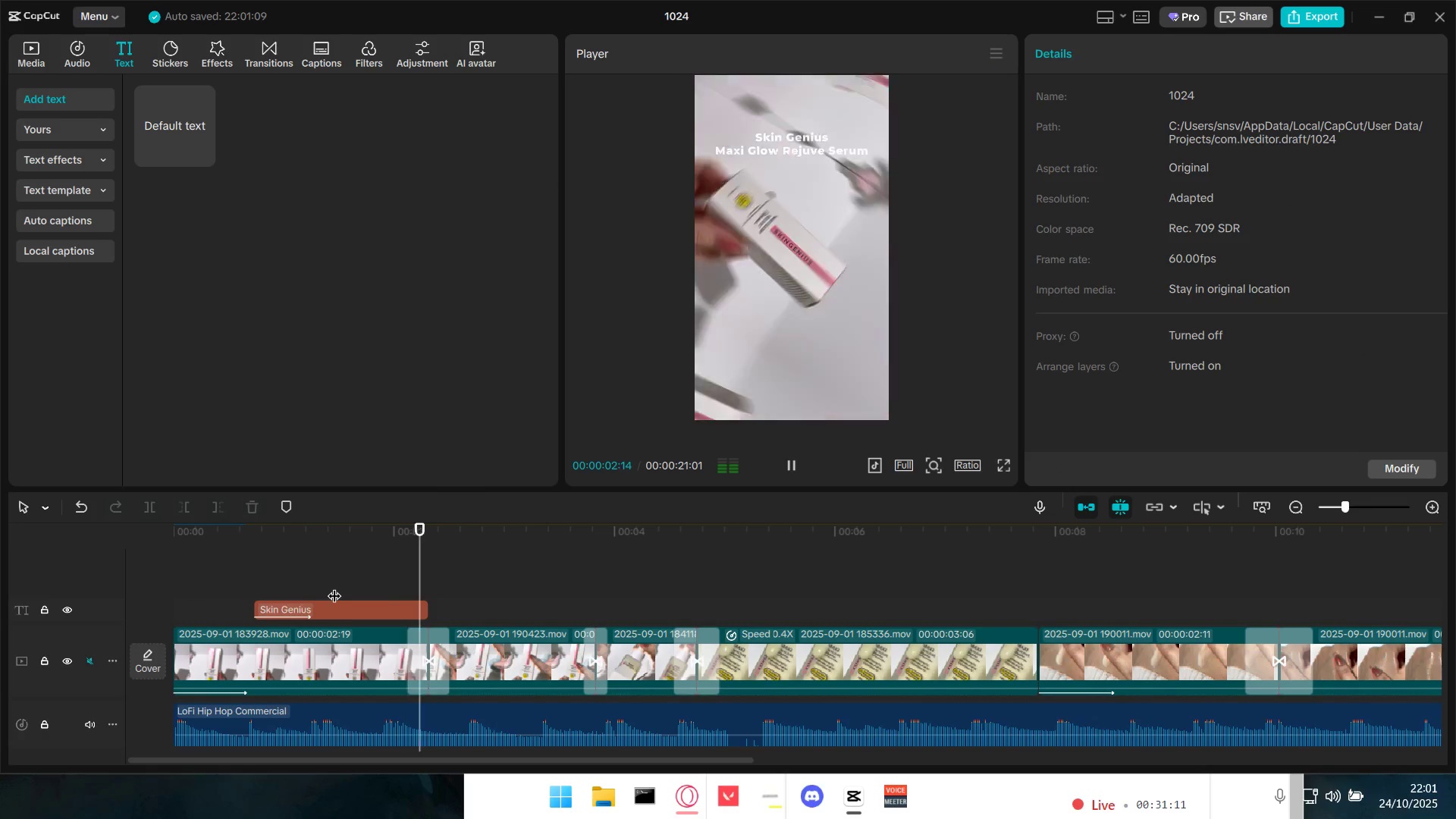 
key(Space)
 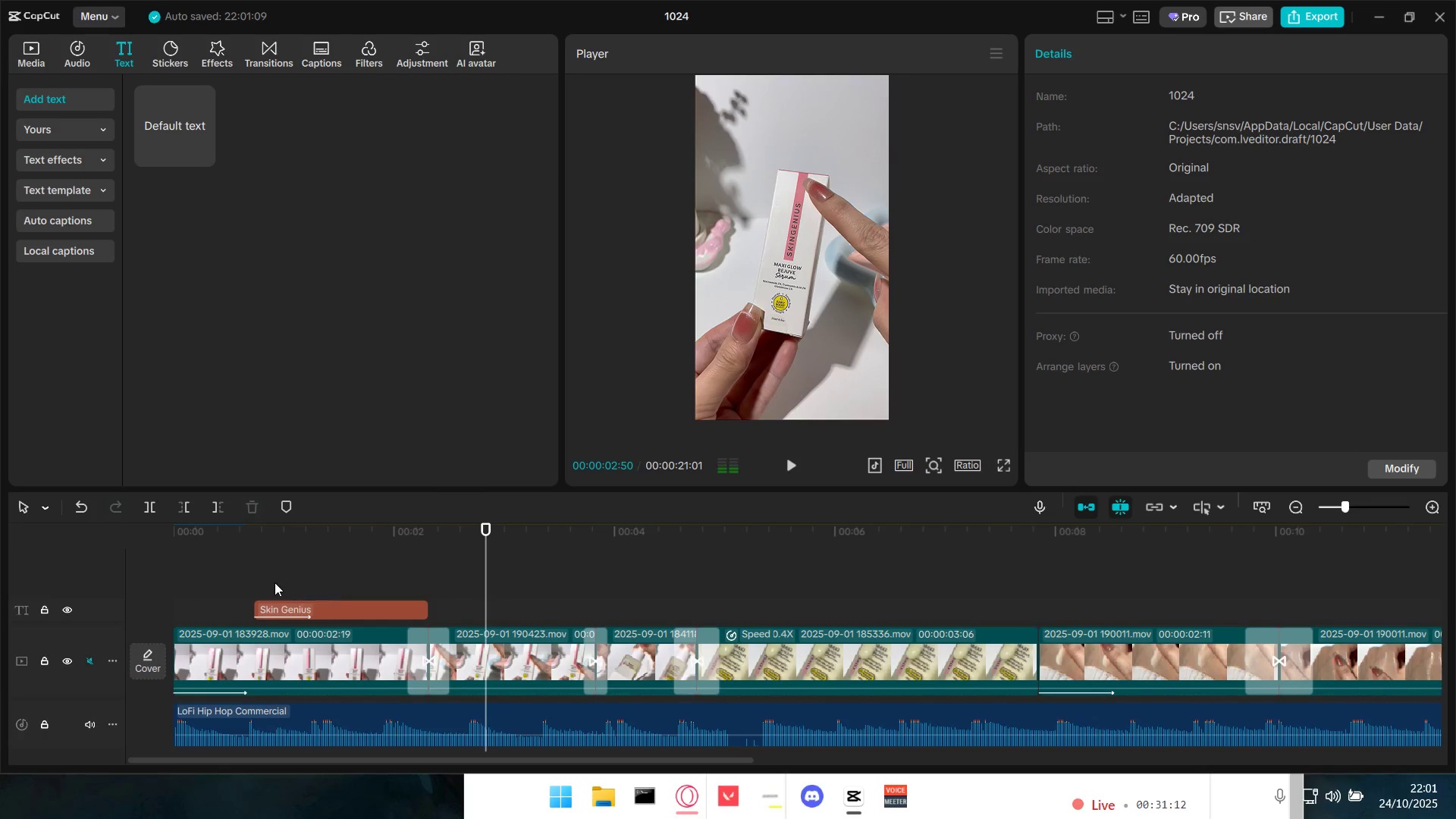 
left_click([275, 582])
 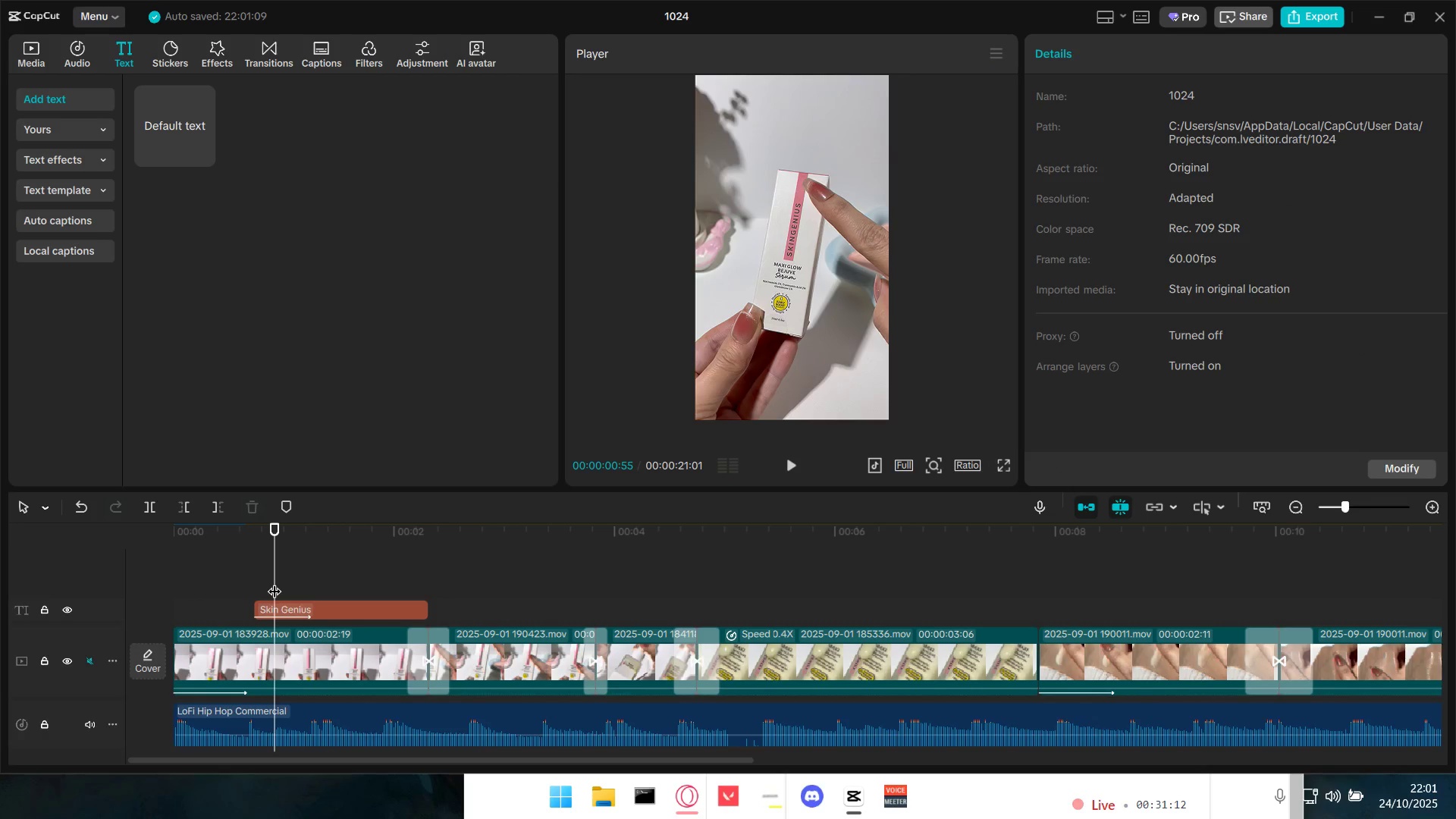 
key(Space)
 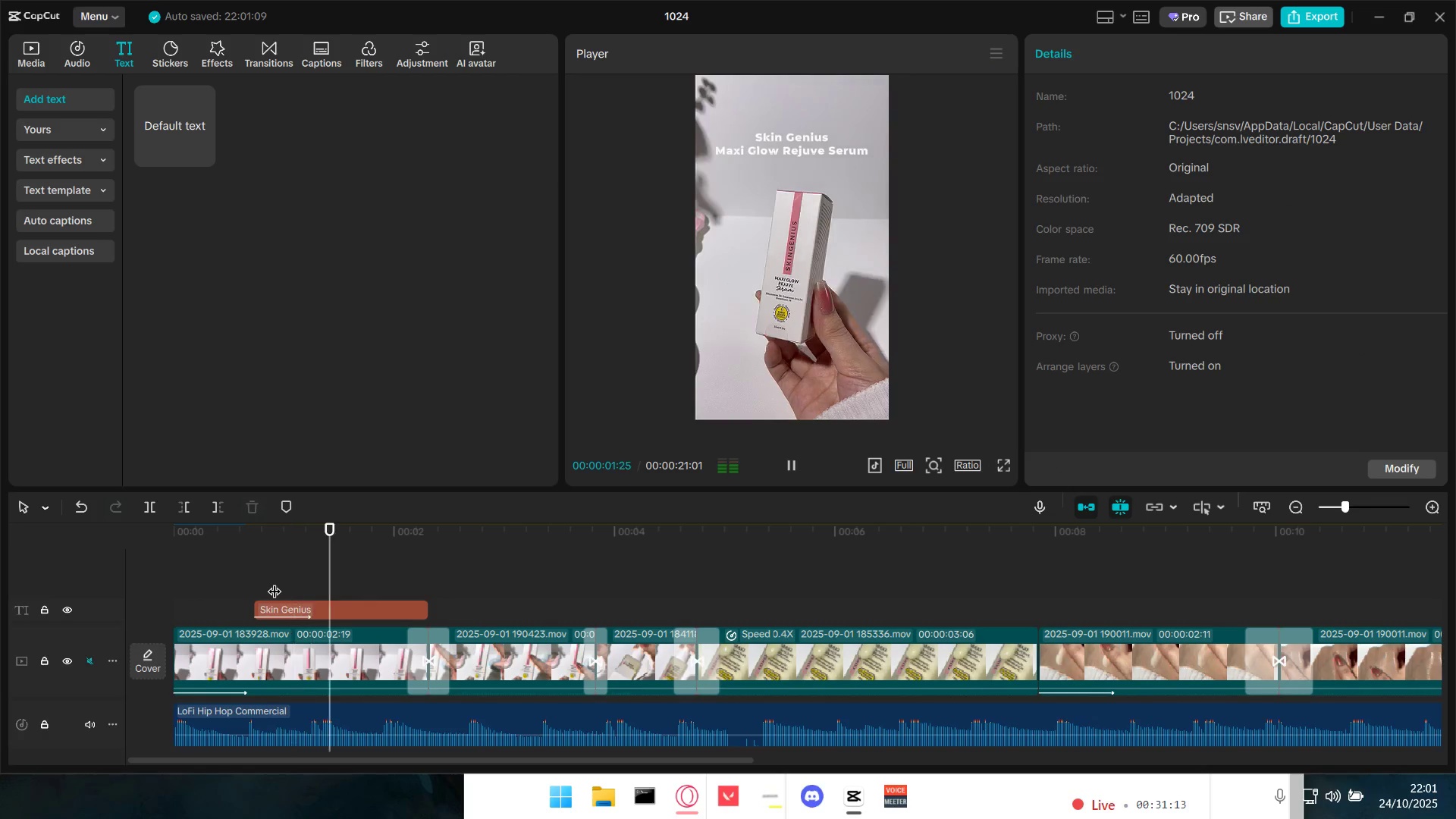 
key(Space)
 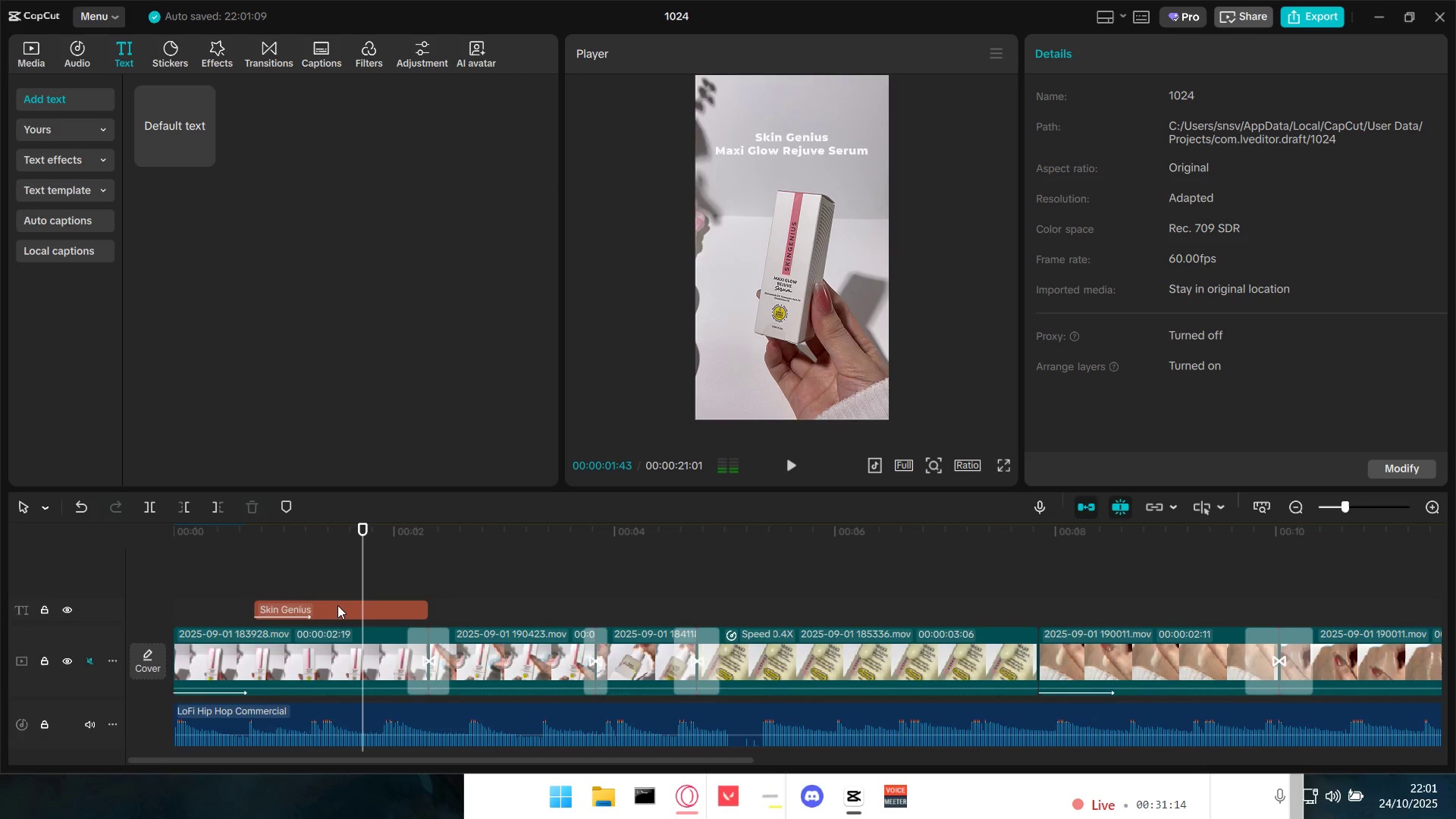 
left_click_drag(start_coordinate=[340, 612], to_coordinate=[312, 612])
 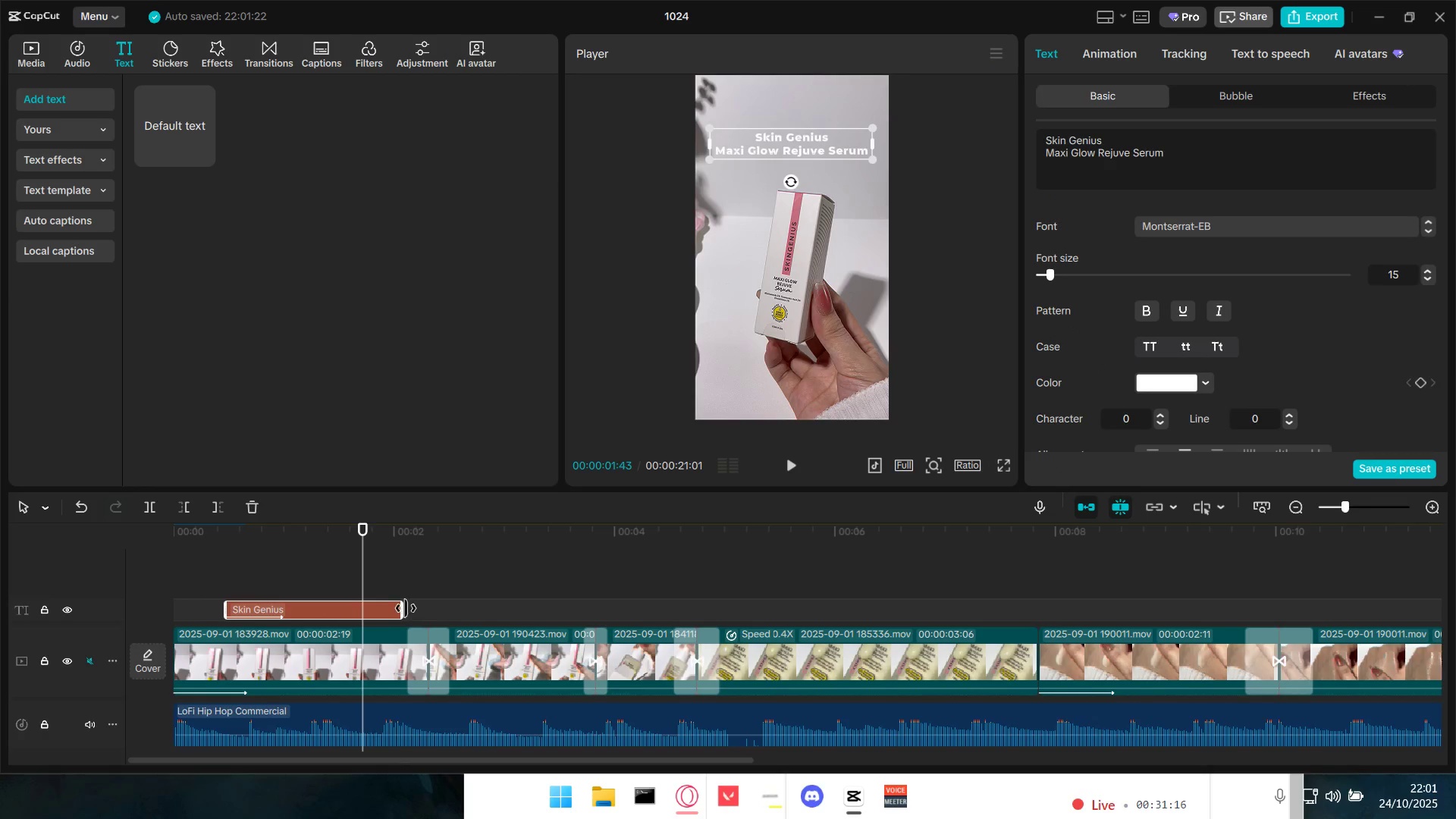 
left_click_drag(start_coordinate=[400, 610], to_coordinate=[419, 611])
 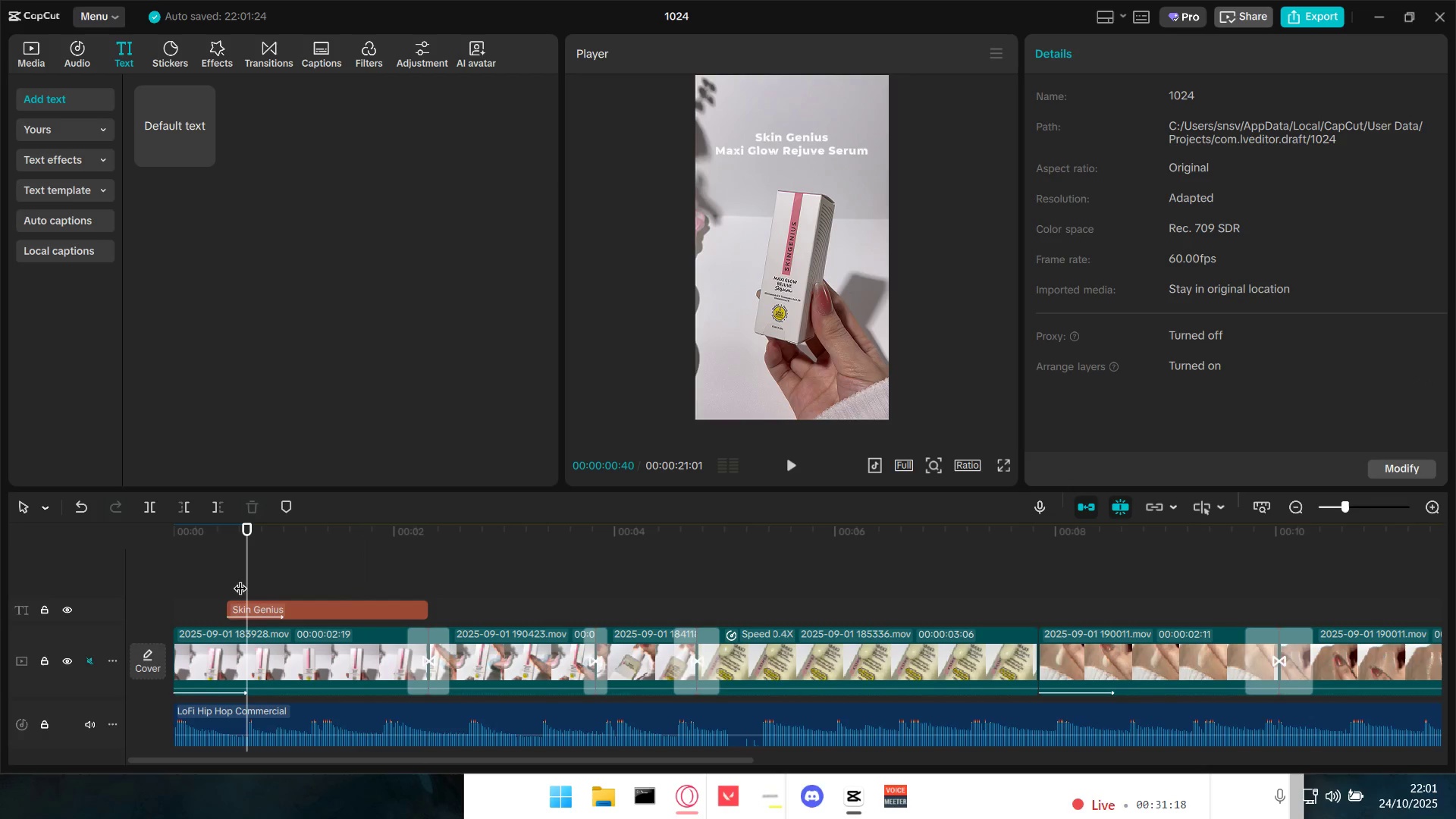 
double_click([188, 573])
 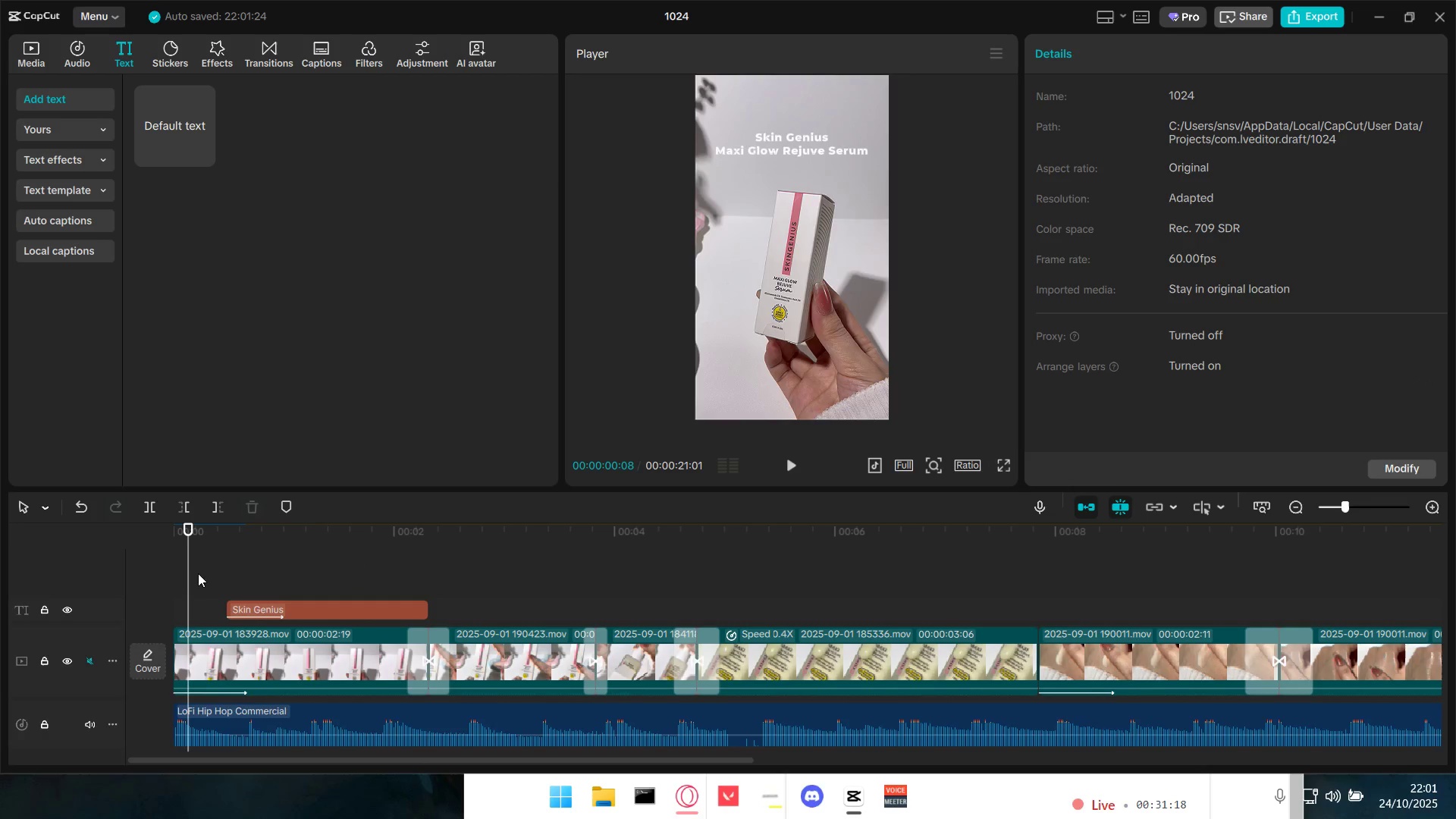 
key(Space)
 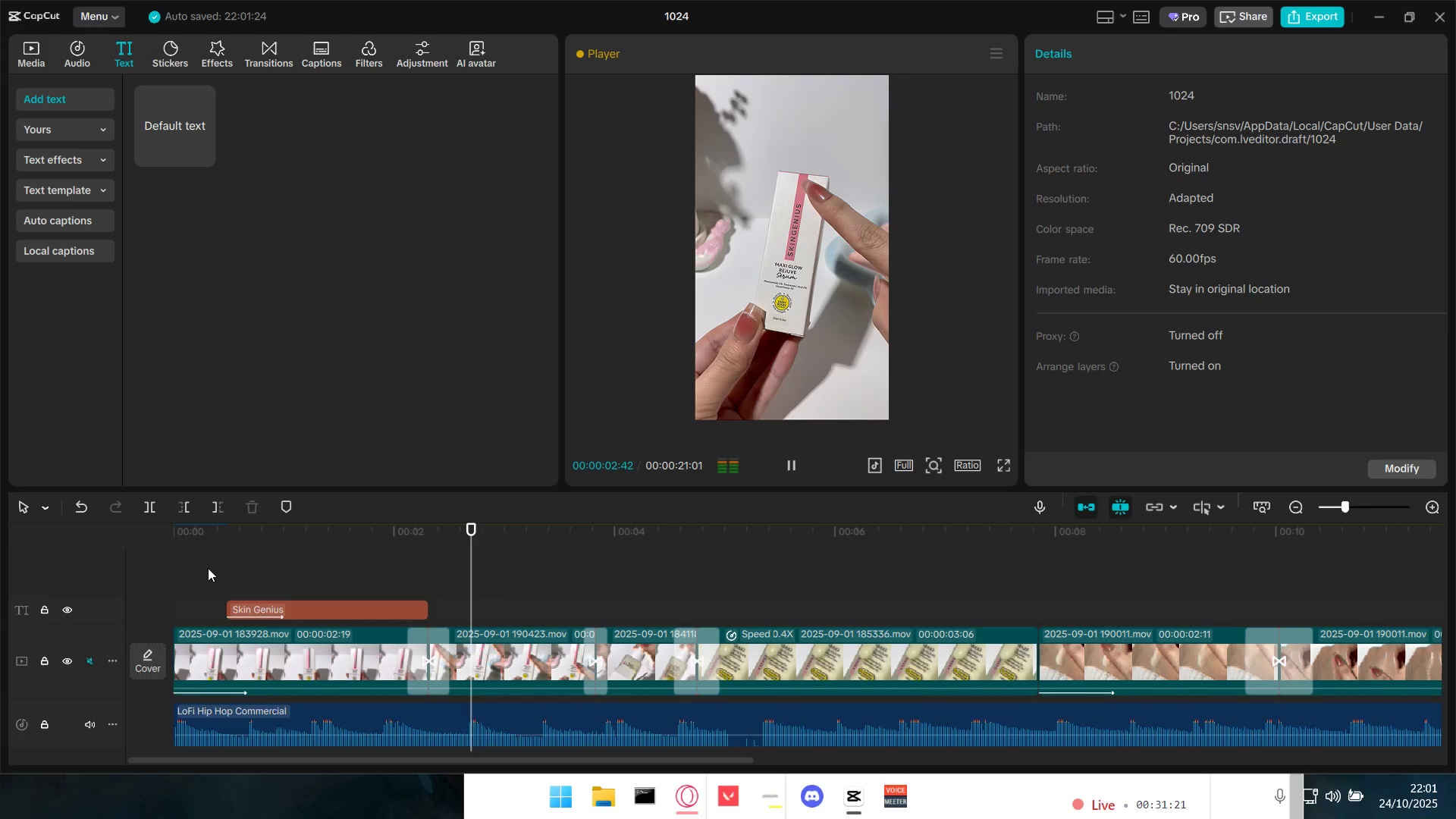 
left_click([407, 573])
 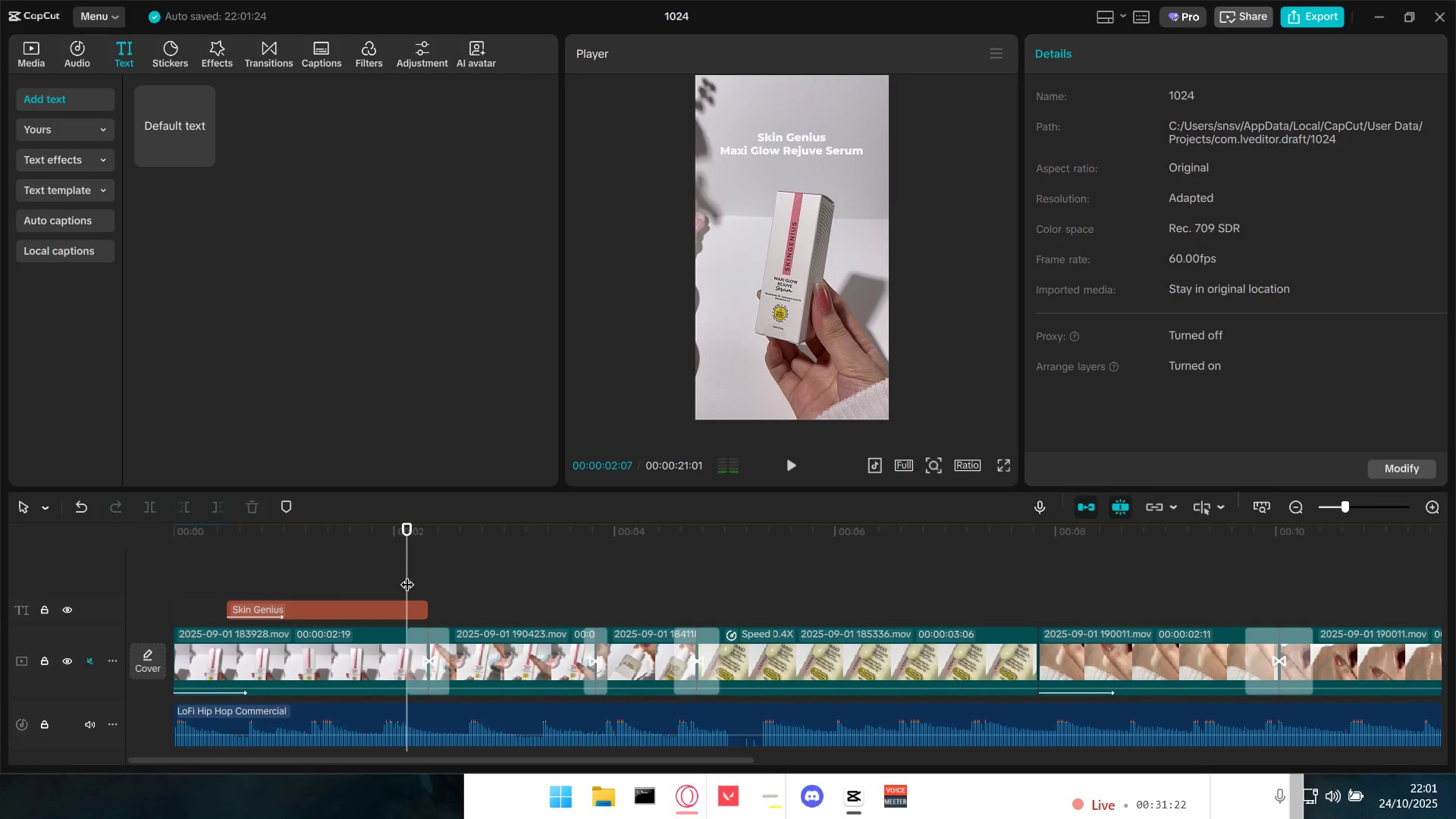 
left_click_drag(start_coordinate=[406, 575], to_coordinate=[416, 579])
 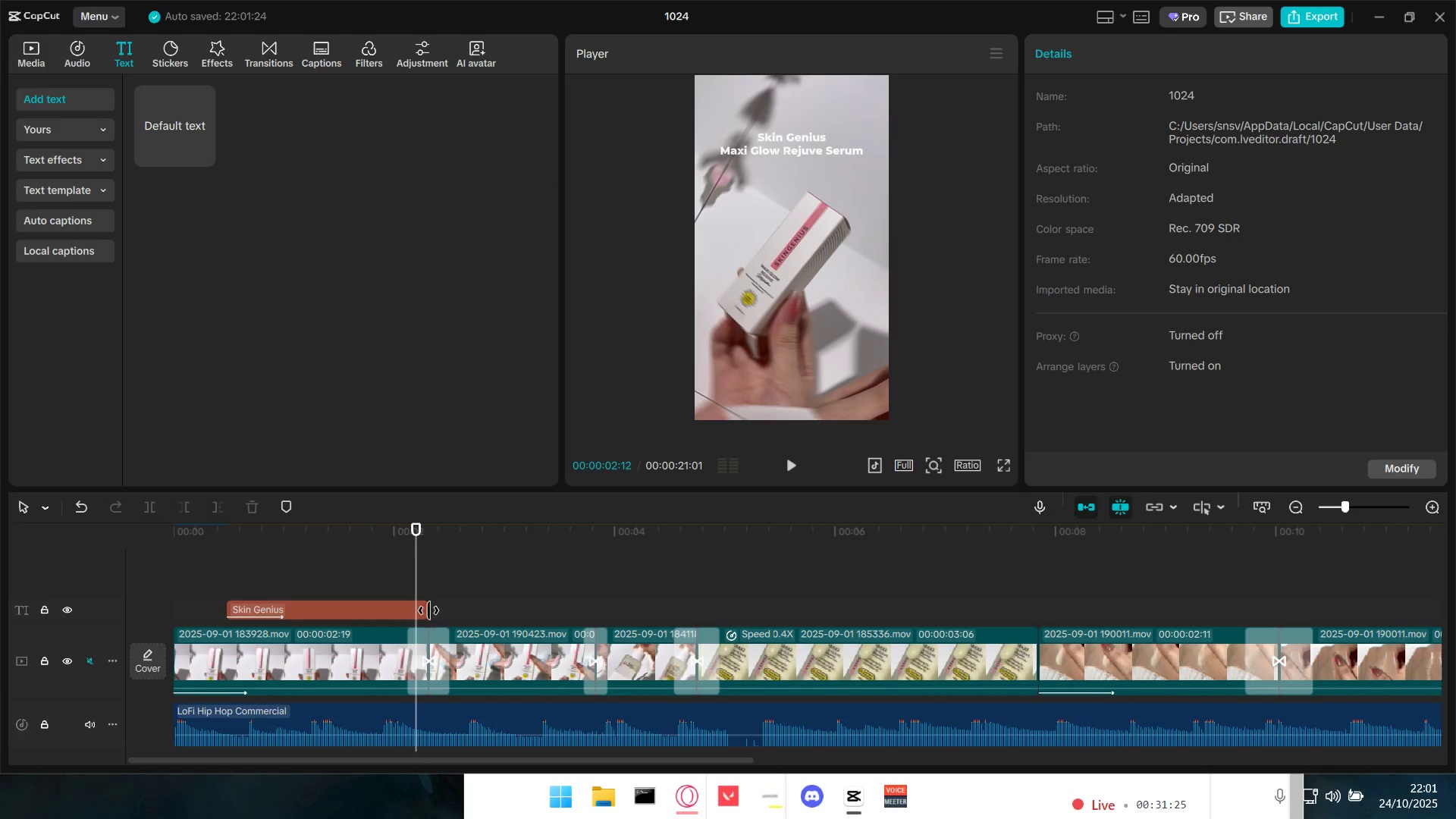 
left_click_drag(start_coordinate=[425, 610], to_coordinate=[413, 607])
 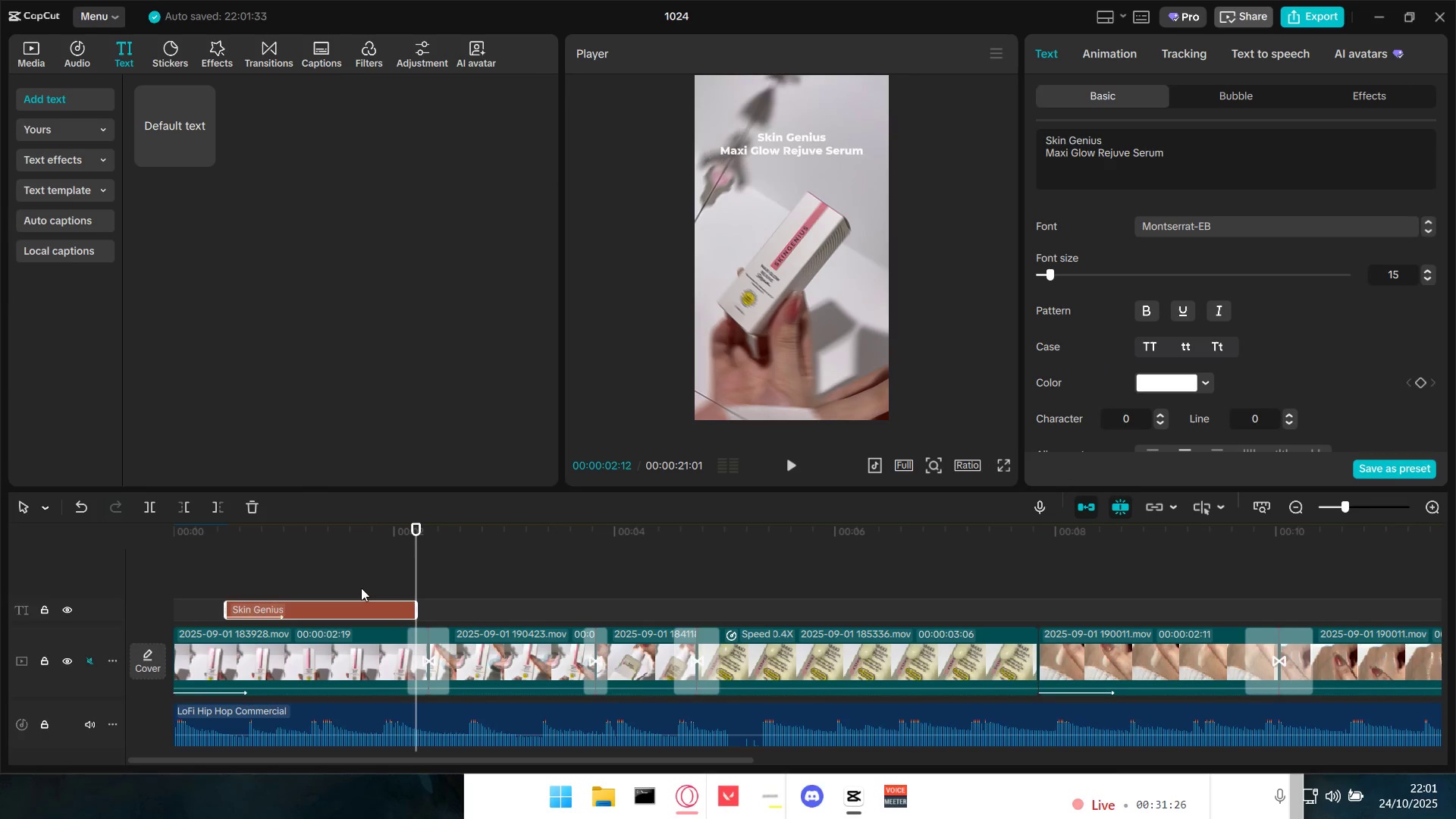 
double_click([357, 582])
 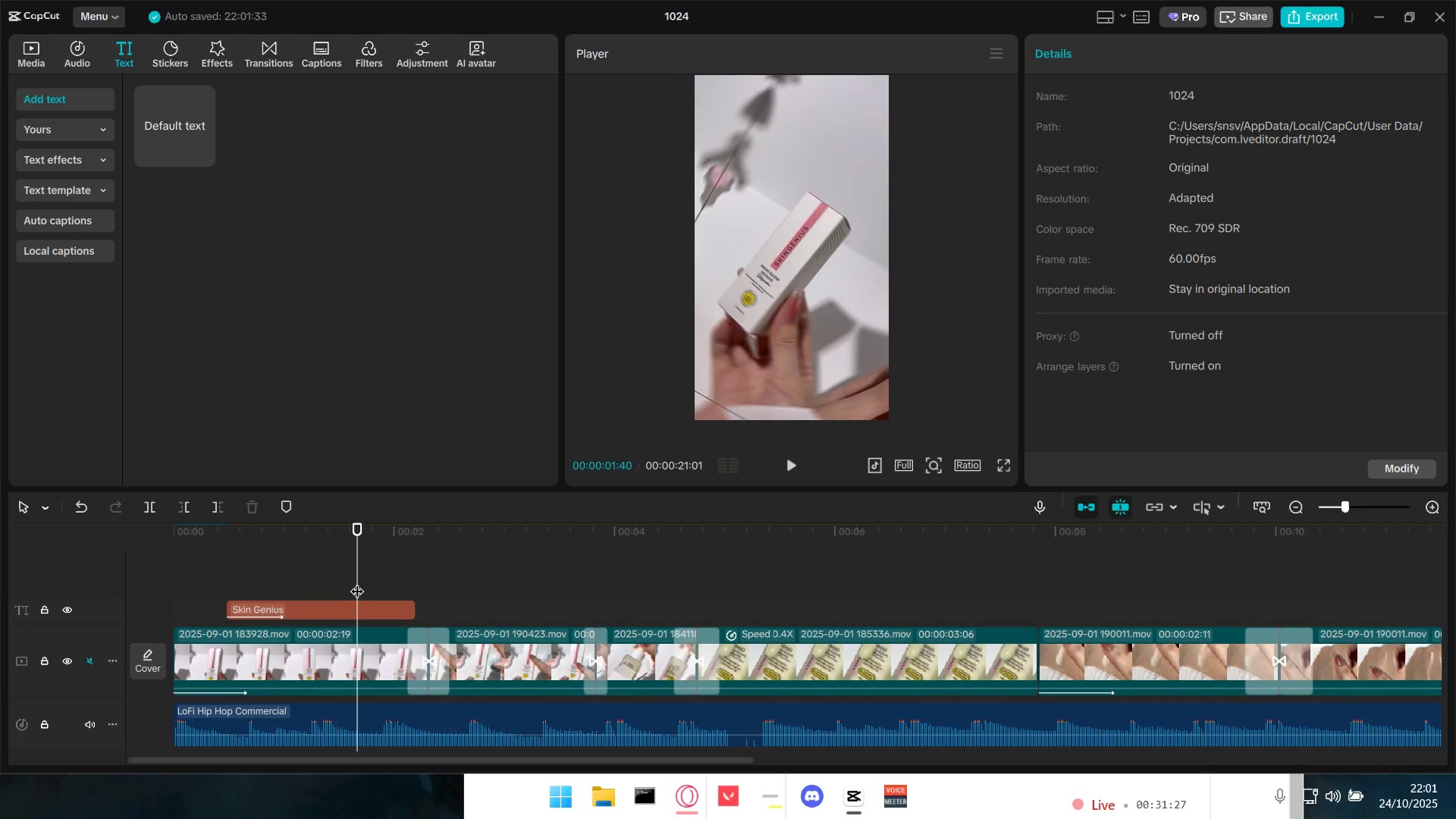 
key(Space)
 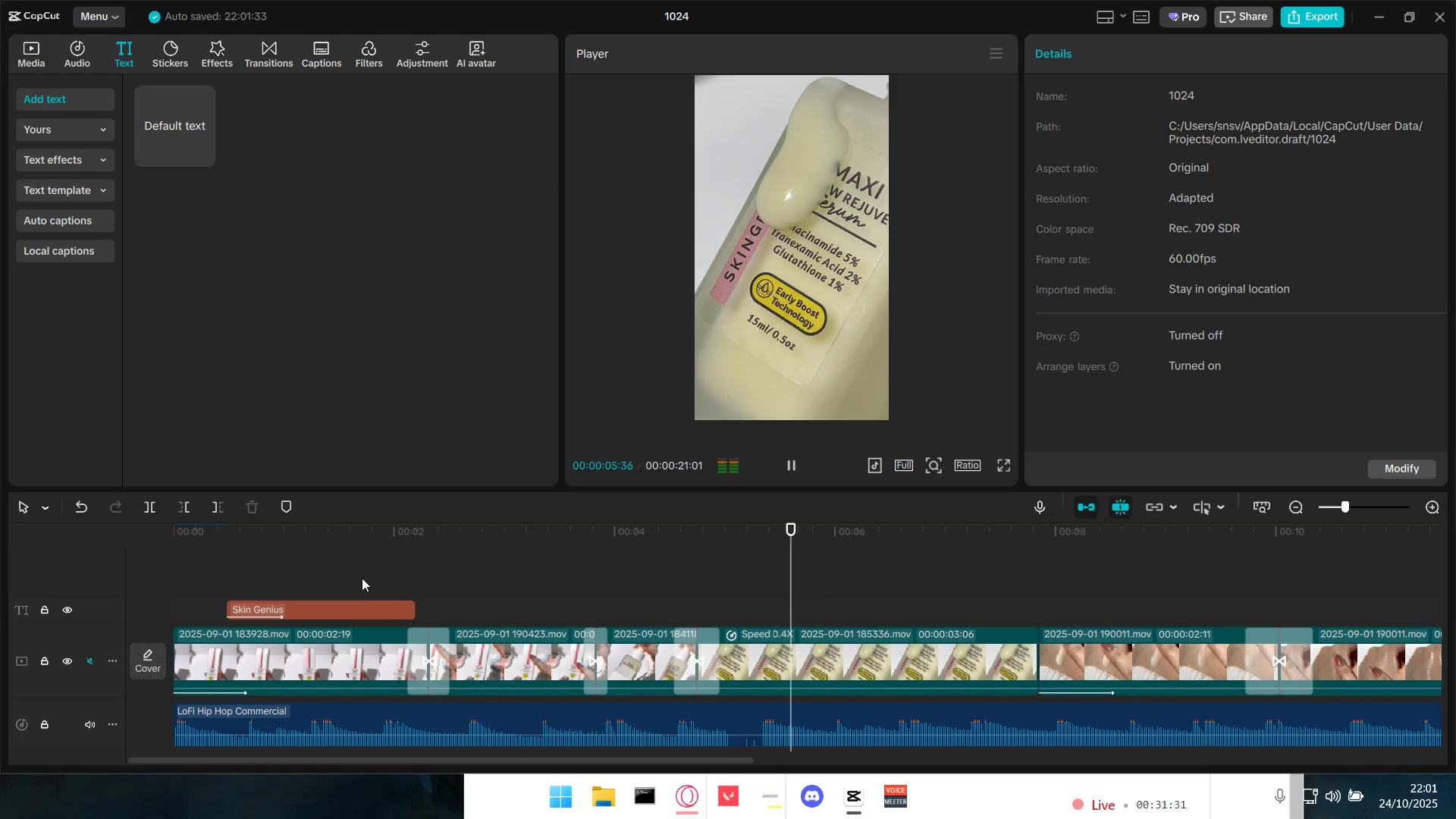 
wait(5.38)
 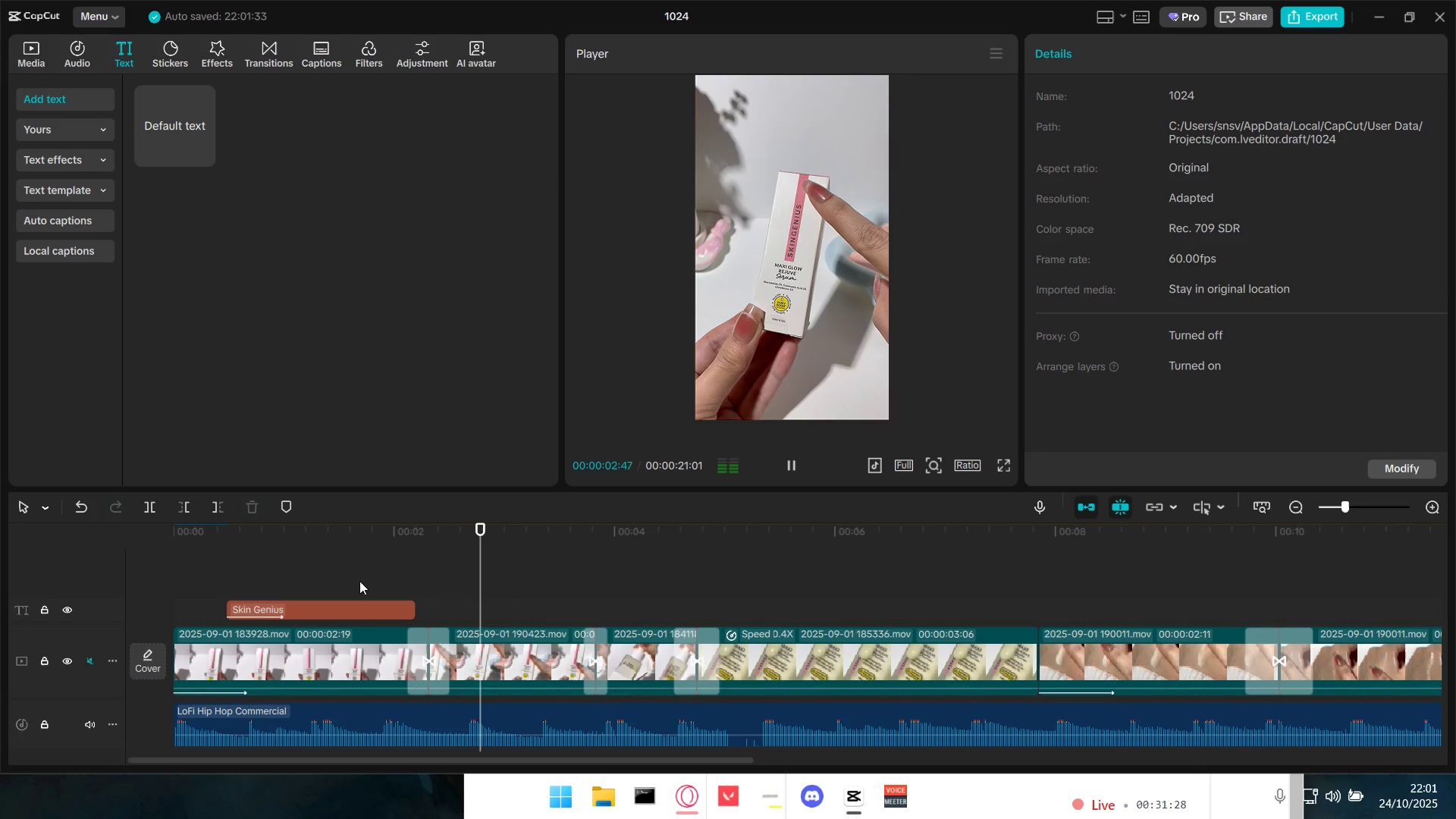 
left_click([516, 604])
 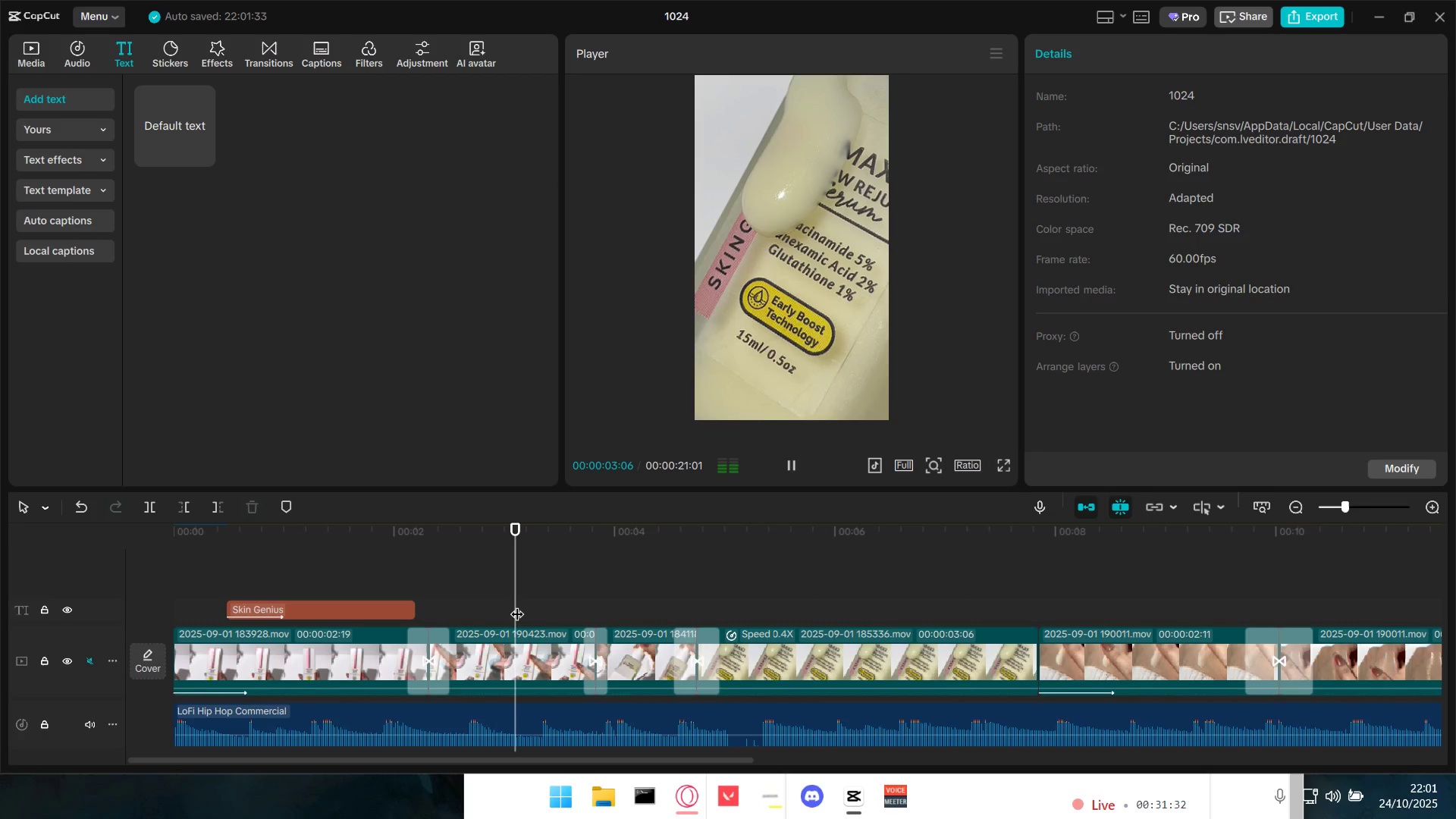 
key(Space)
 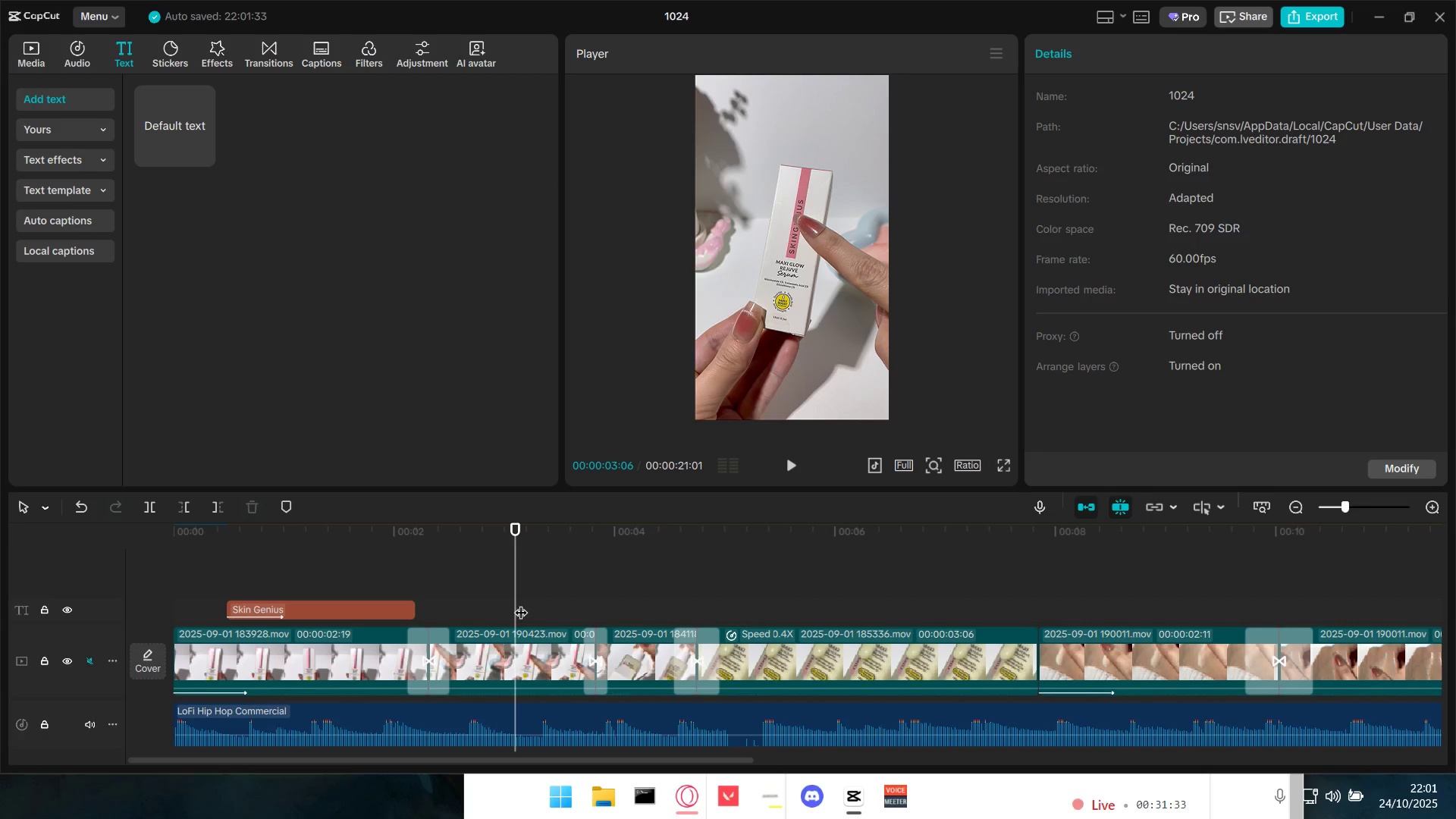 
key(Space)
 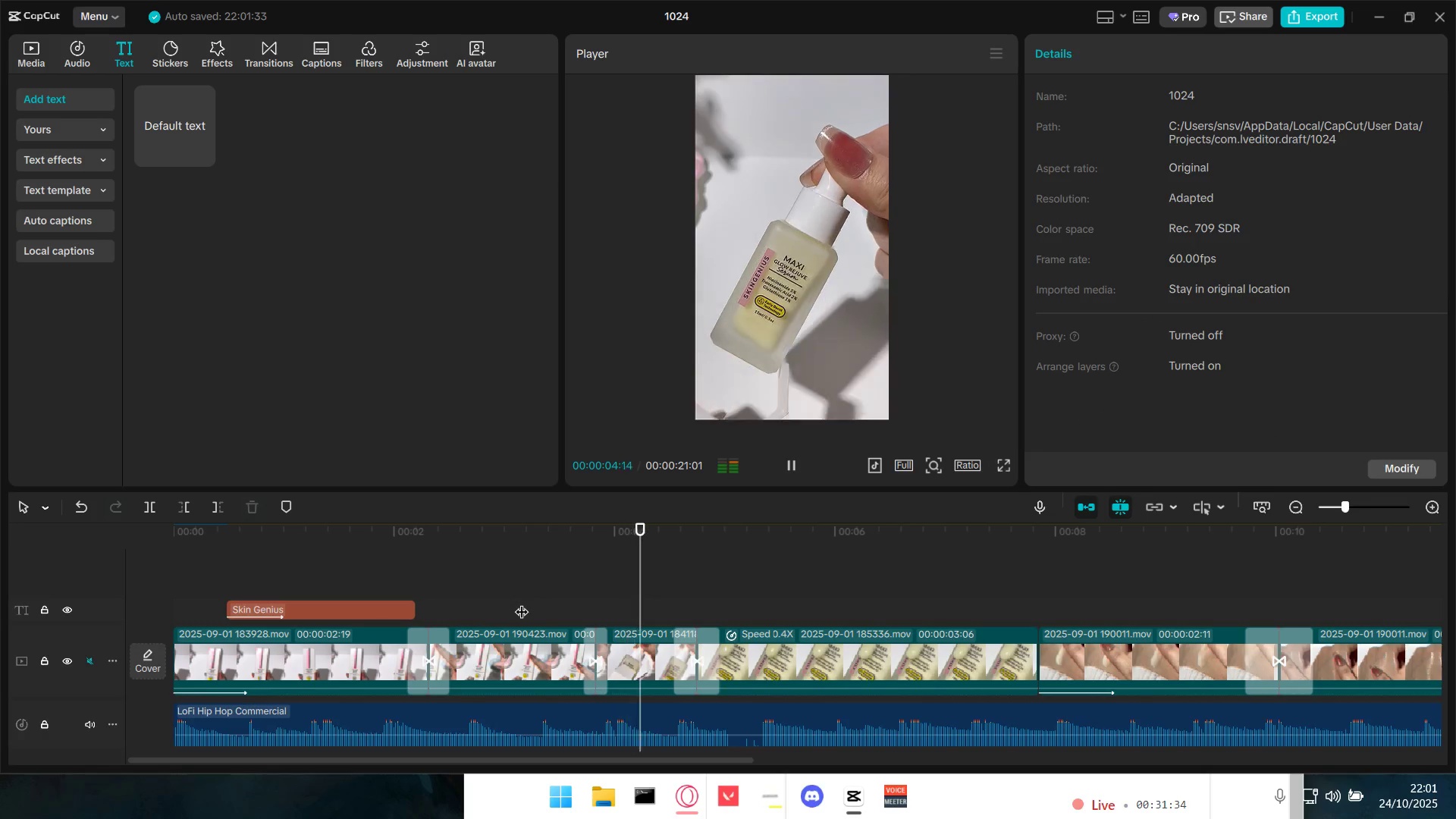 
key(Space)
 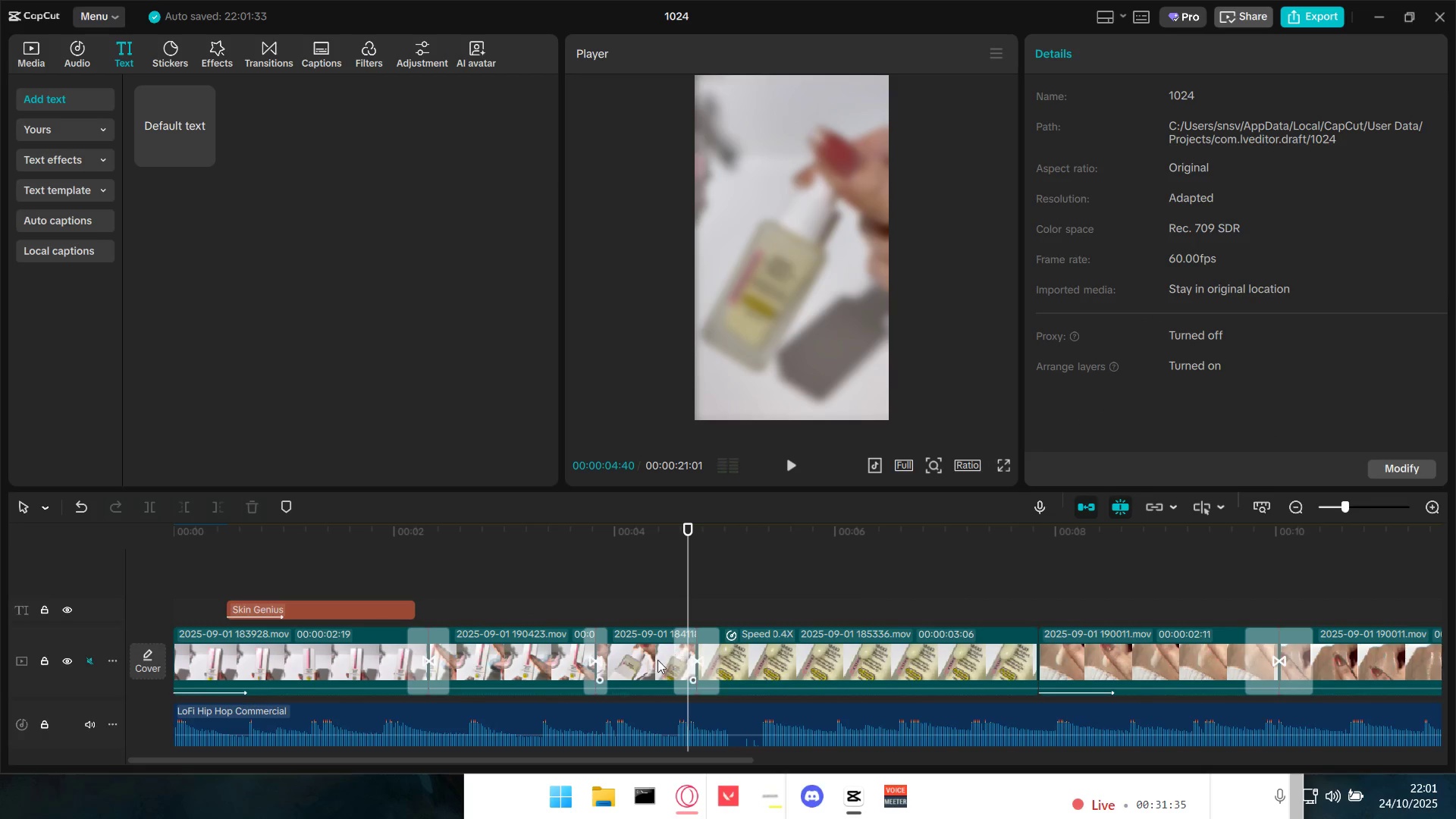 
hold_key(key=ControlLeft, duration=0.75)
 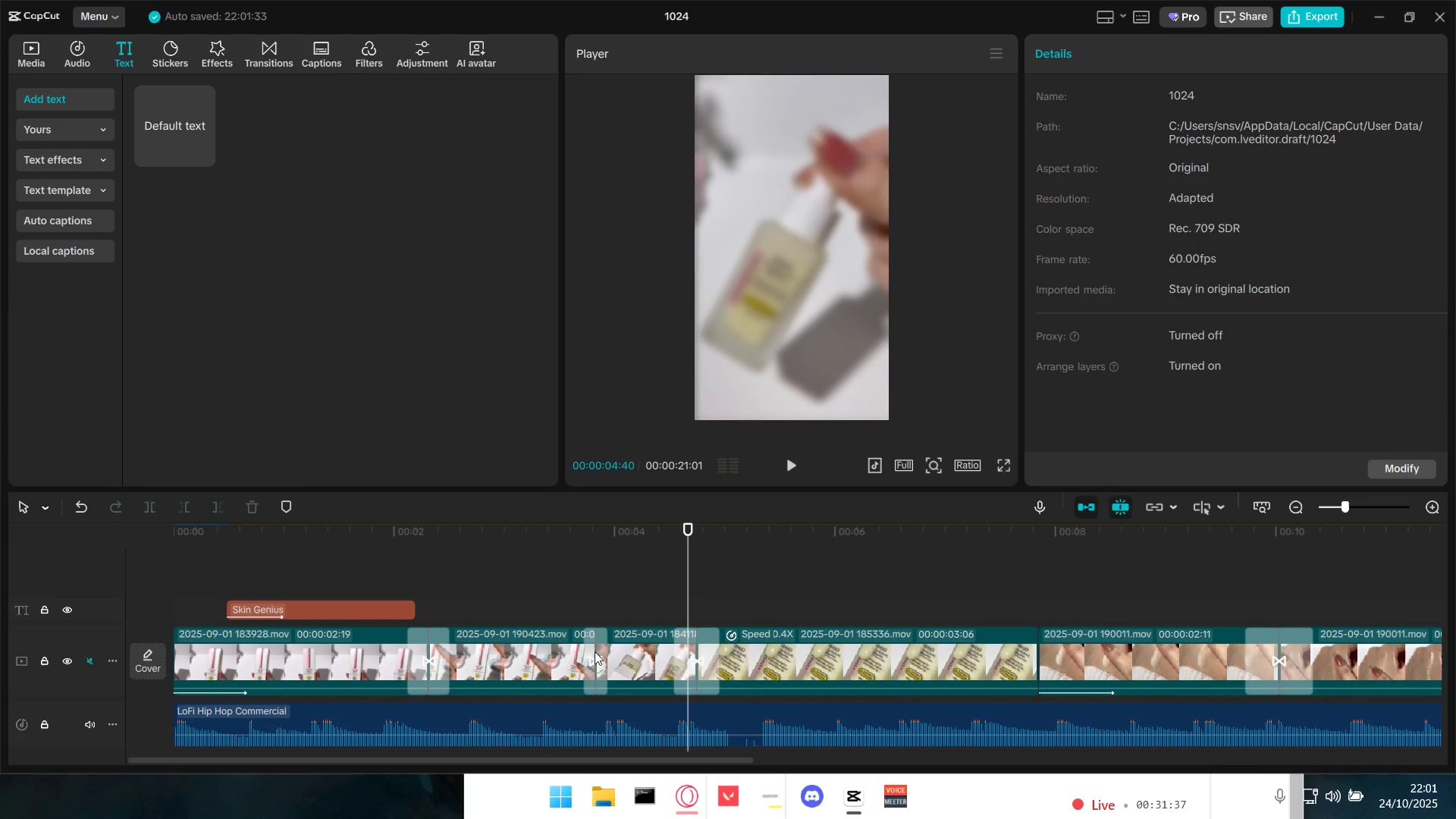 
hold_key(key=ControlLeft, duration=0.47)
scroll: coordinate [601, 656], scroll_direction: up, amount: 4.0
 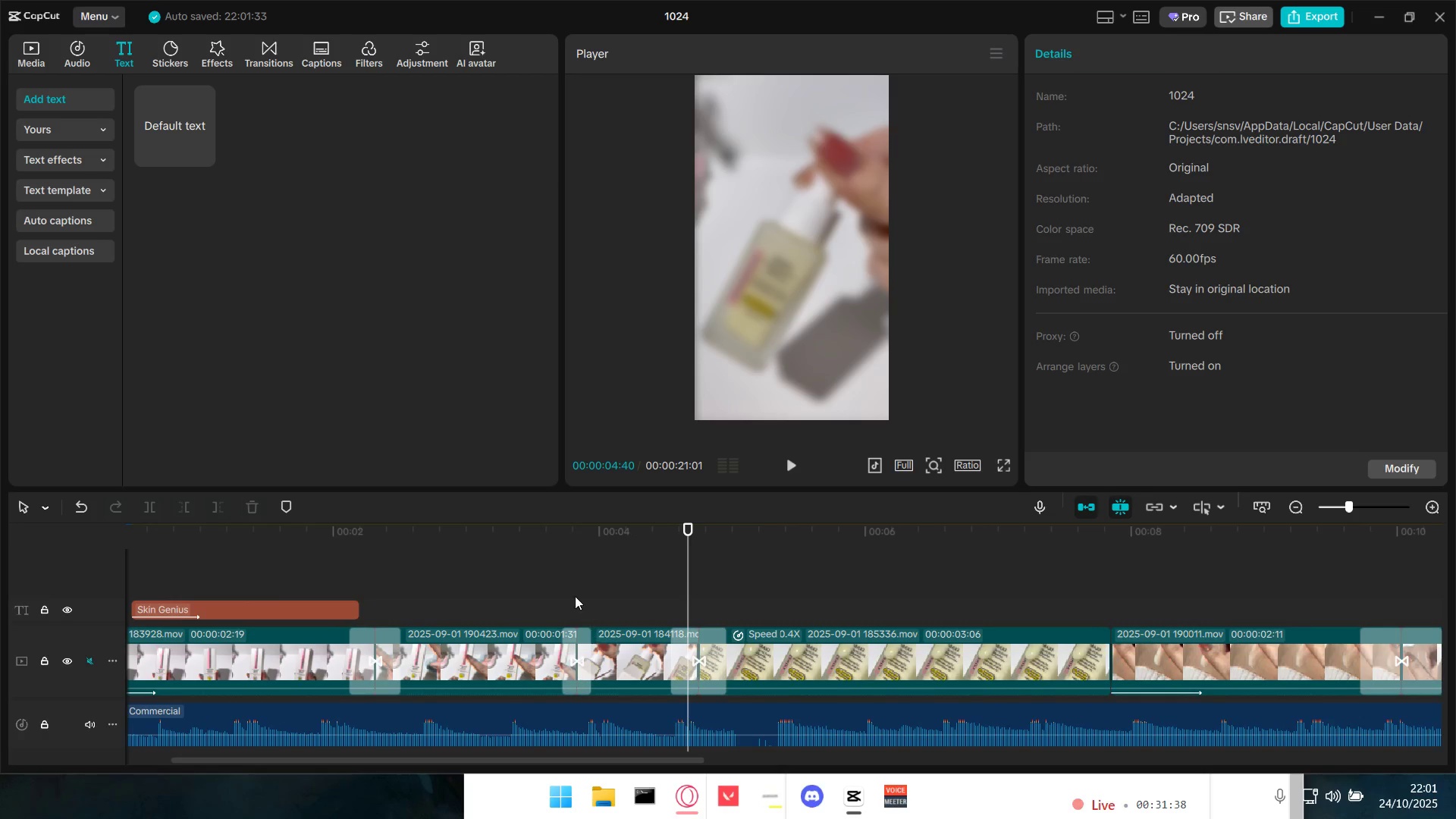 
left_click([575, 595])
 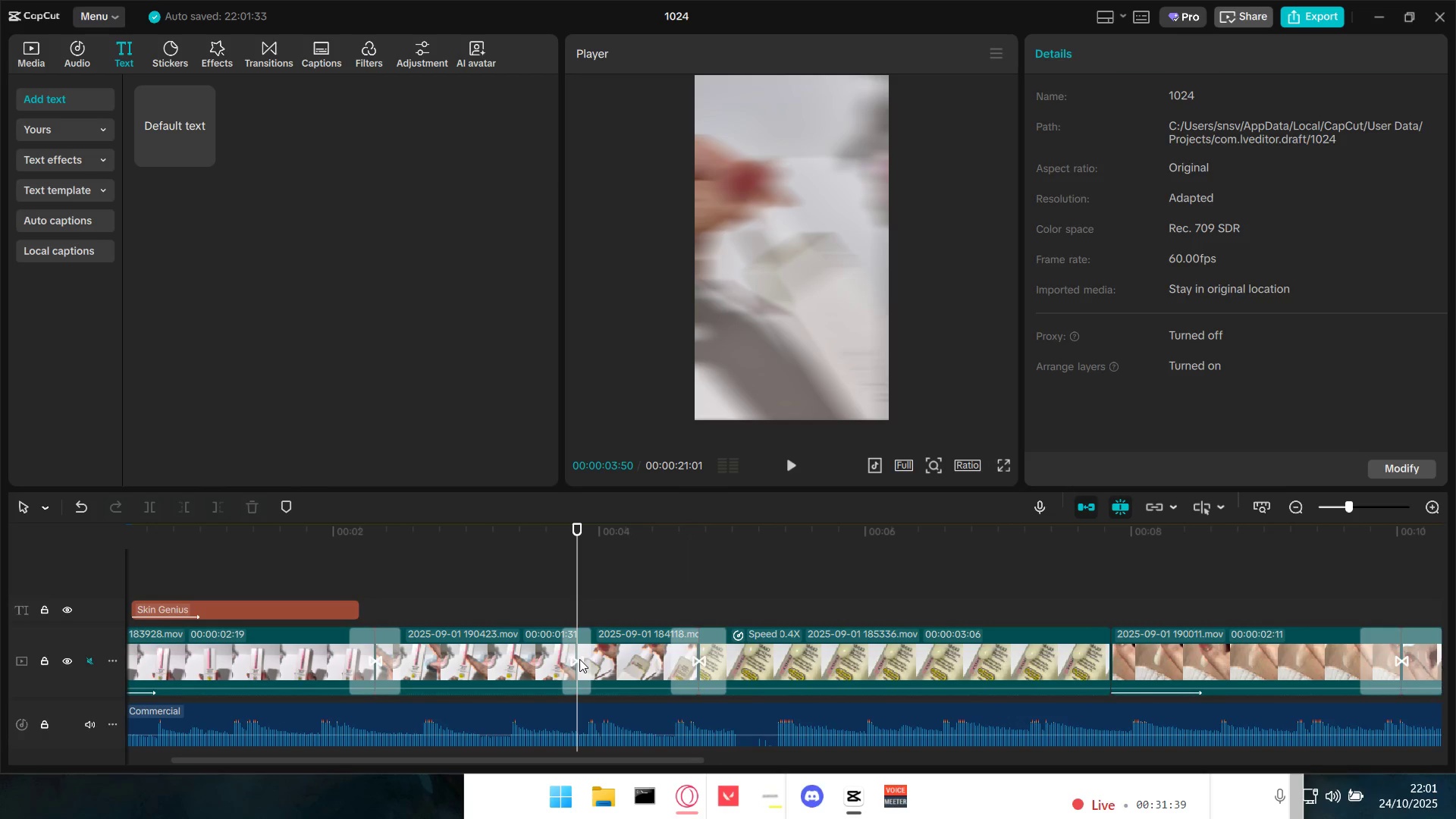 
double_click([548, 602])
 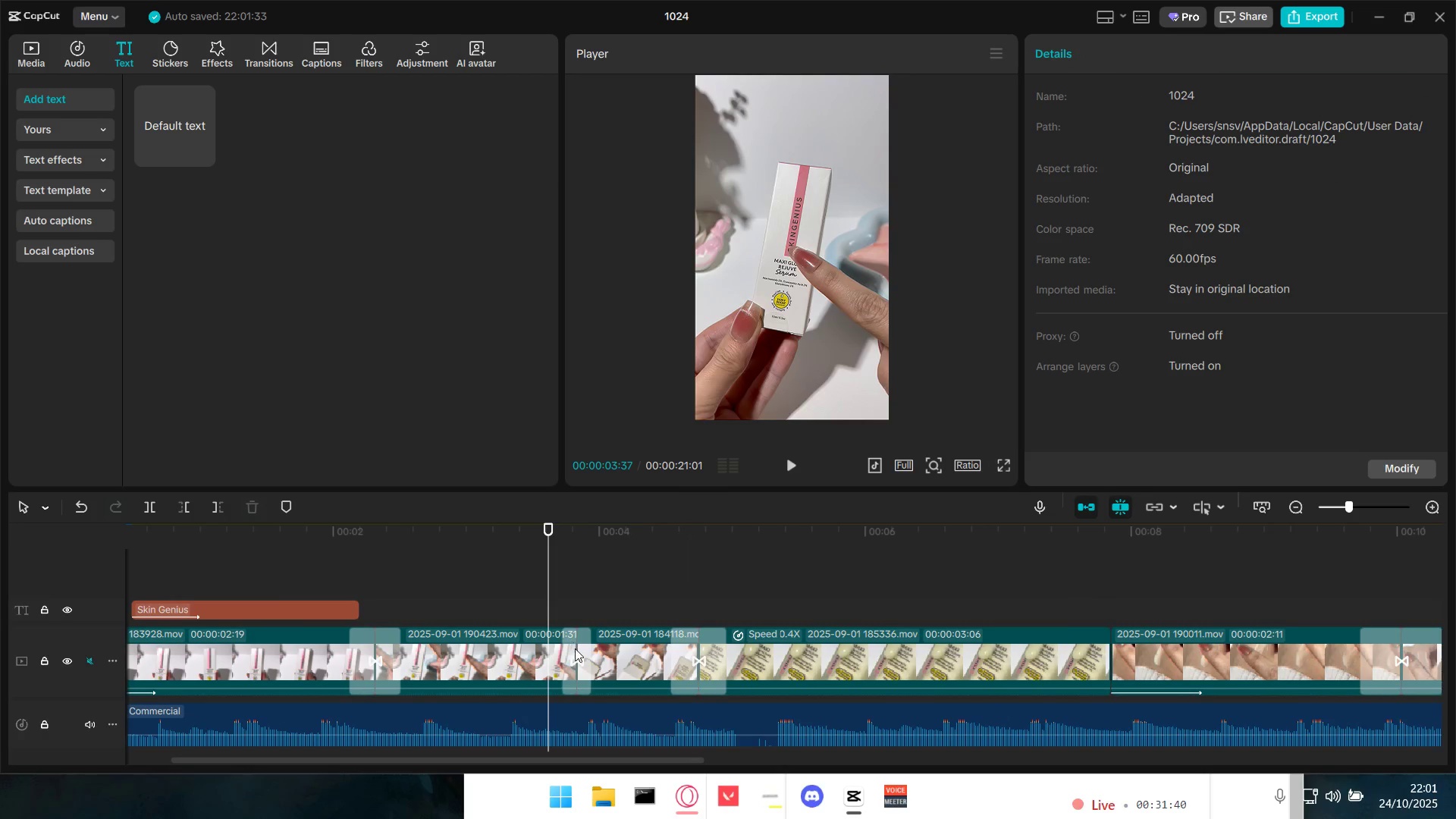 
triple_click([575, 648])
 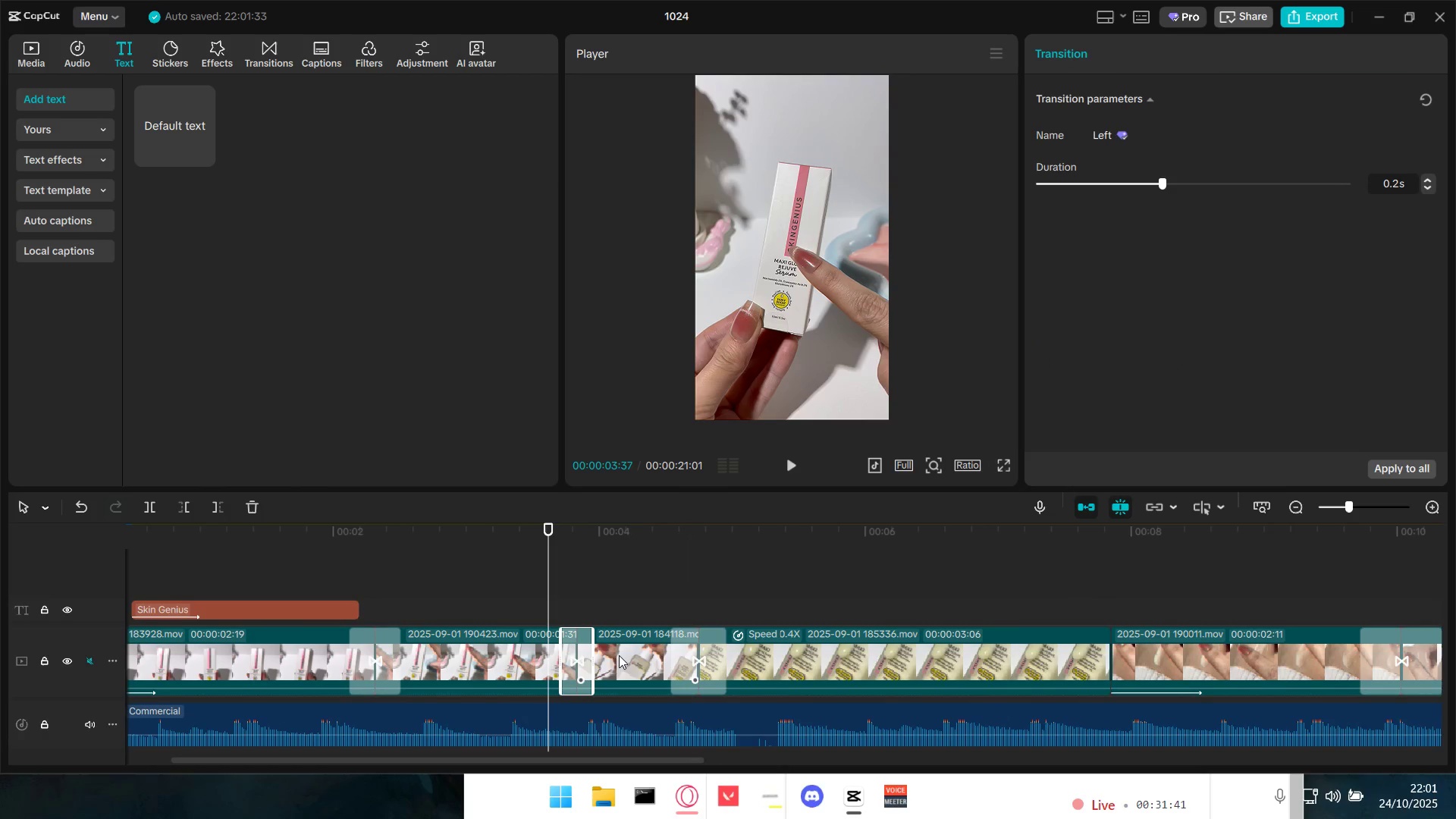 
triple_click([619, 655])
 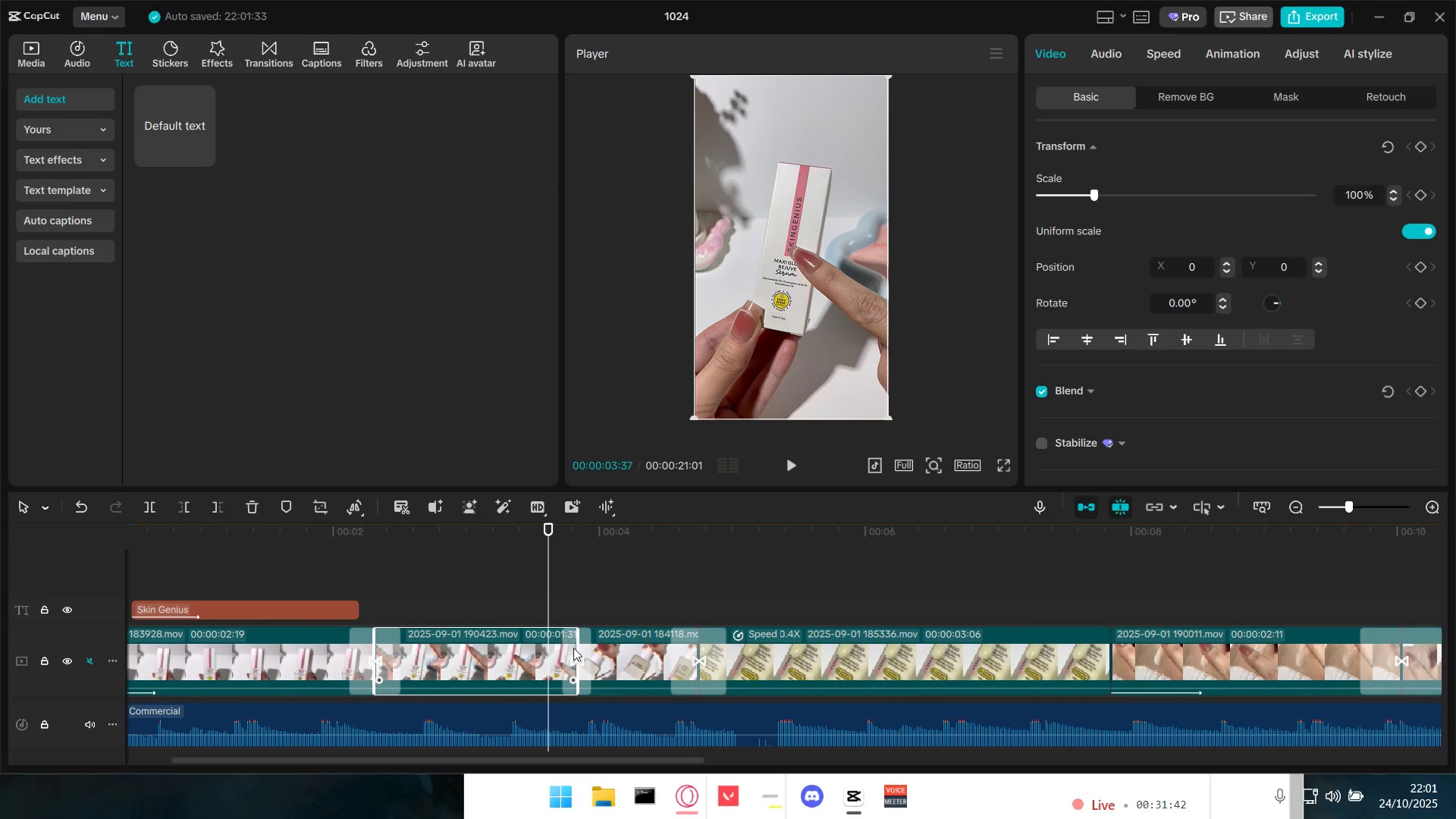 
left_click_drag(start_coordinate=[576, 647], to_coordinate=[588, 648])
 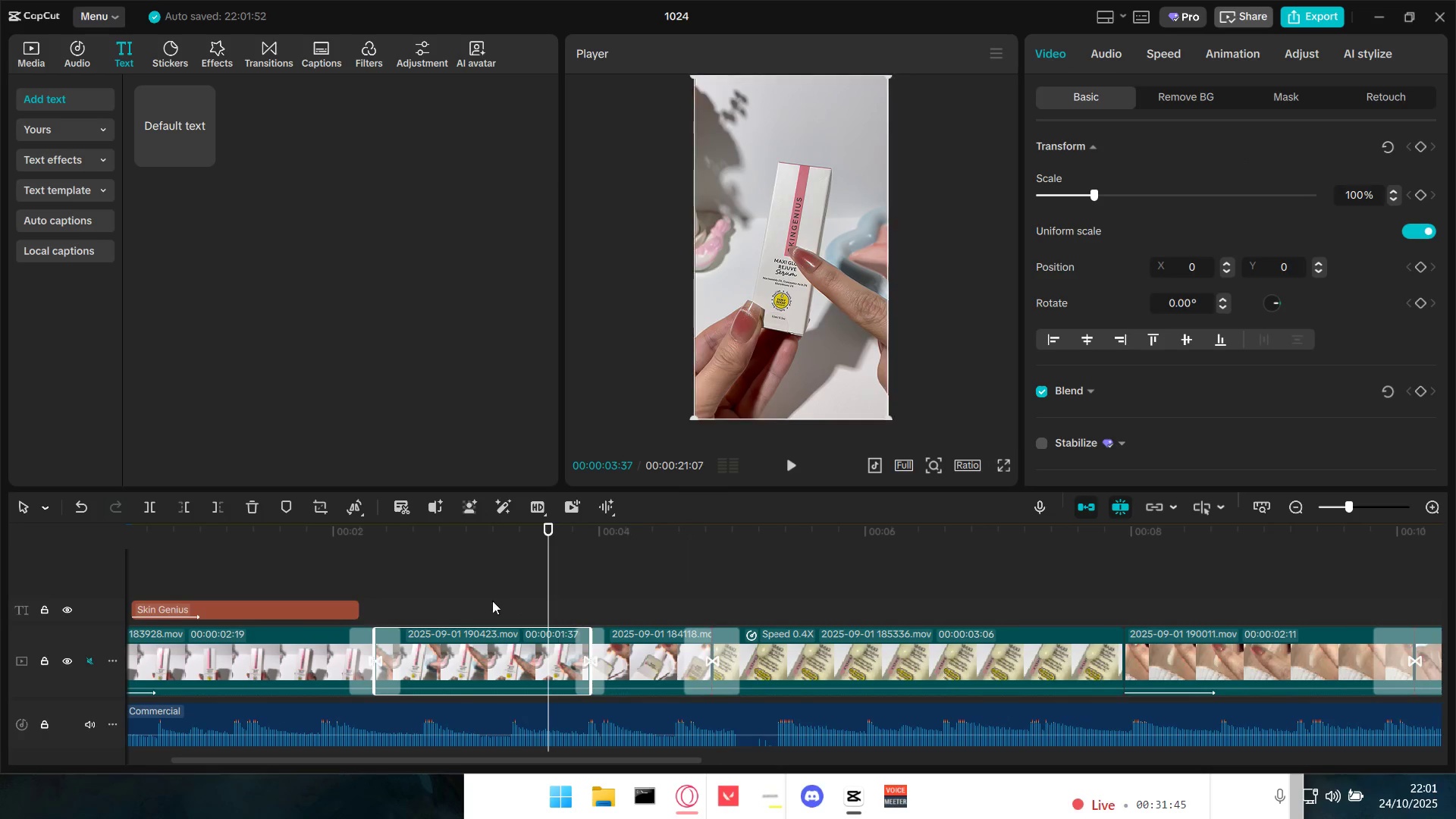 
left_click([481, 586])
 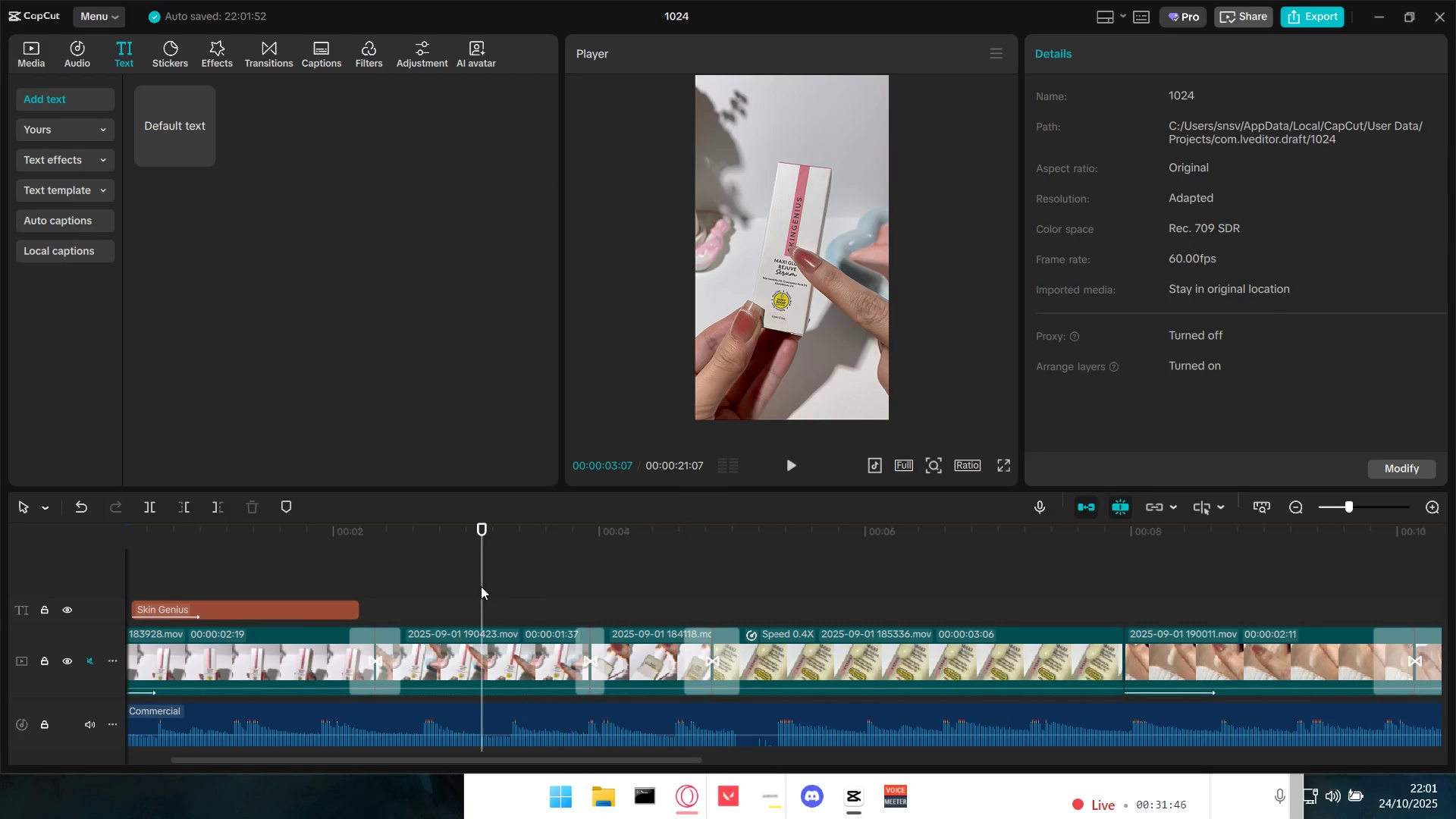 
key(Space)
 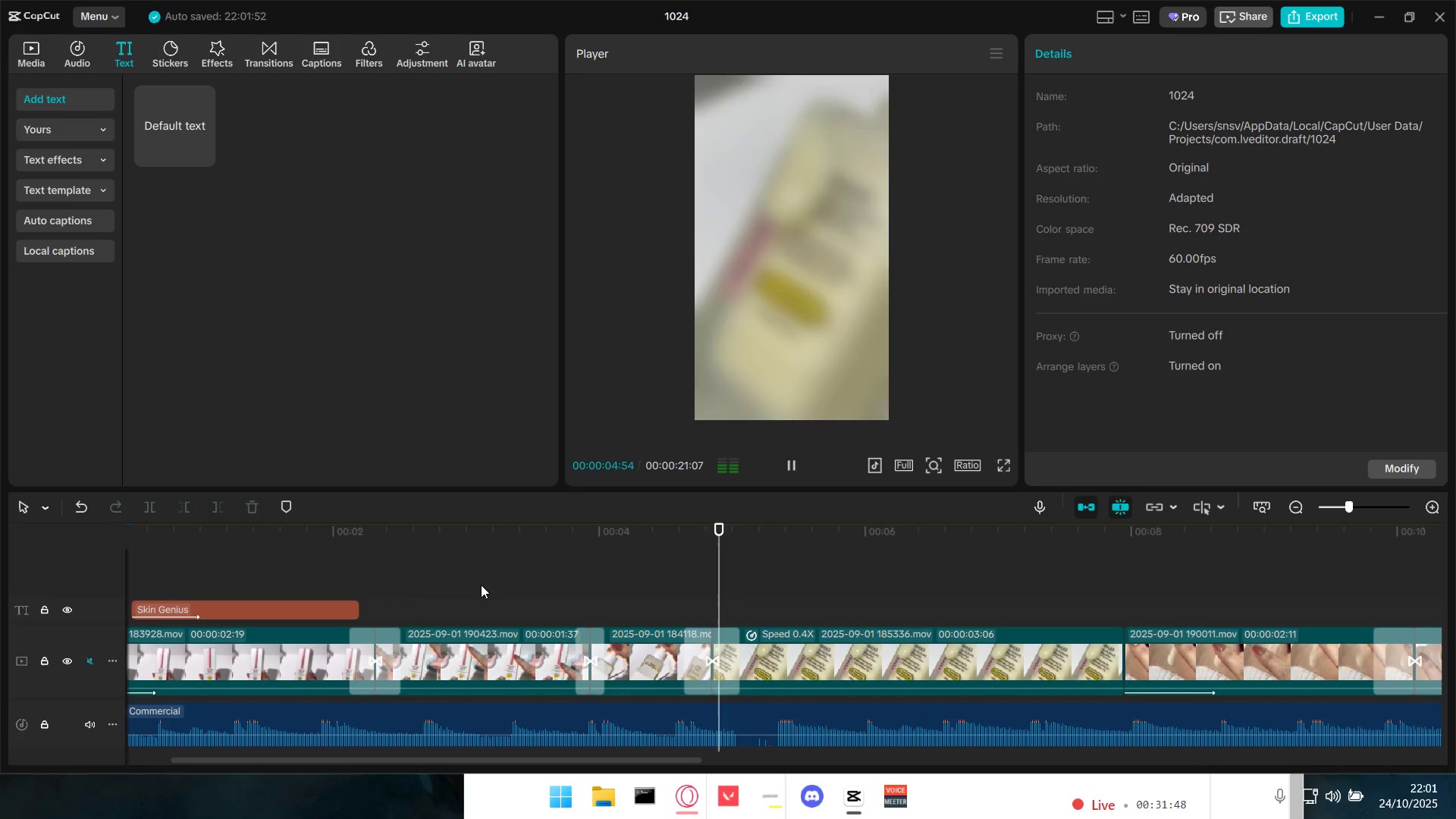 
key(Space)
 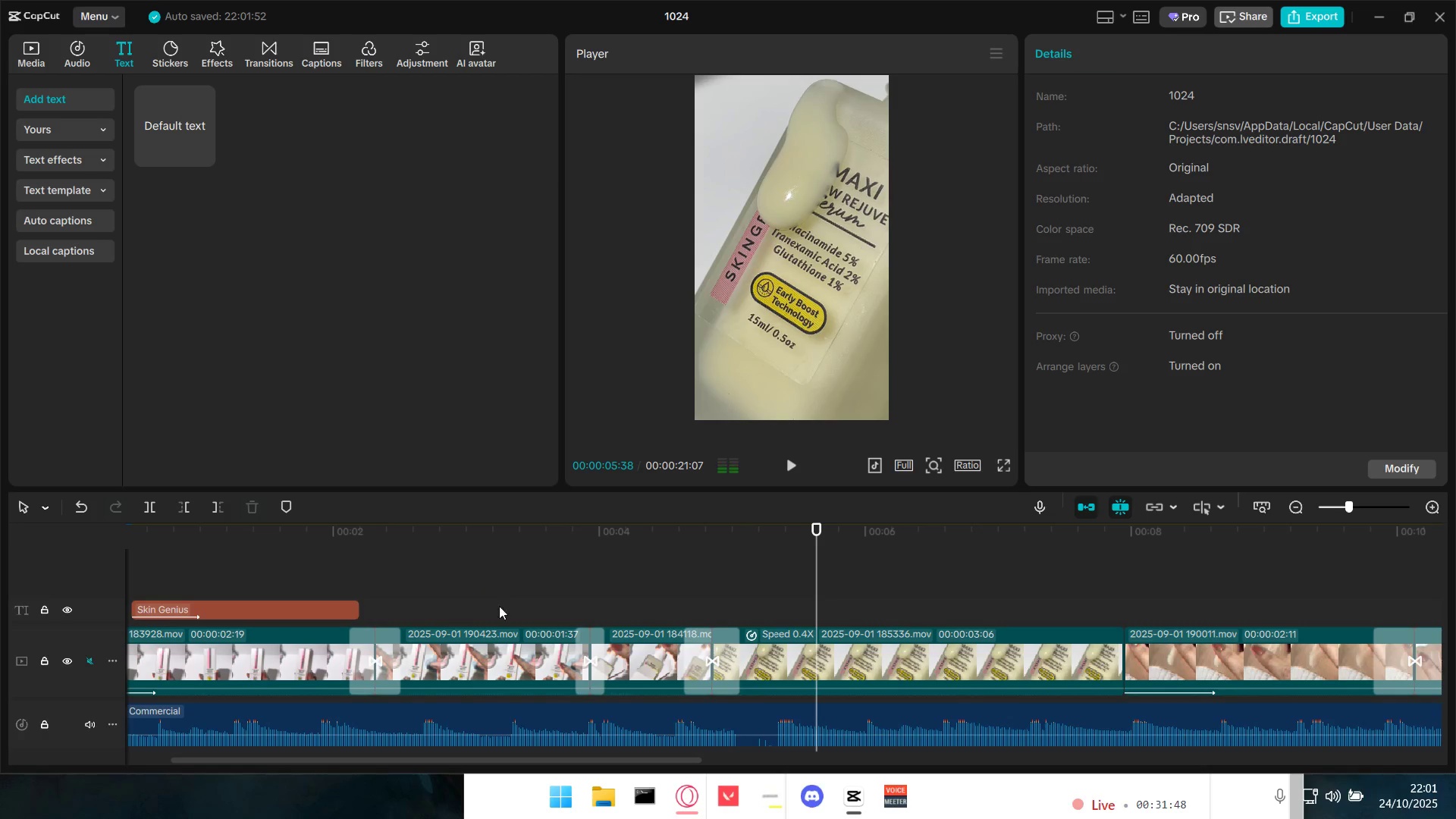 
key(Control+ControlLeft)
 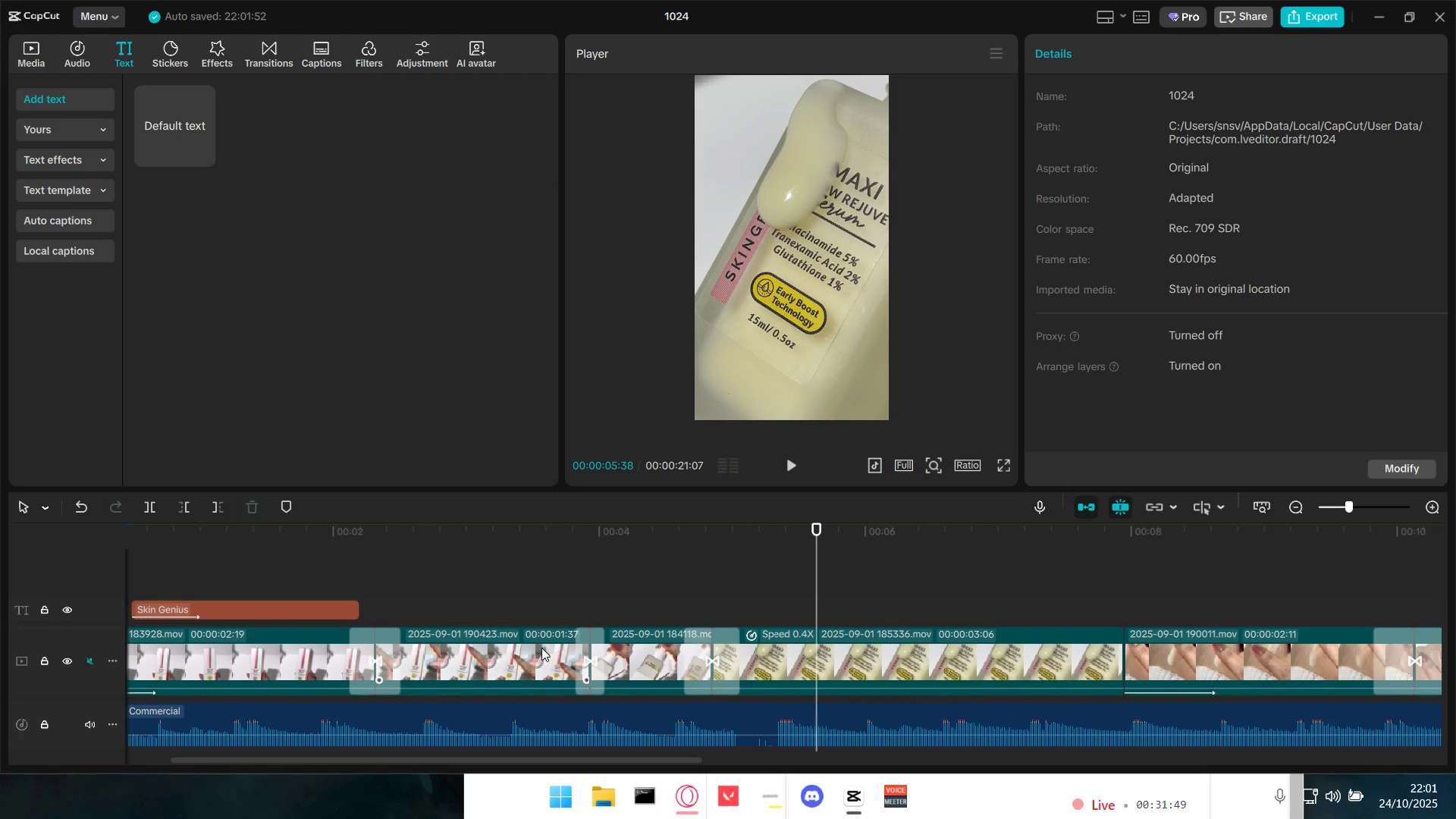 
scroll: coordinate [543, 648], scroll_direction: down, amount: 5.0
 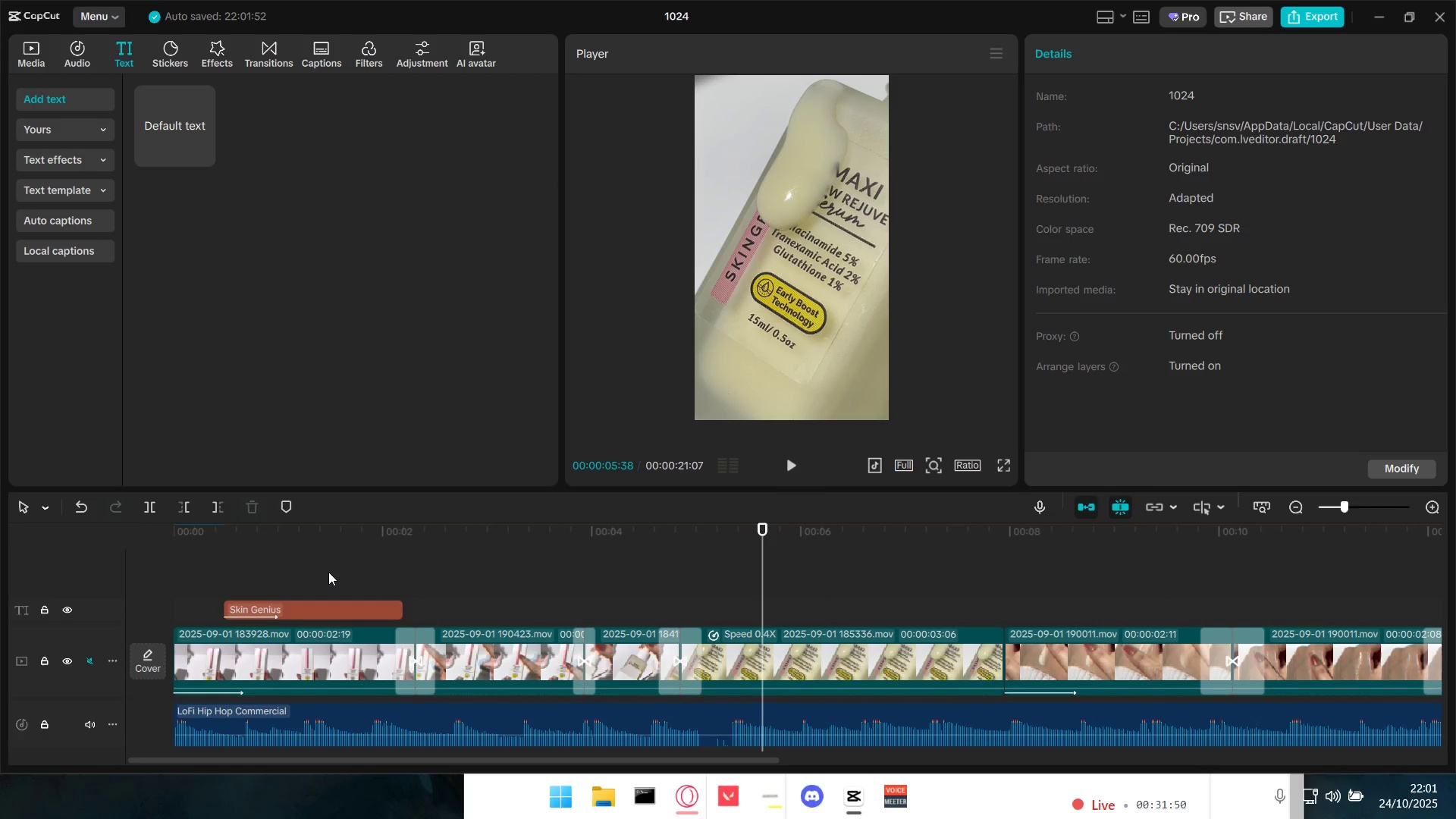 
hold_key(key=ControlLeft, duration=0.53)
 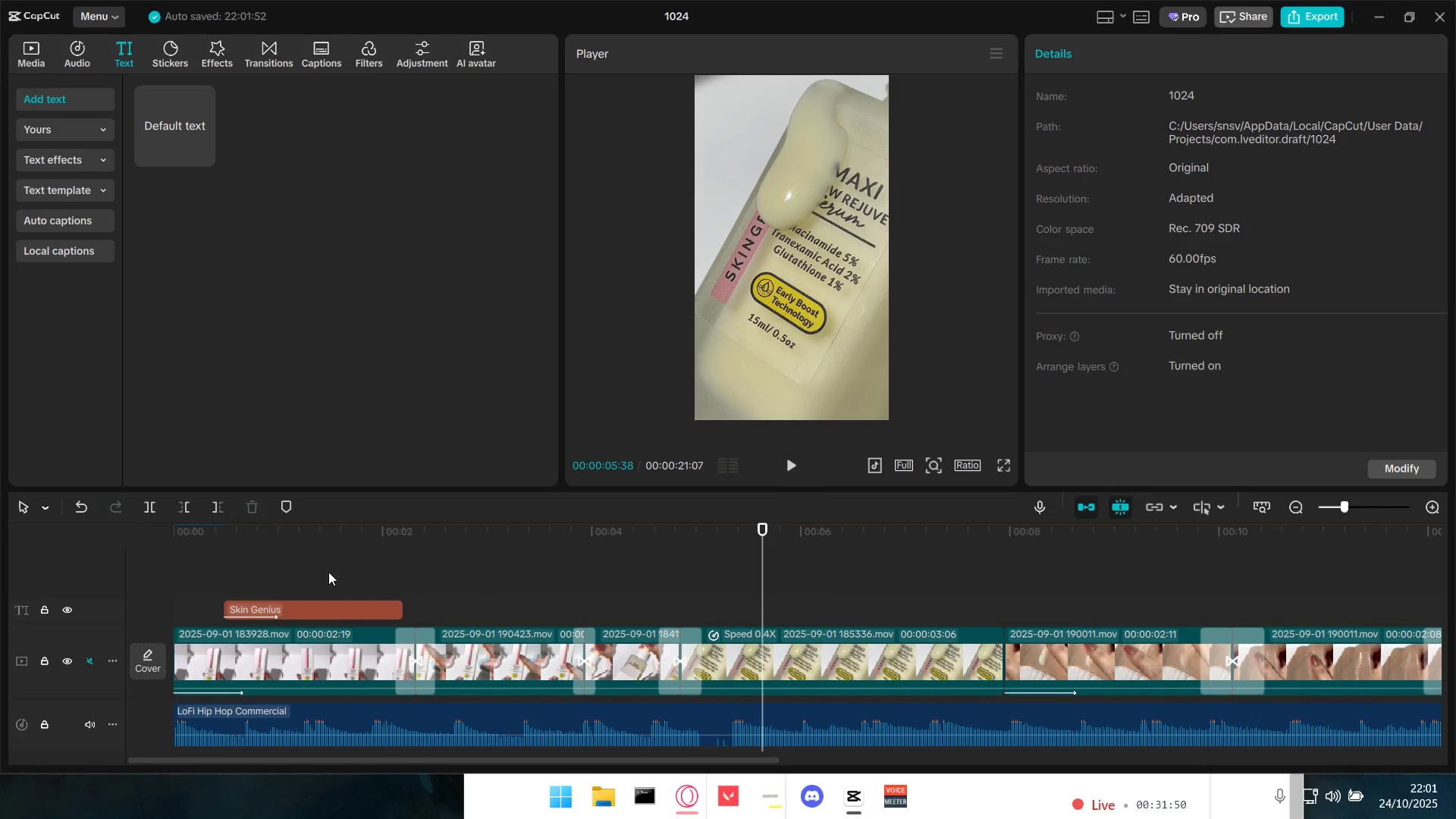 
left_click([328, 572])
 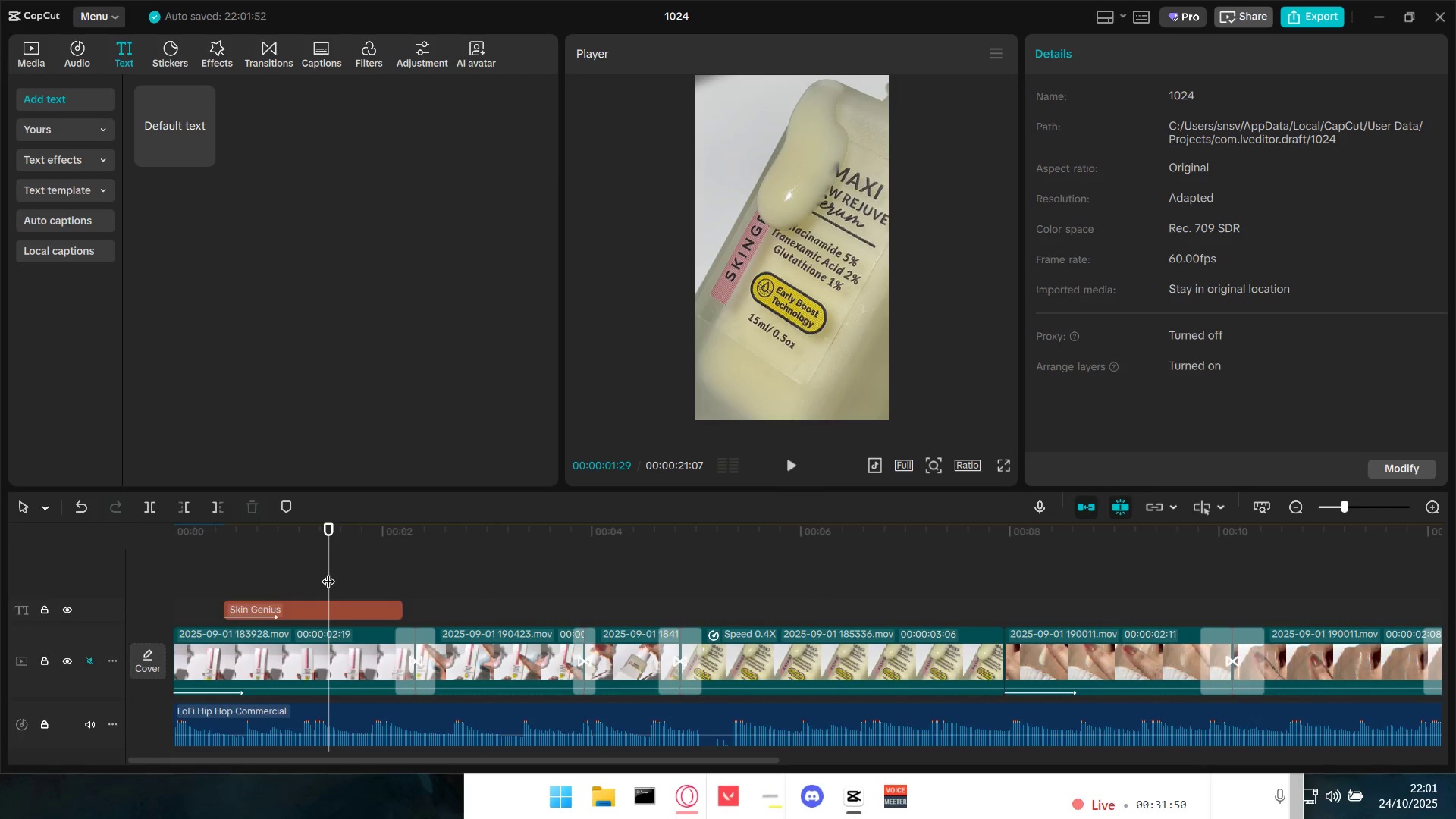 
key(Space)
 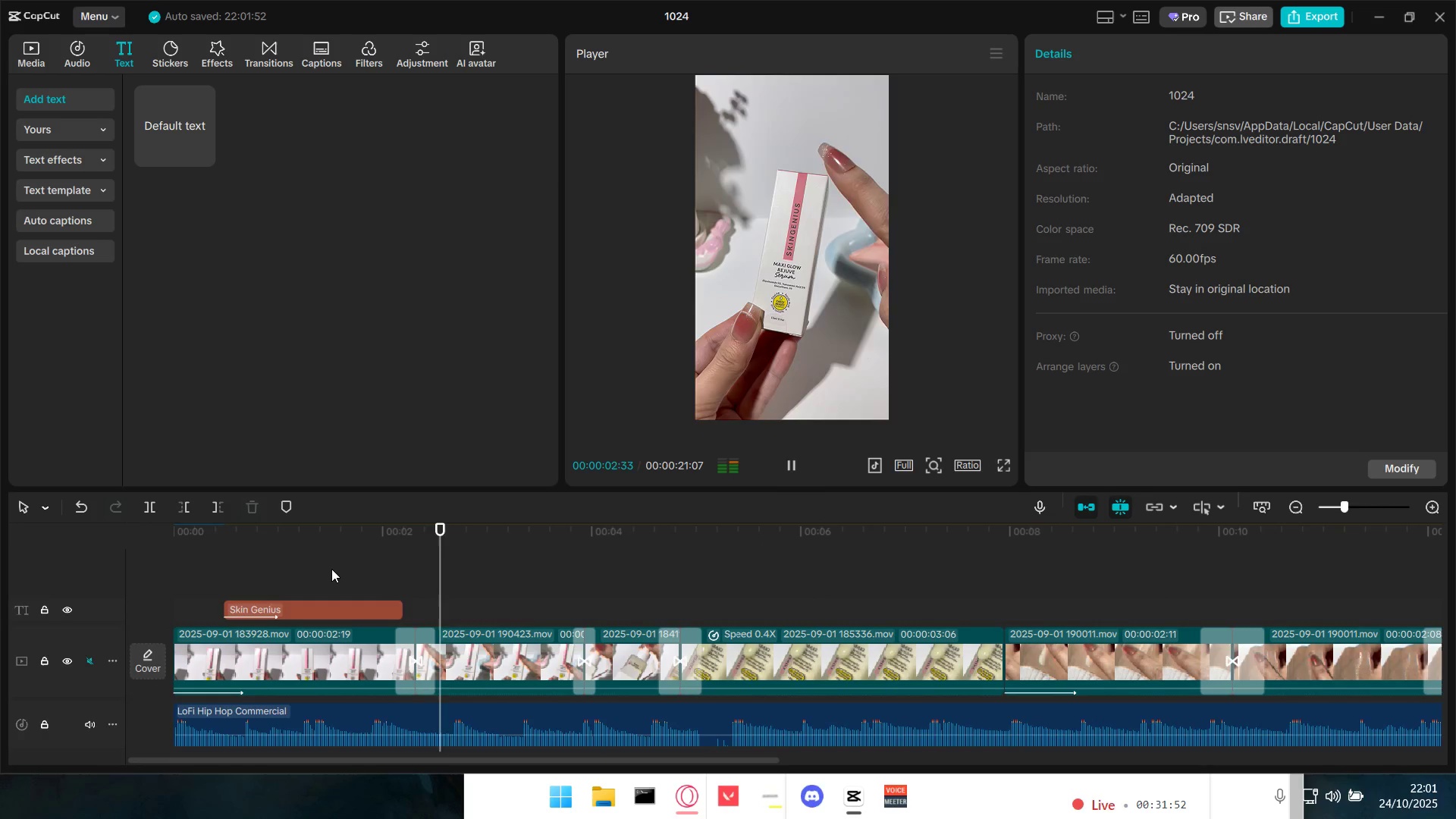 
key(Space)
 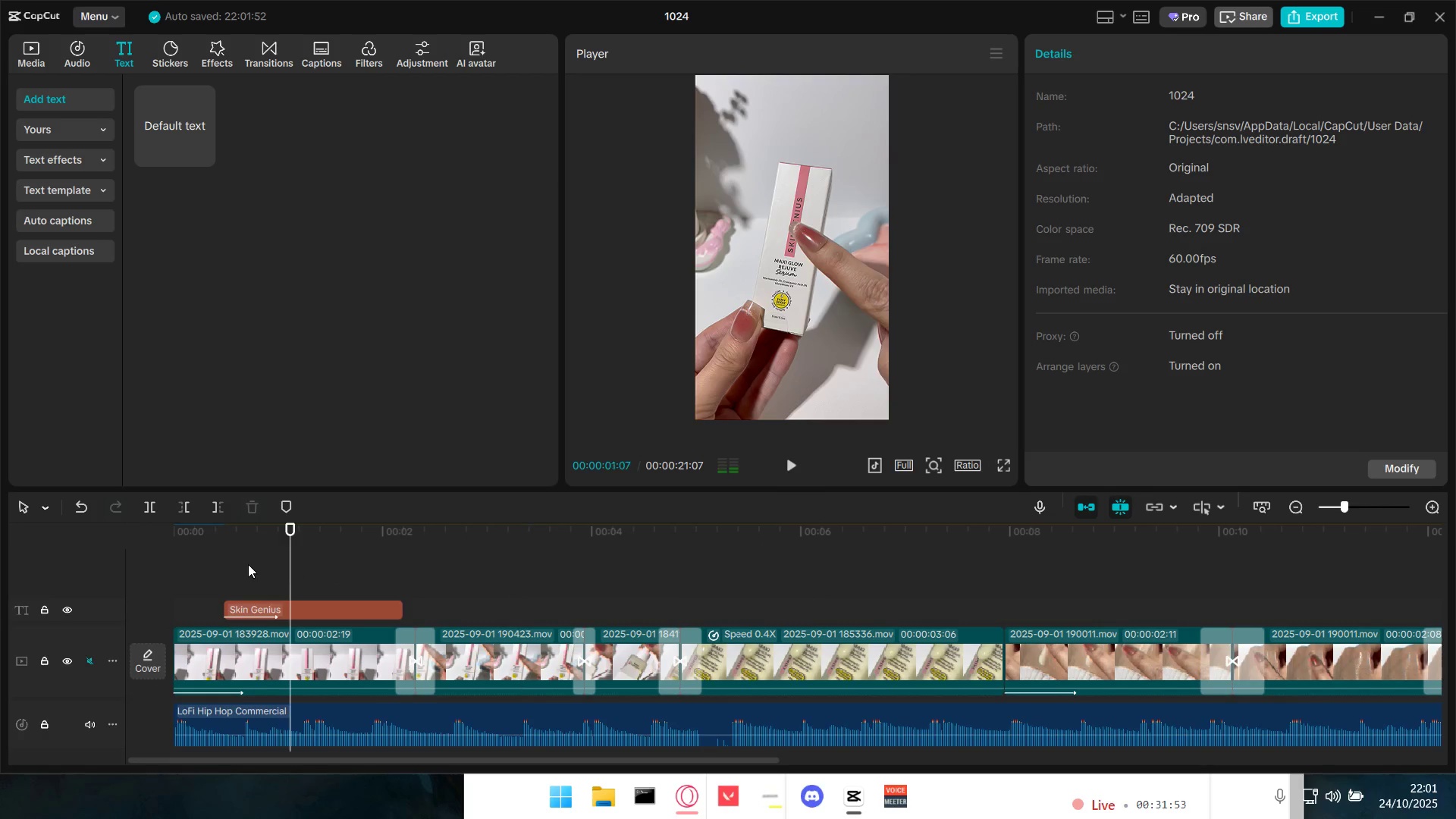 
double_click([221, 562])
 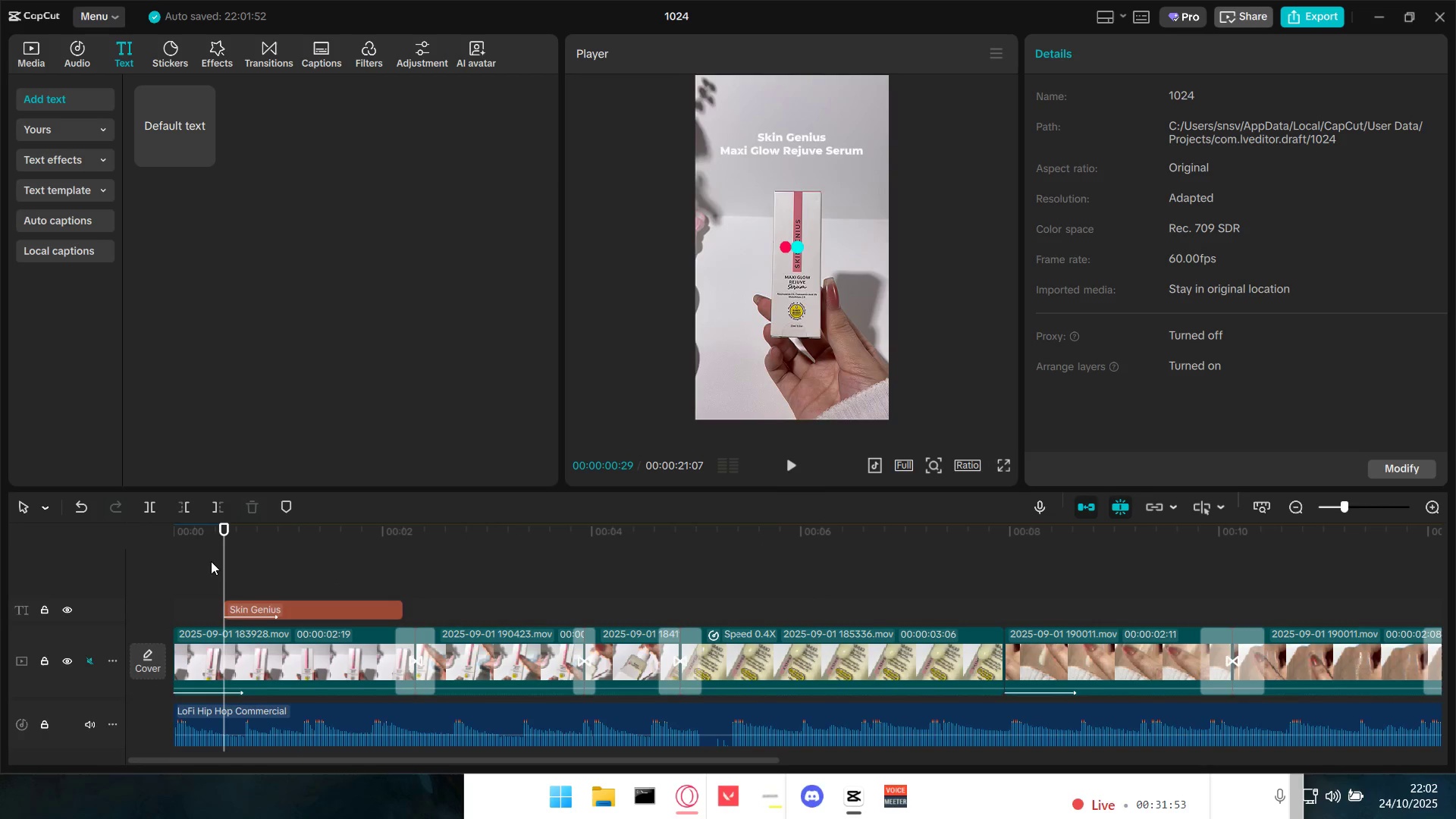 
left_click_drag(start_coordinate=[217, 560], to_coordinate=[124, 557])
 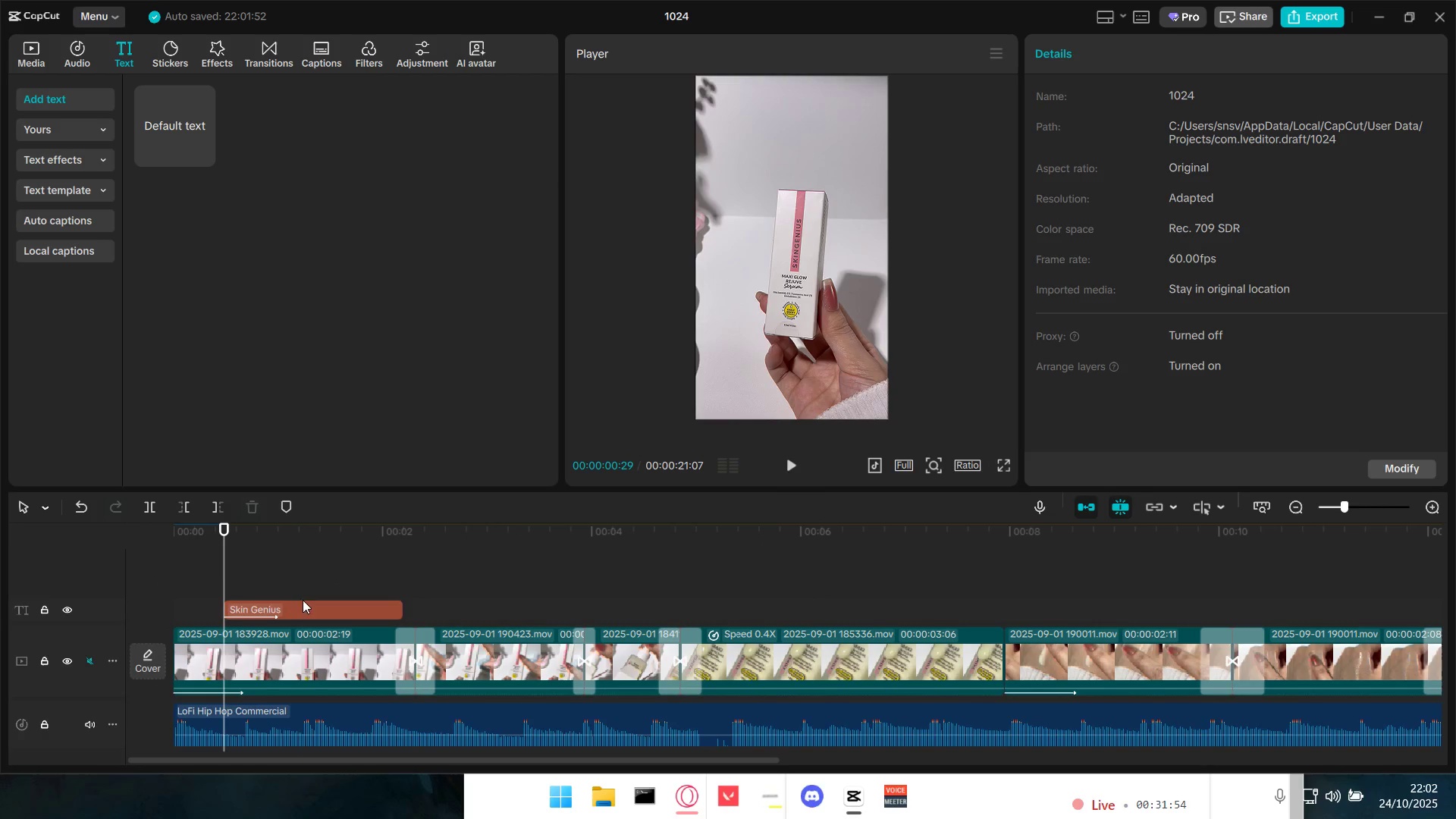 
triple_click([311, 608])
 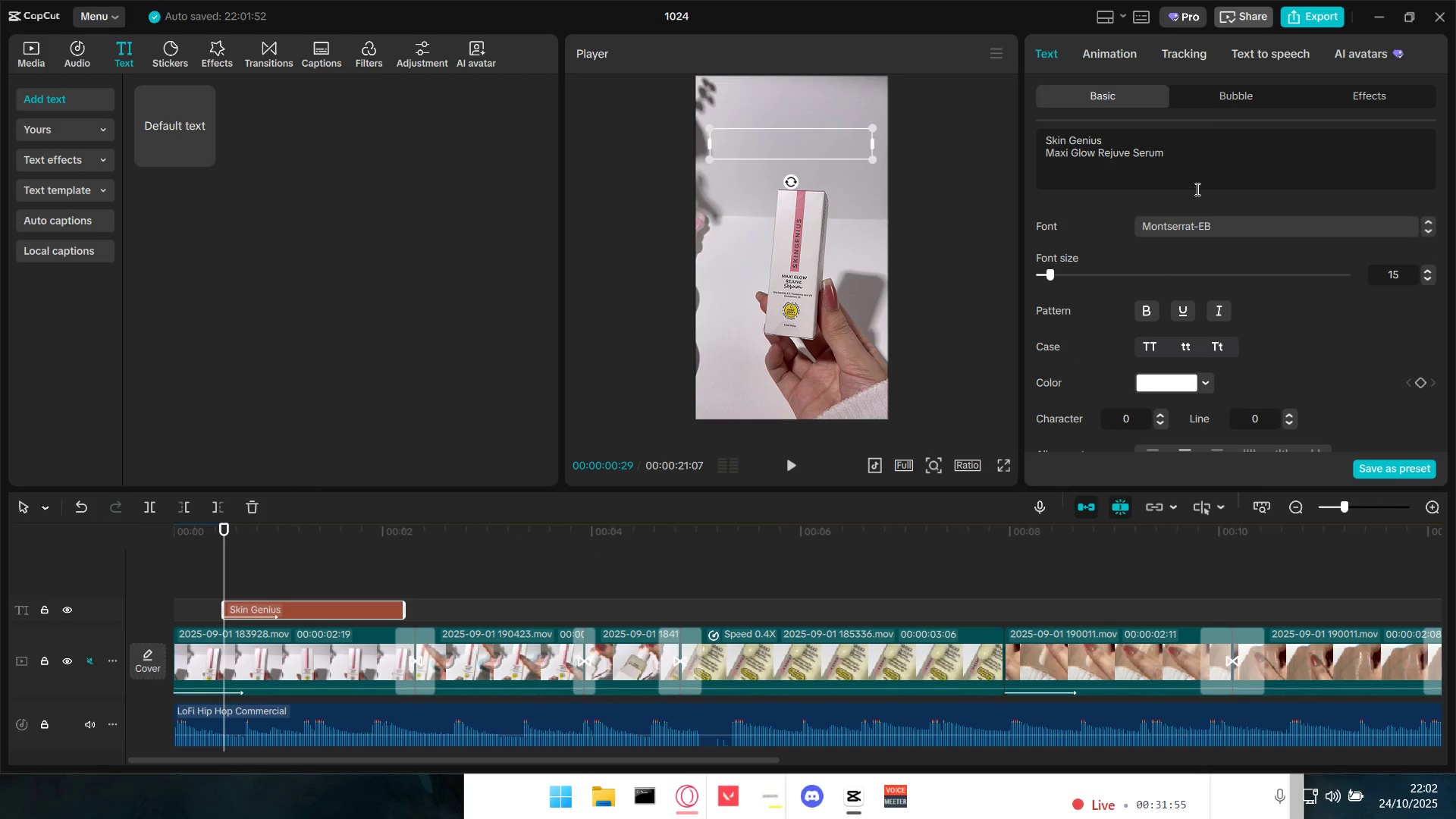 
left_click([1105, 62])
 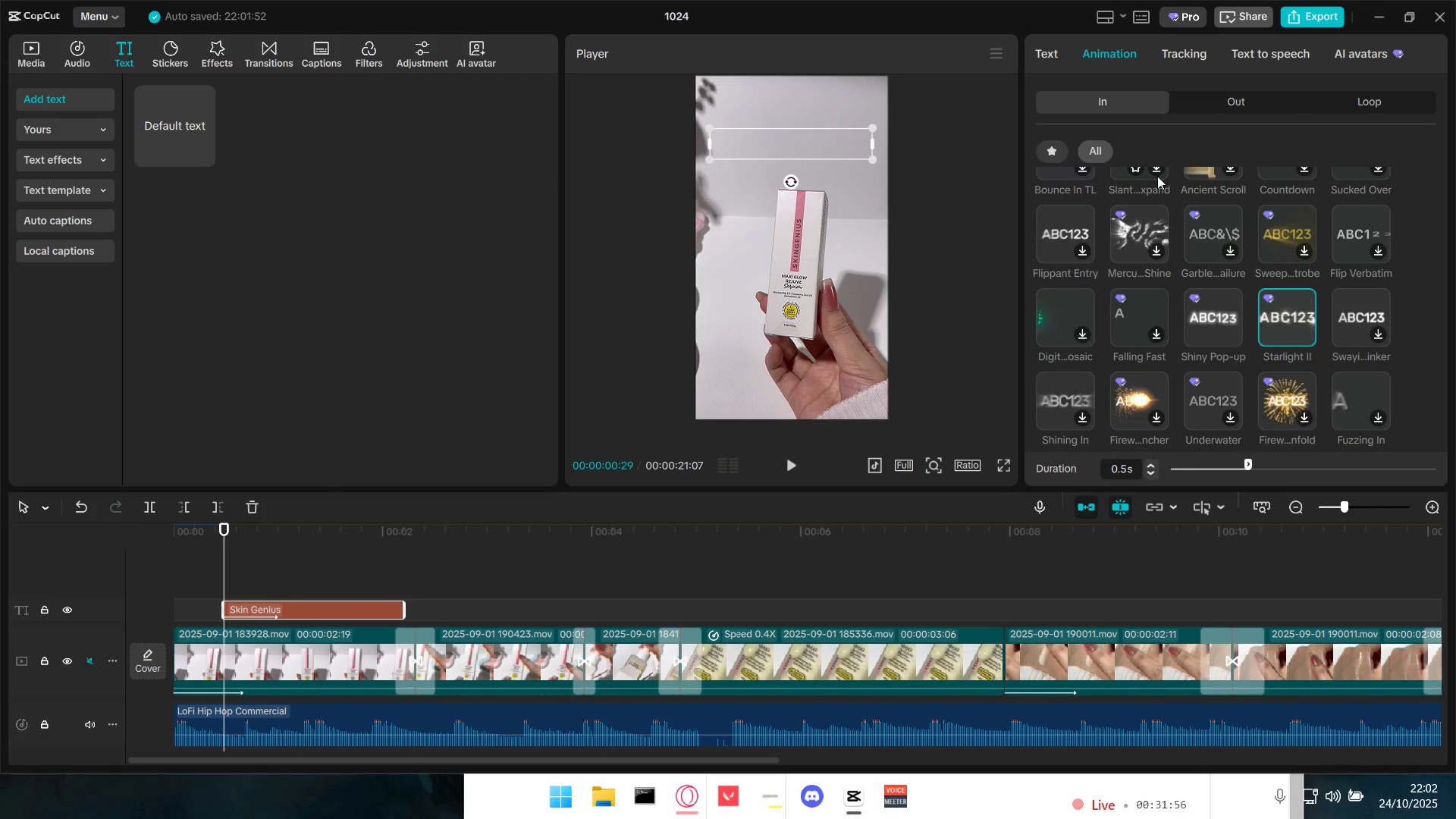 
scroll: coordinate [1118, 284], scroll_direction: up, amount: 35.0
 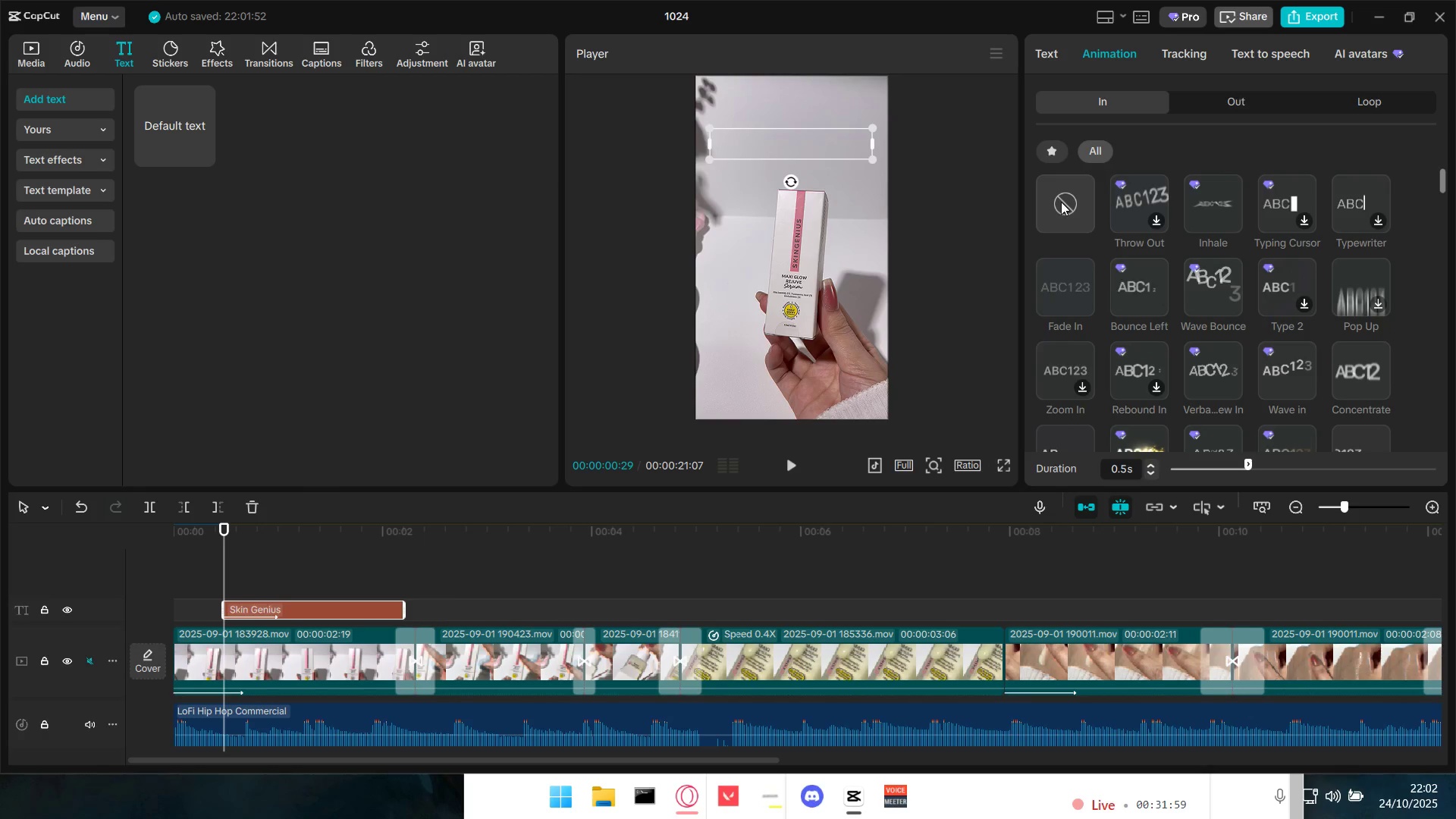 
left_click([1061, 202])
 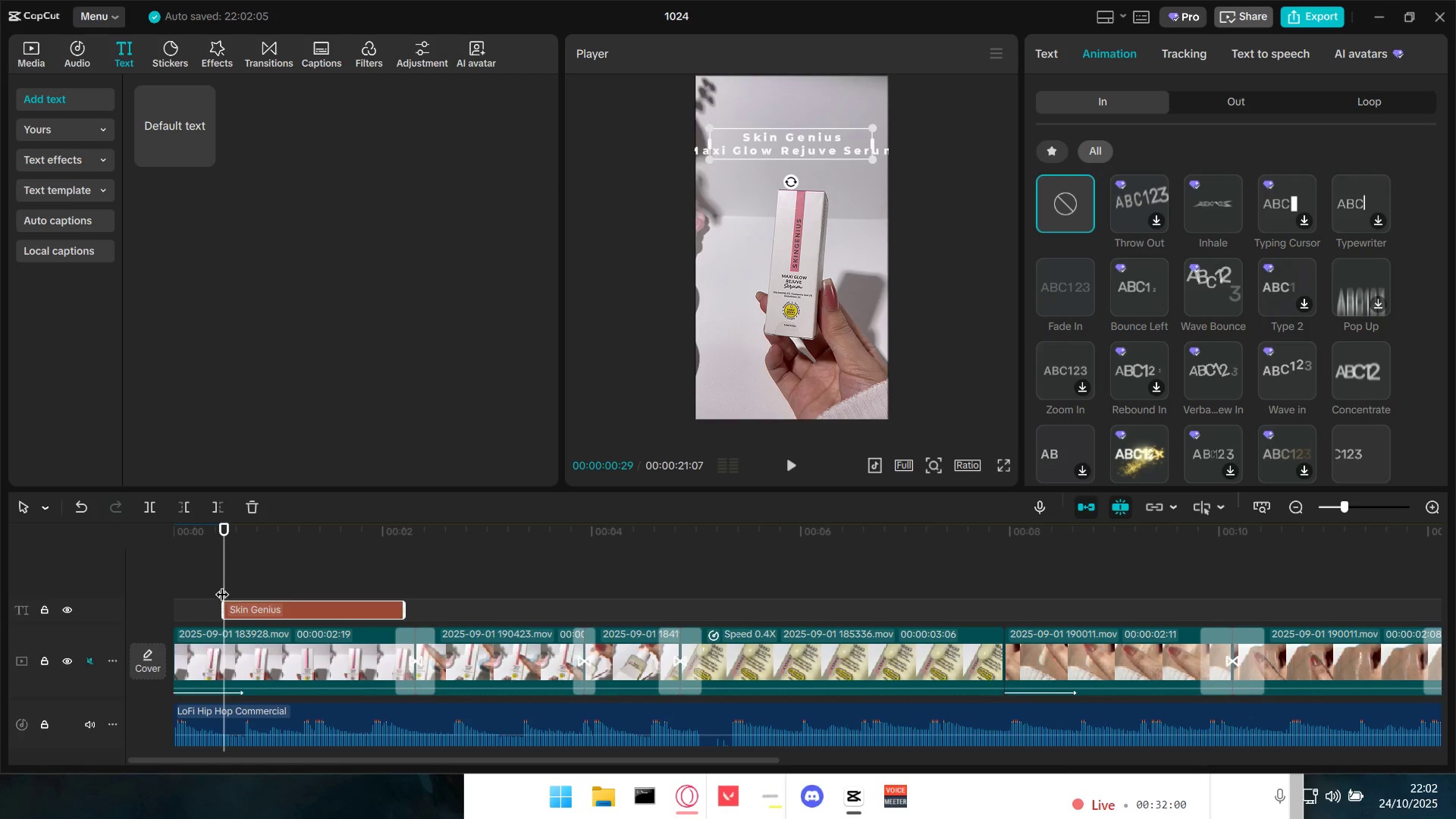 
left_click([195, 573])
 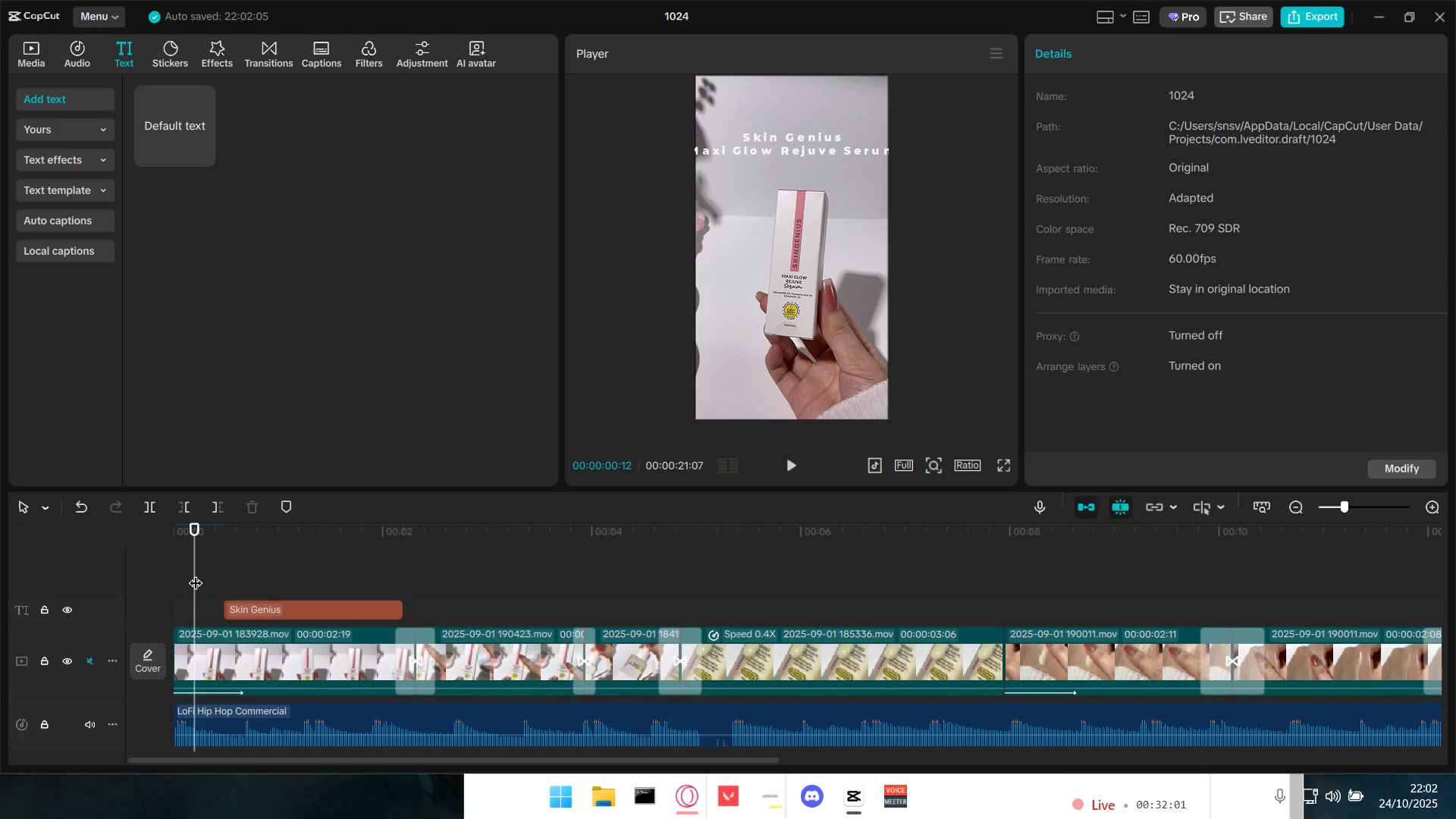 
left_click_drag(start_coordinate=[196, 573], to_coordinate=[141, 579])
 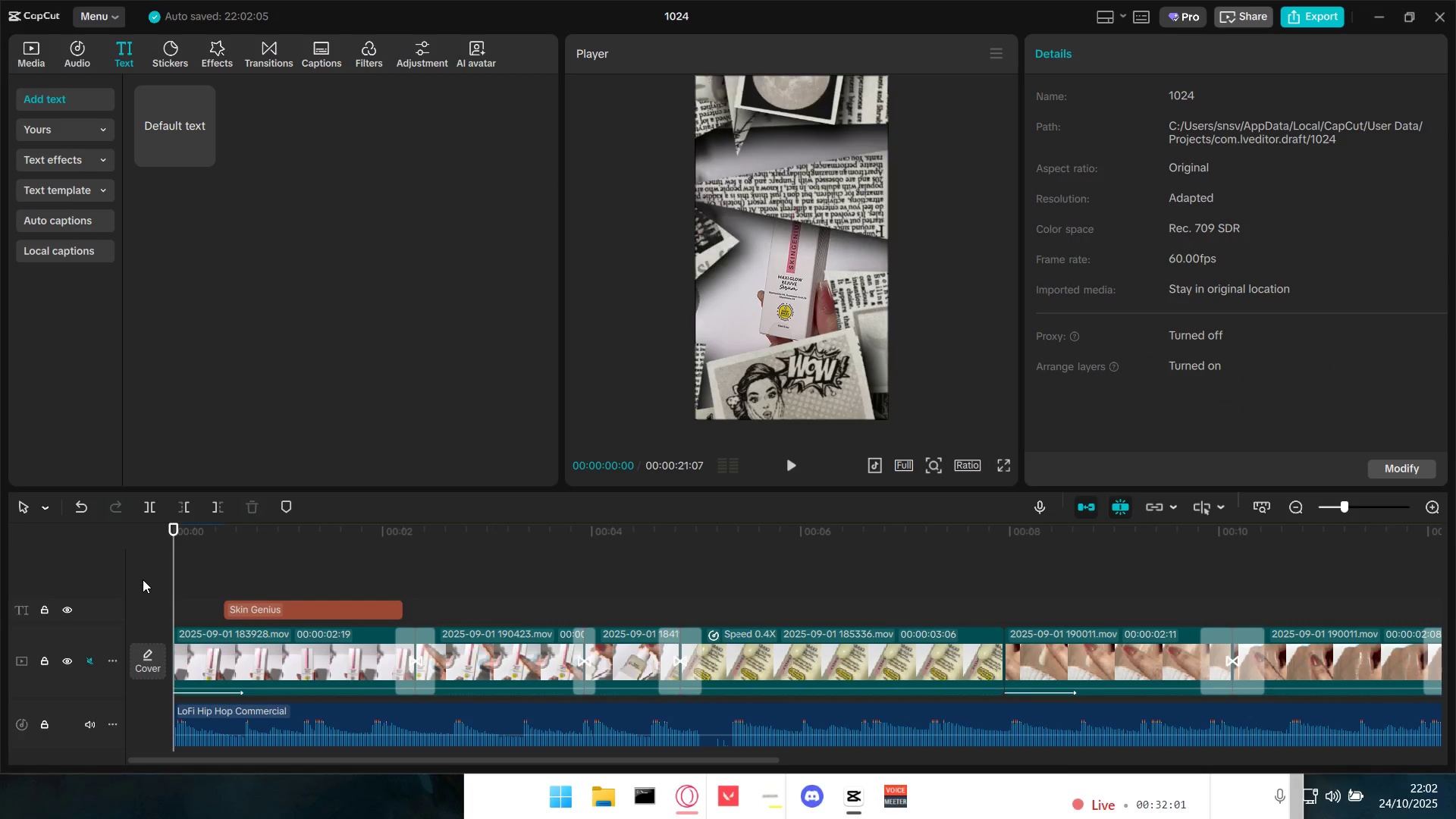 
key(Space)
 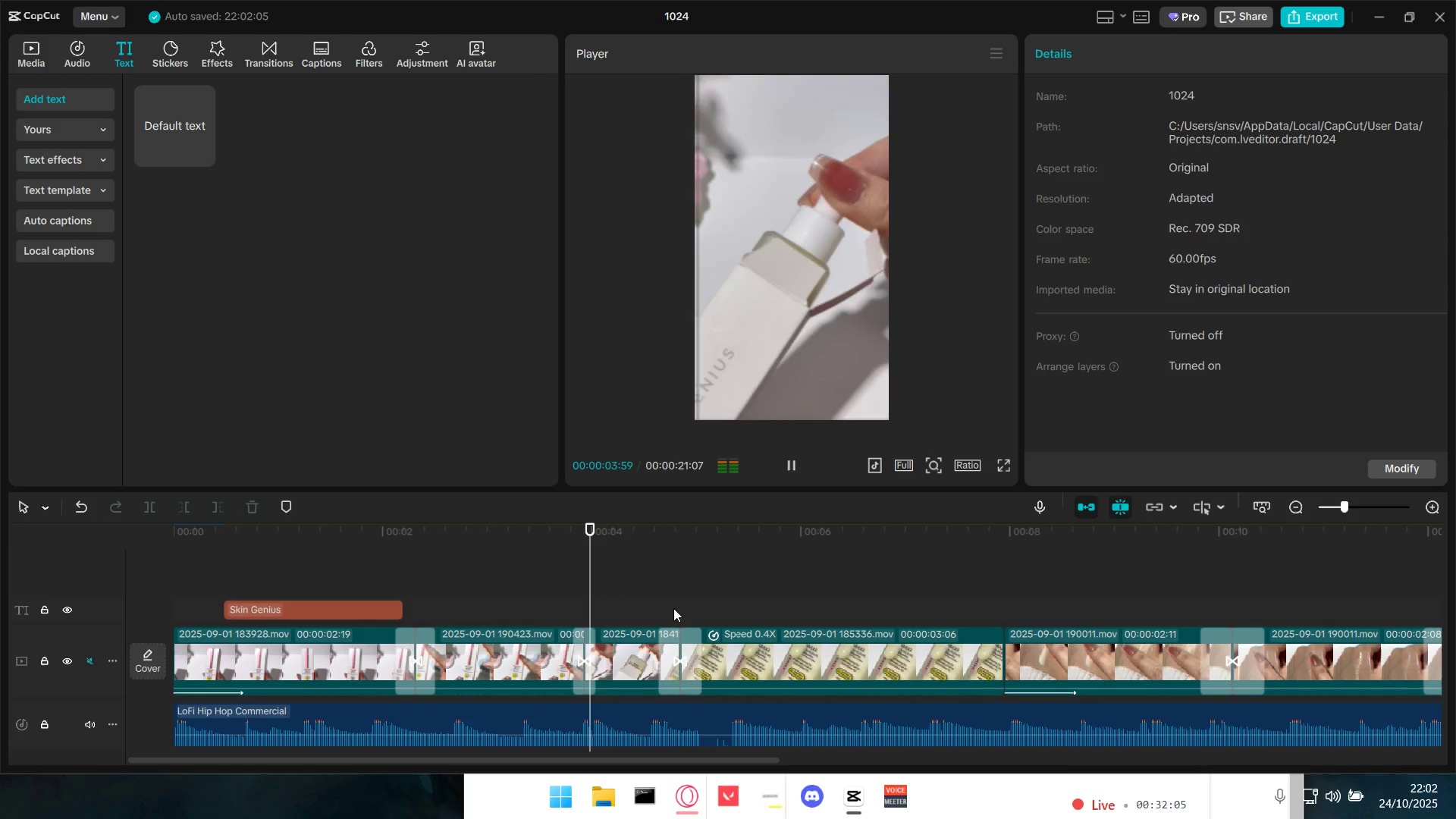 
wait(5.67)
 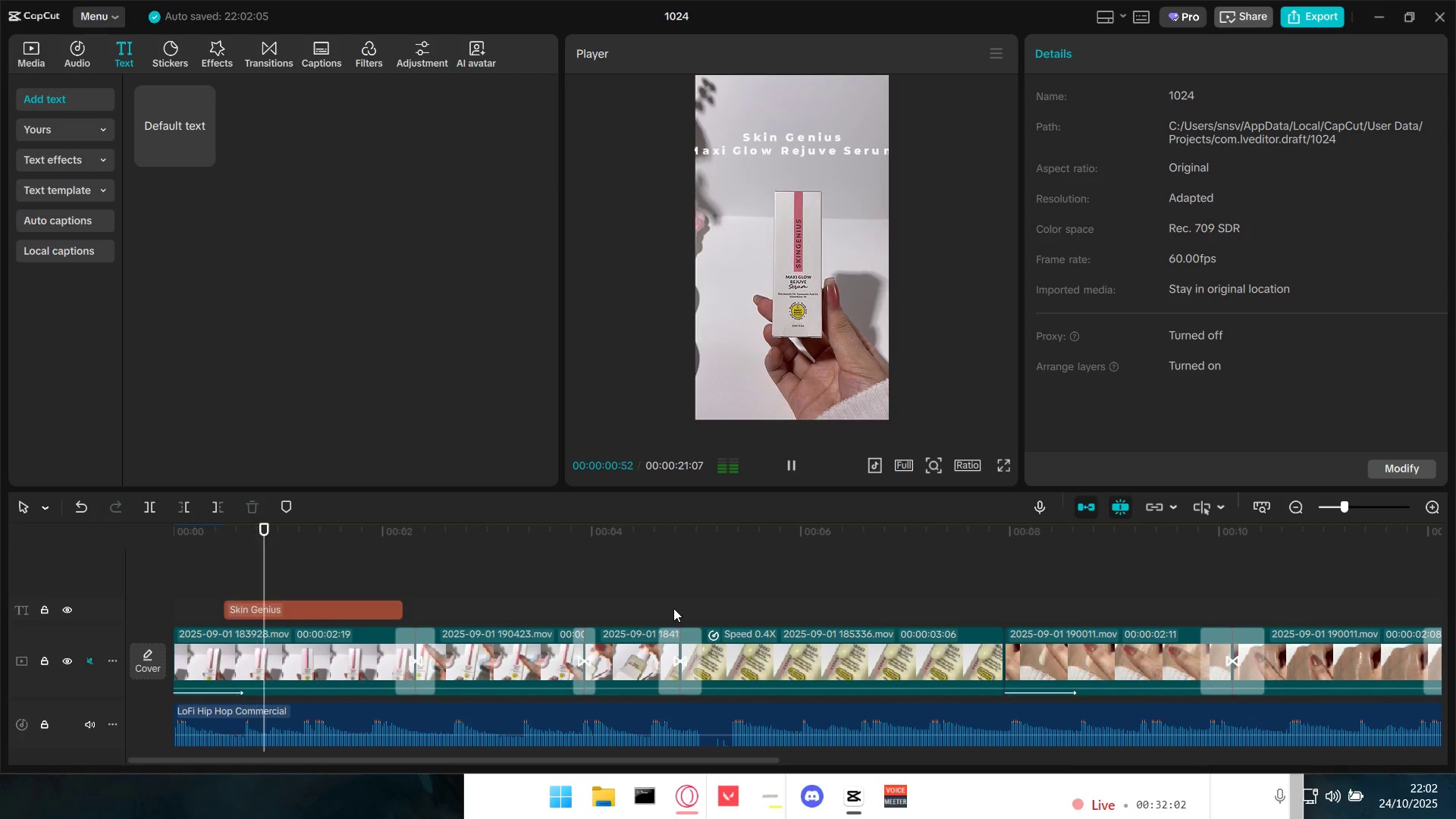 
key(Space)
 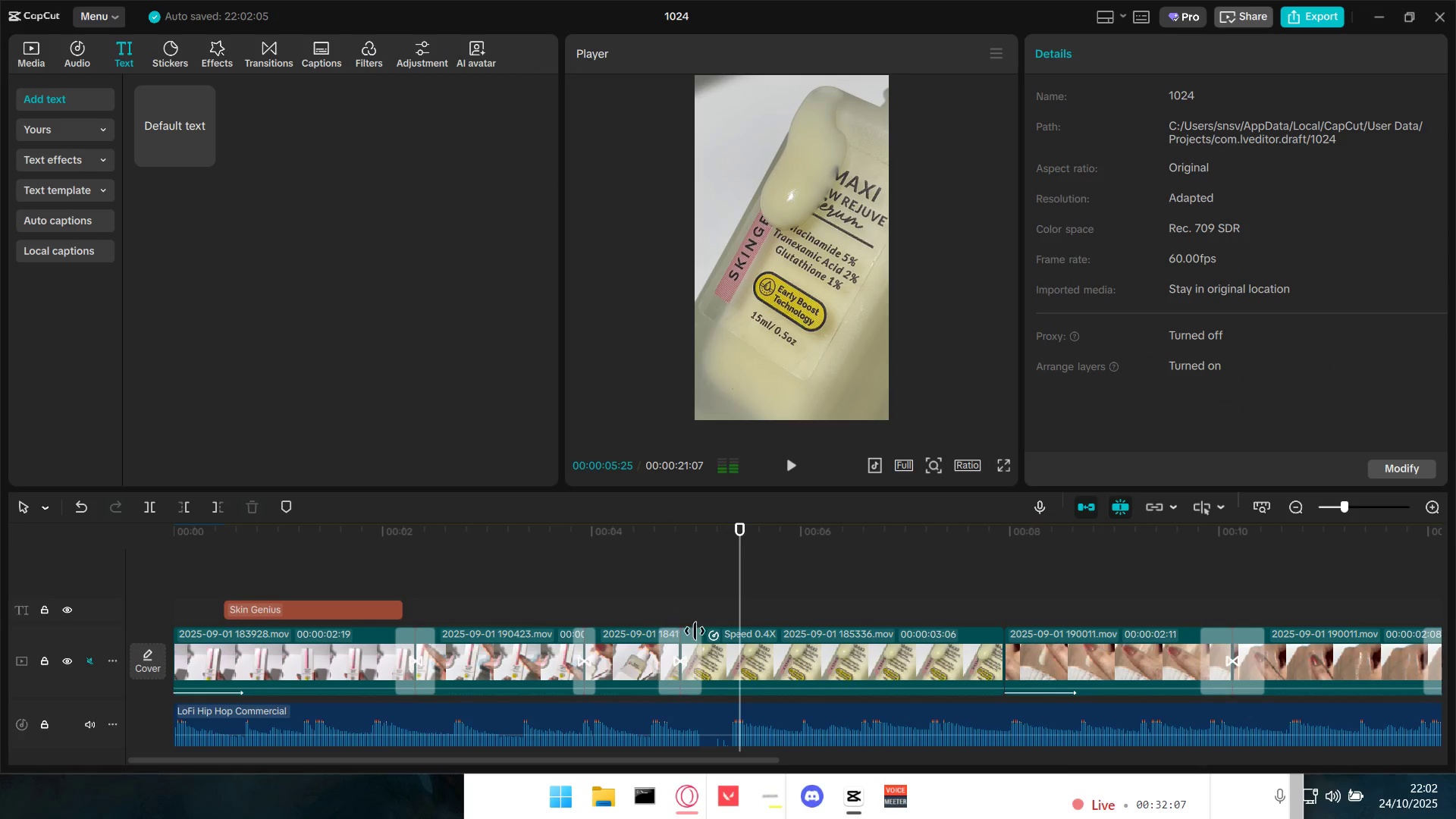 
hold_key(key=ControlLeft, duration=0.81)
scroll: coordinate [660, 621], scroll_direction: up, amount: 4.0
 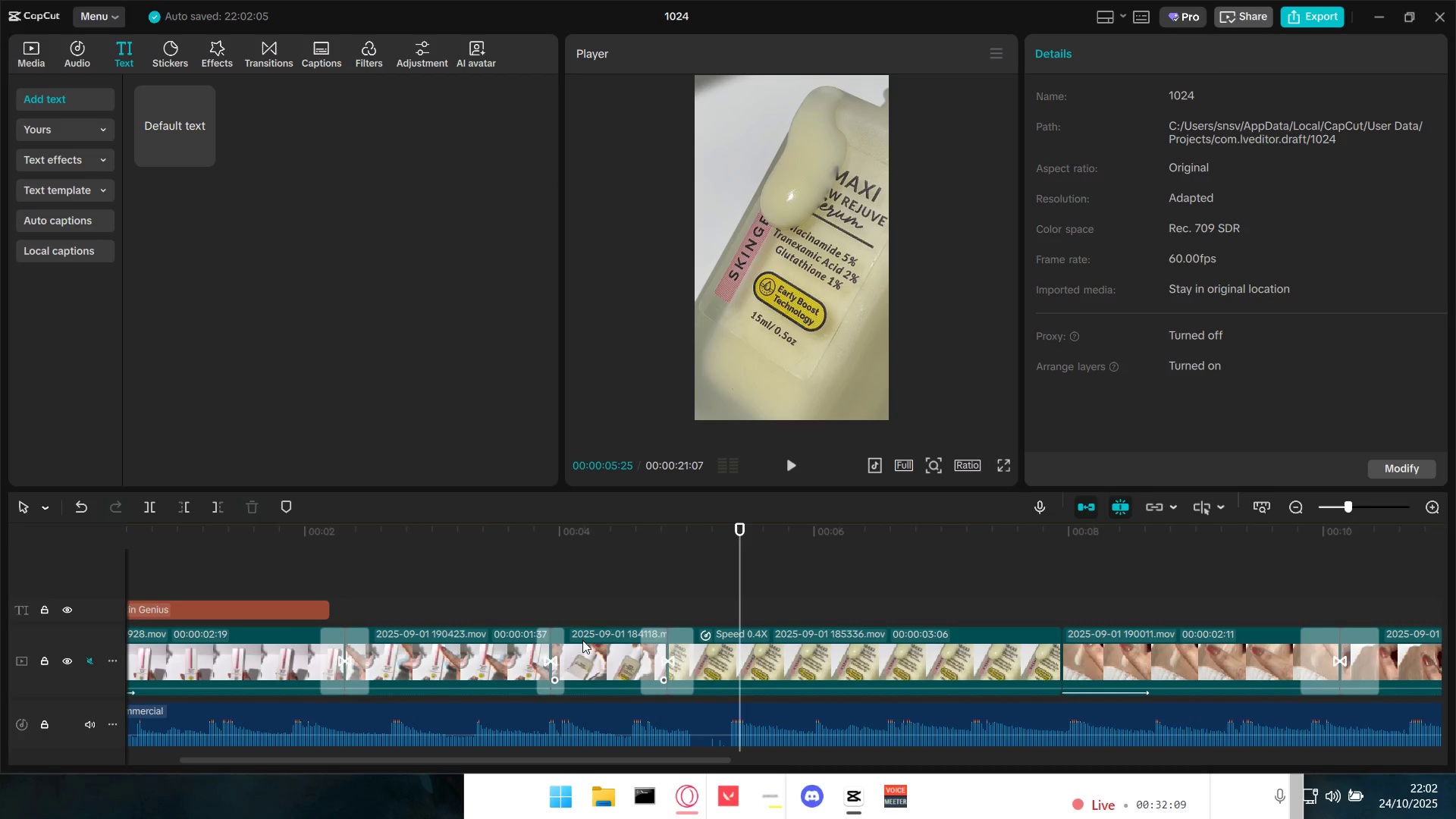 
left_click([530, 613])
 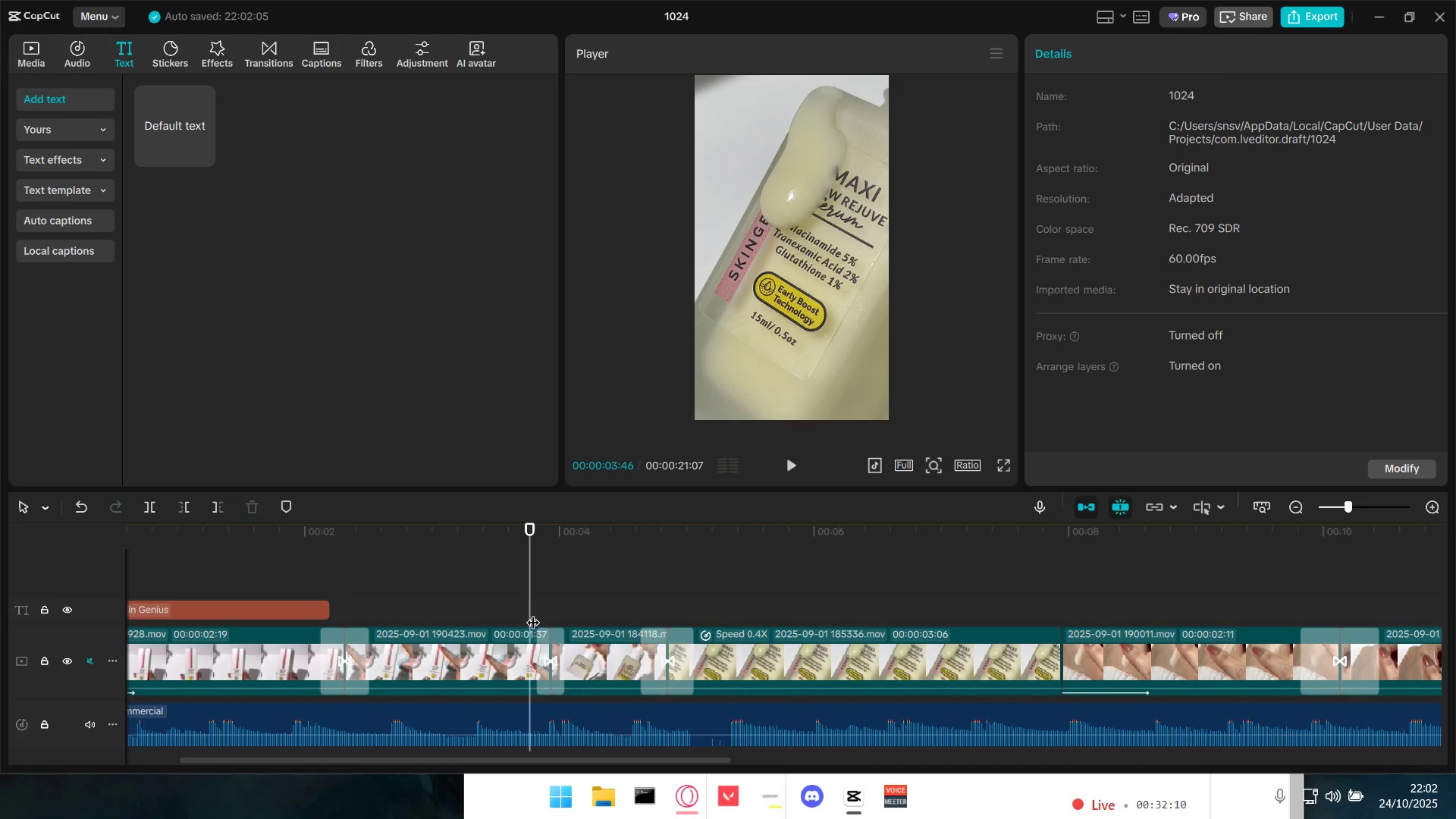 
key(Space)
 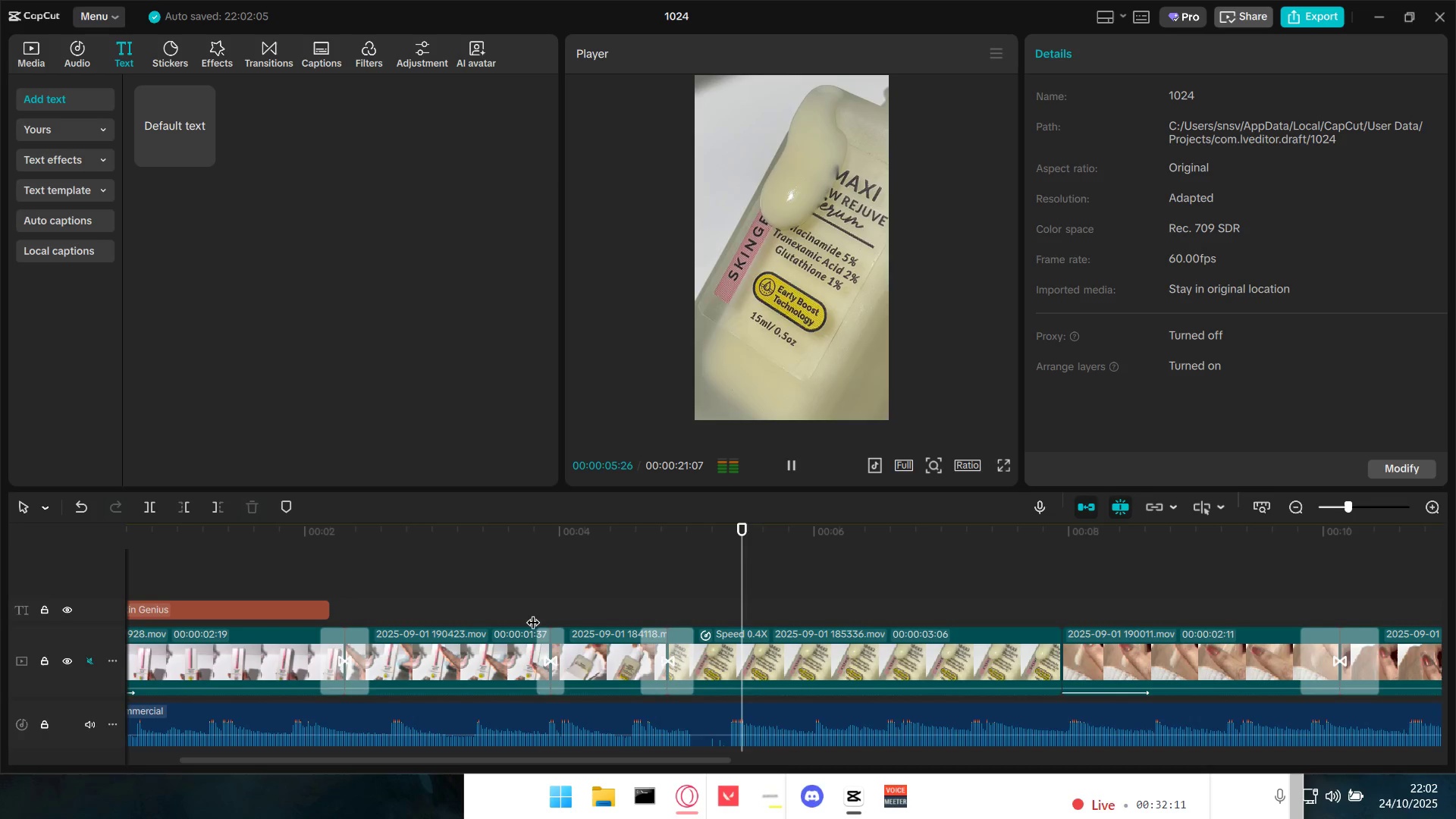 
key(Space)
 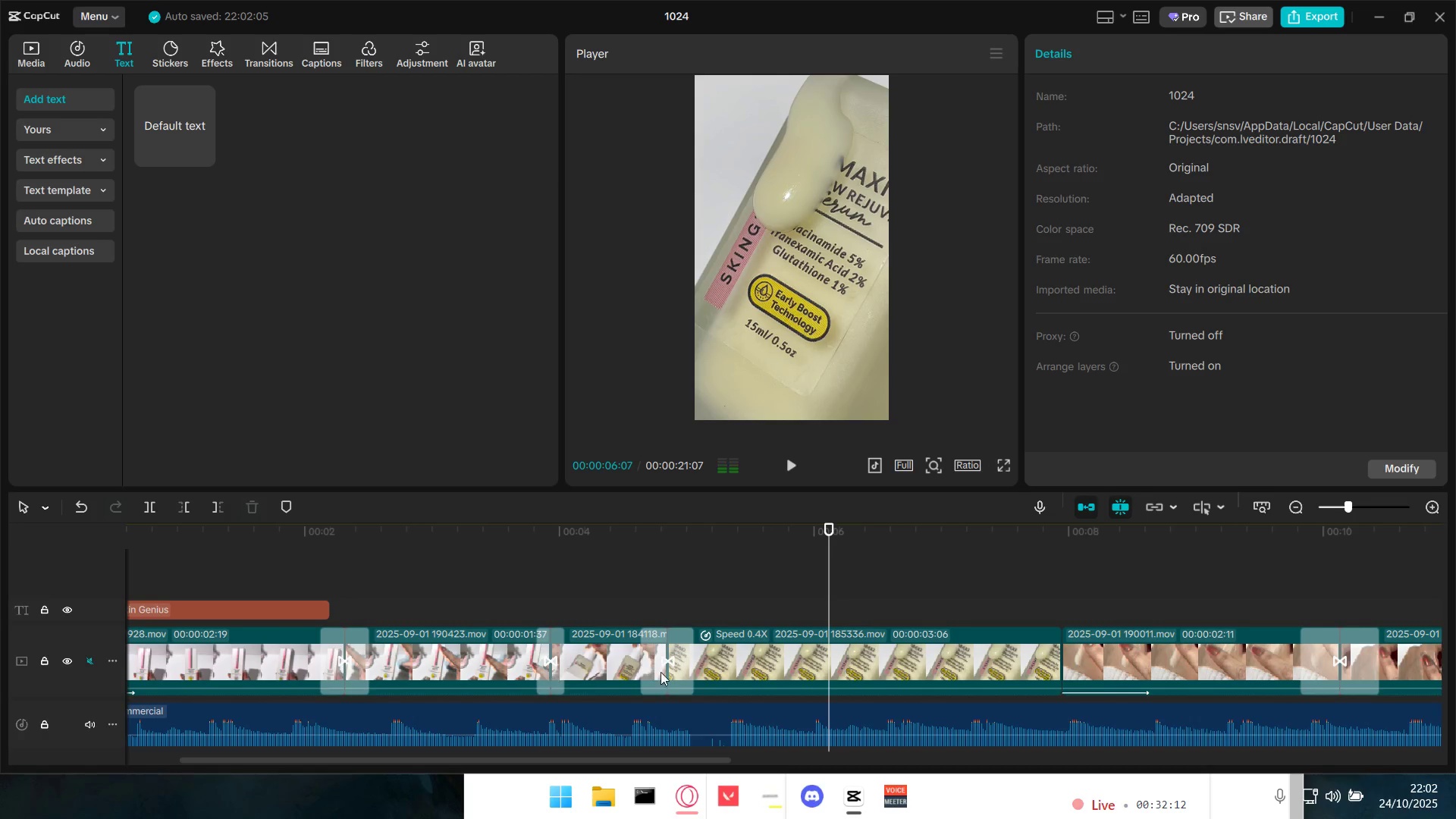 
hold_key(key=ControlLeft, duration=0.68)
scroll: coordinate [683, 680], scroll_direction: up, amount: 4.0
 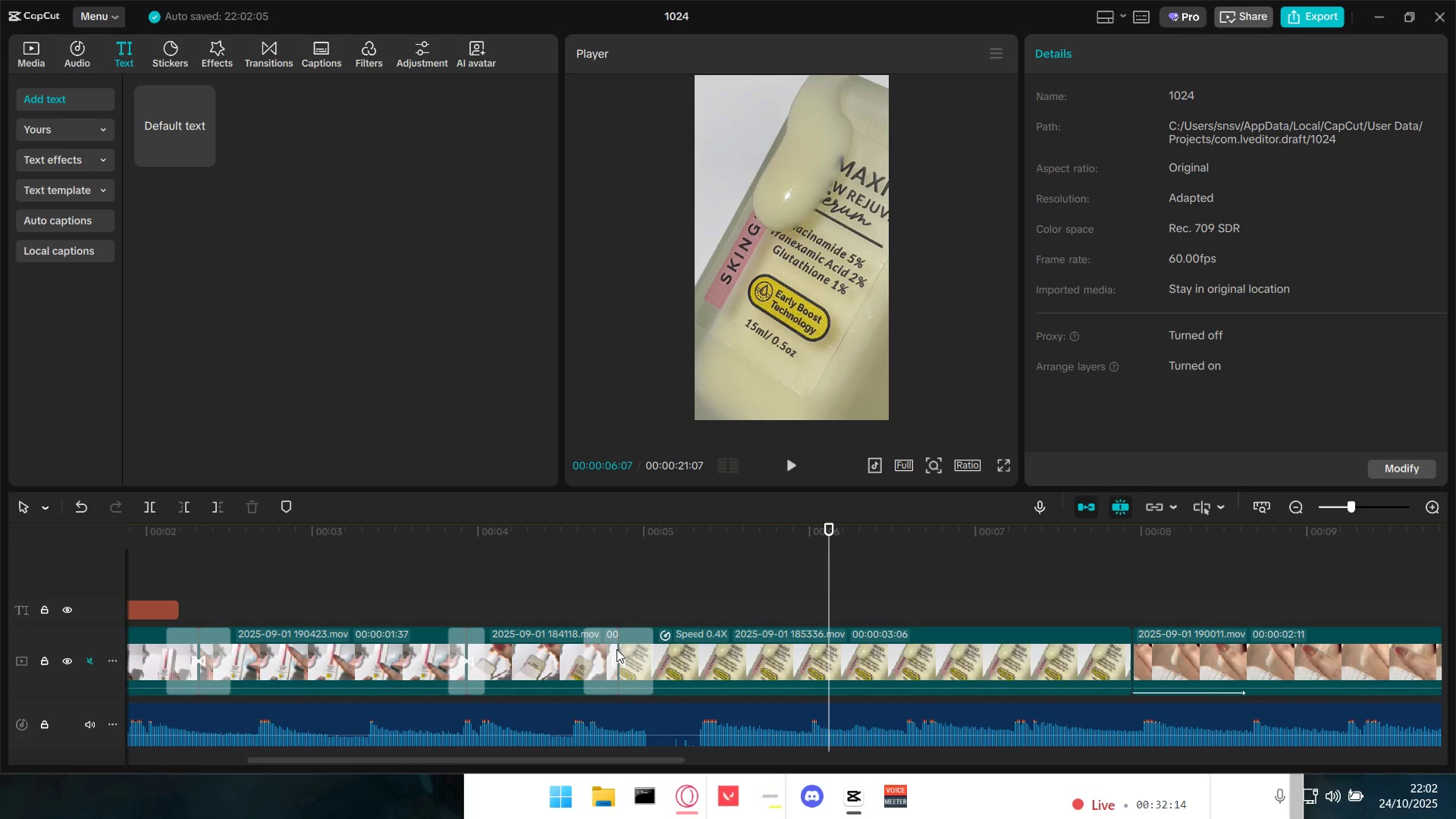 
left_click([617, 649])
 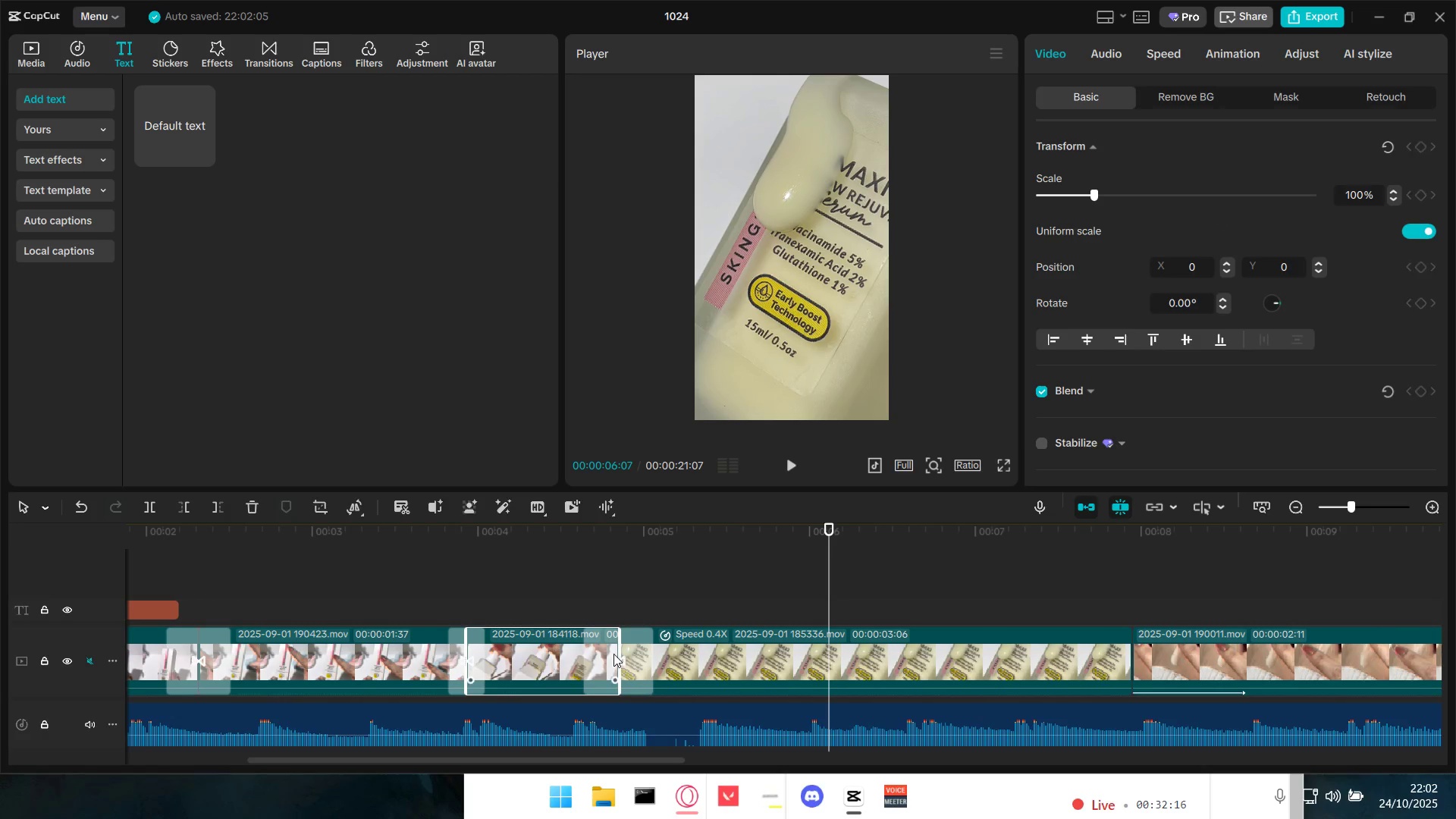 
left_click_drag(start_coordinate=[617, 652], to_coordinate=[604, 654])
 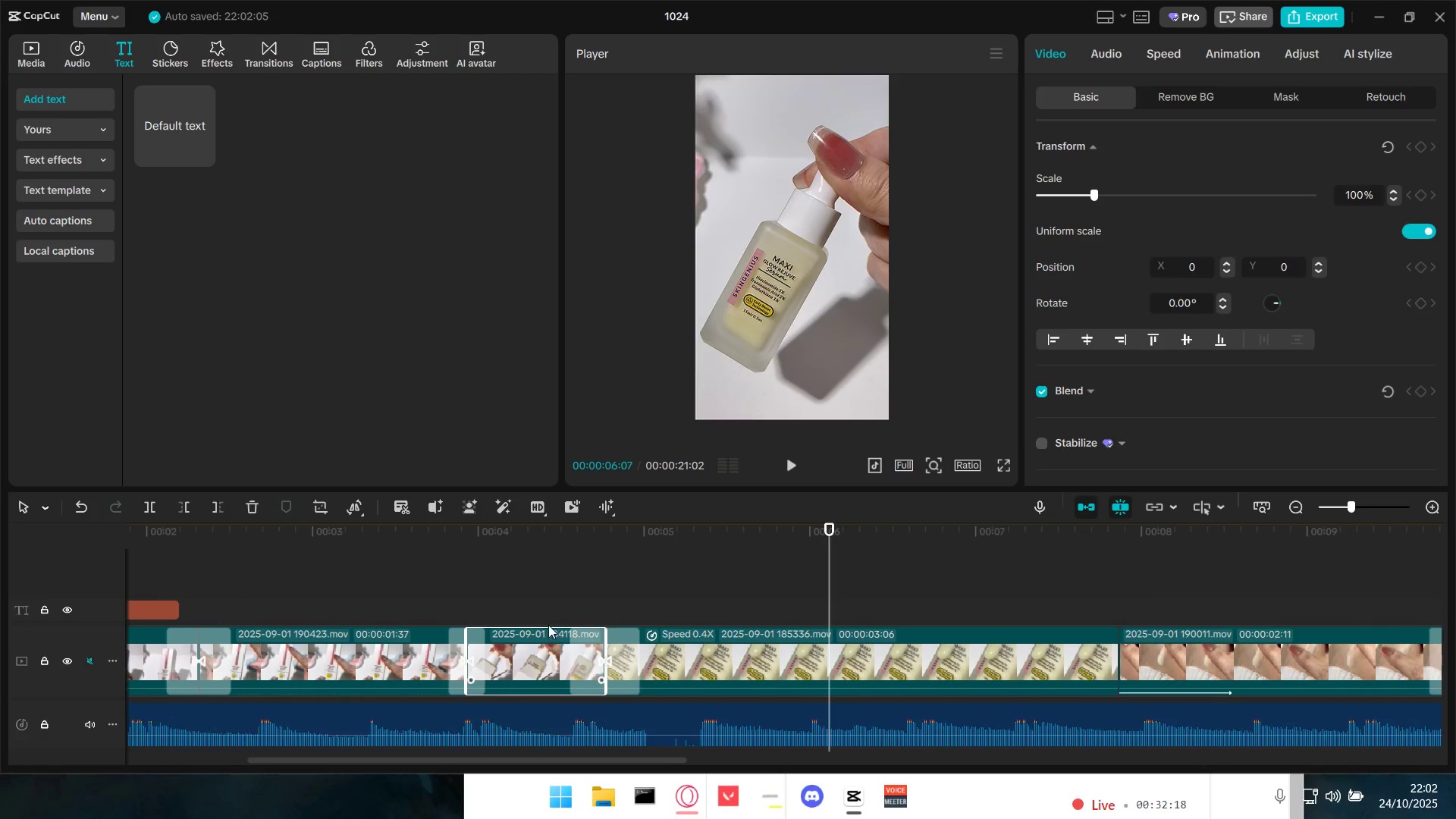 
left_click([546, 619])
 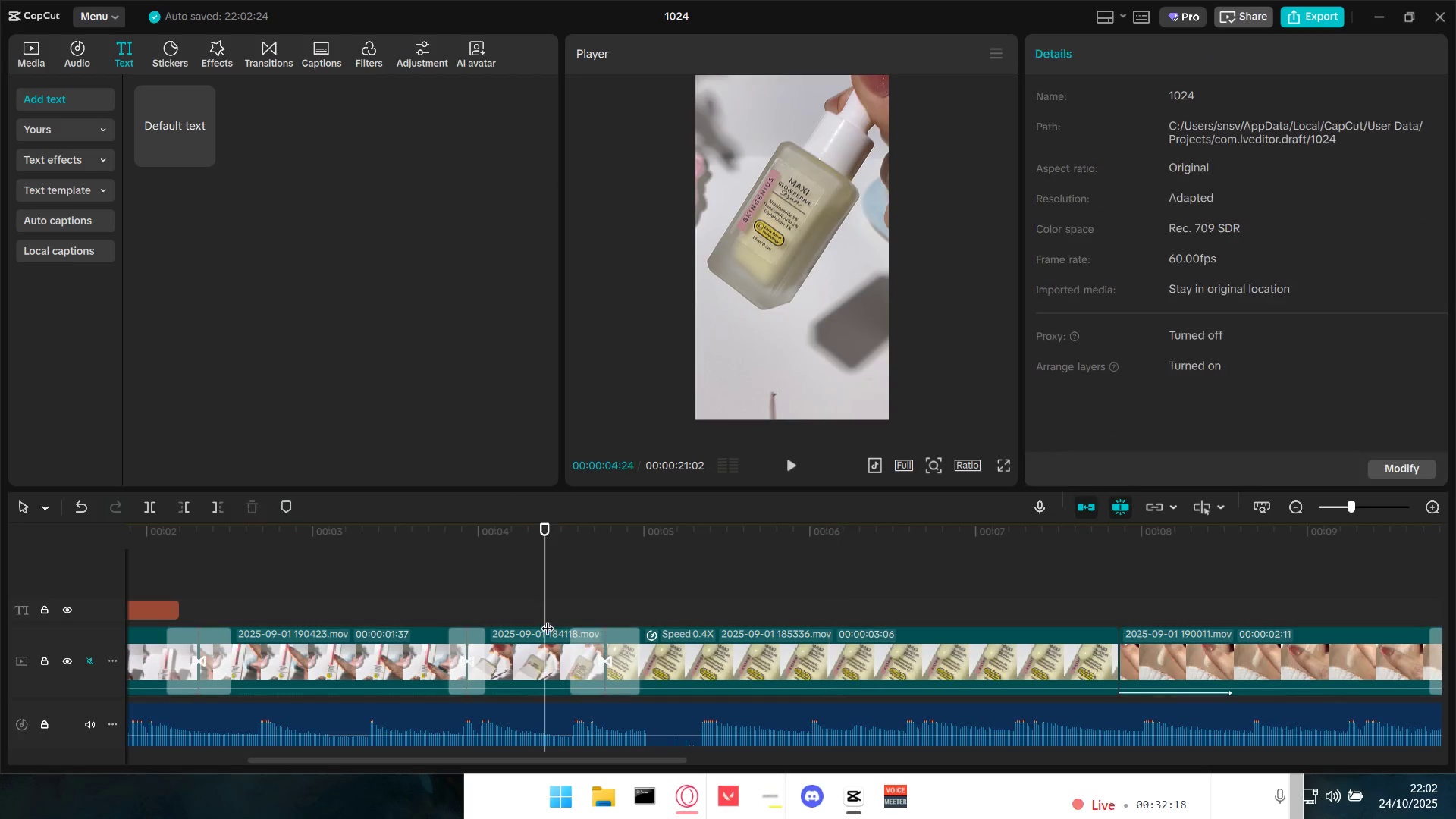 
key(Space)
 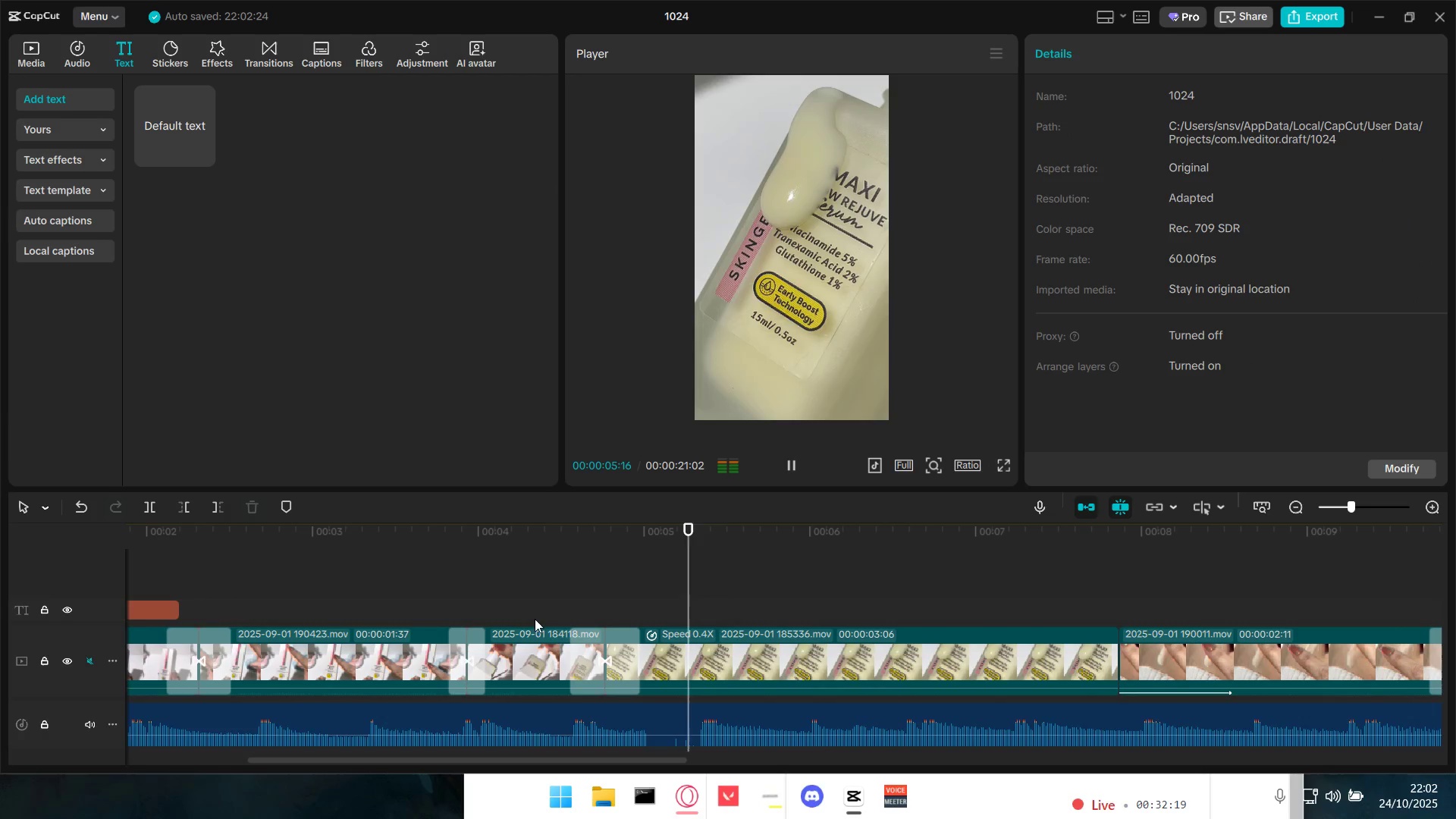 
key(Space)
 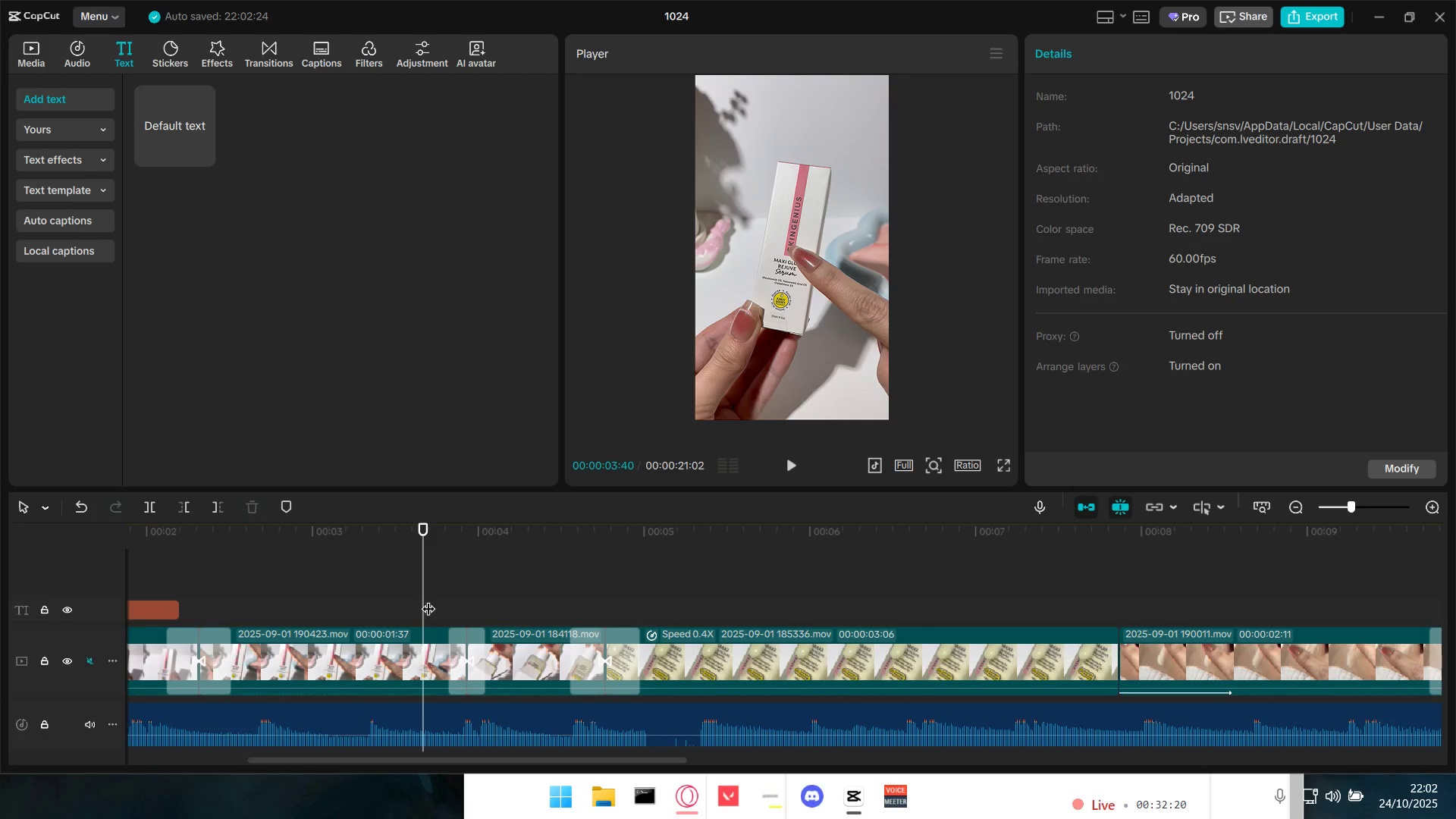 
key(Space)
 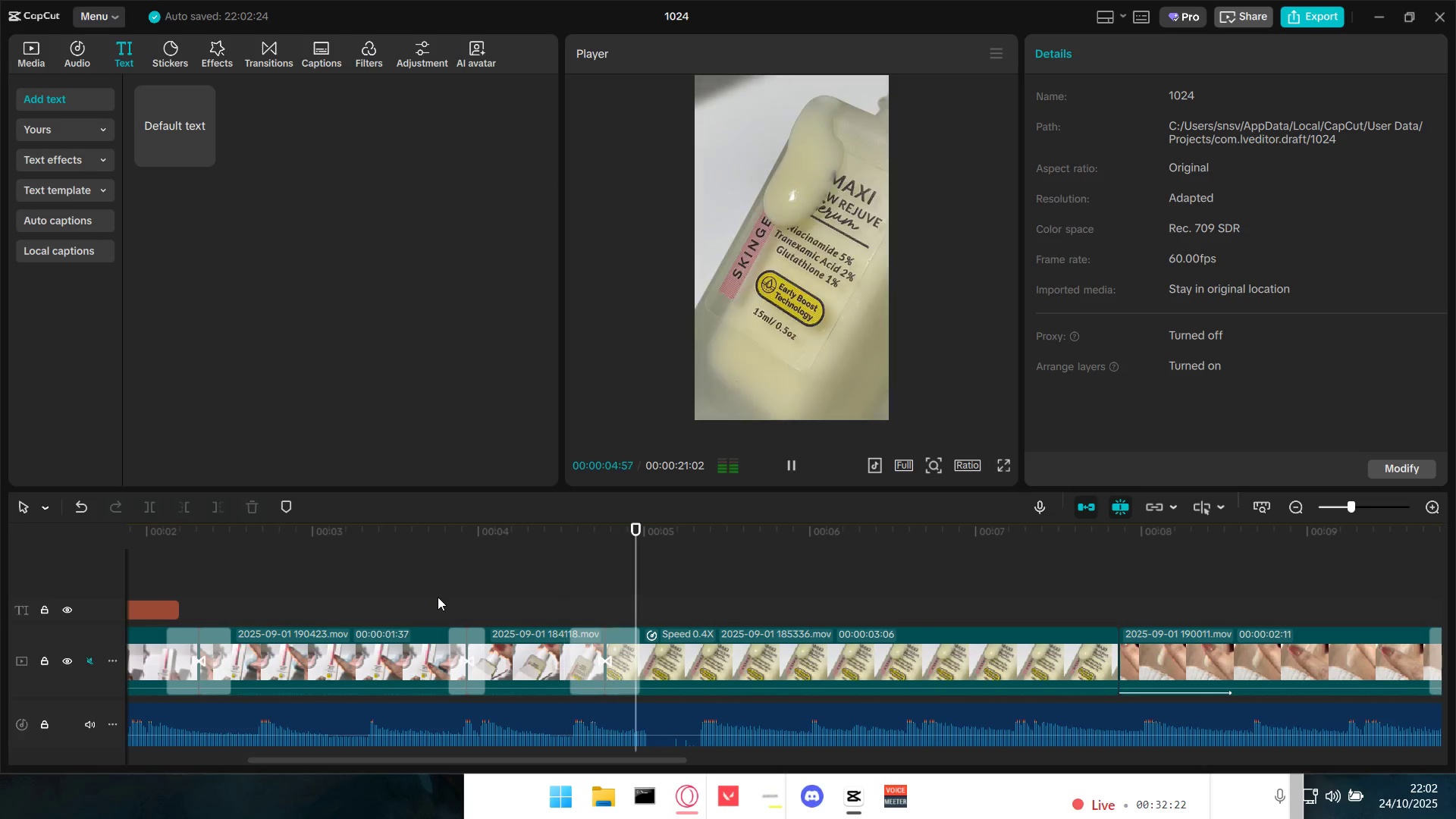 
hold_key(key=ControlLeft, duration=0.87)
scroll: coordinate [489, 642], scroll_direction: down, amount: 10.0
 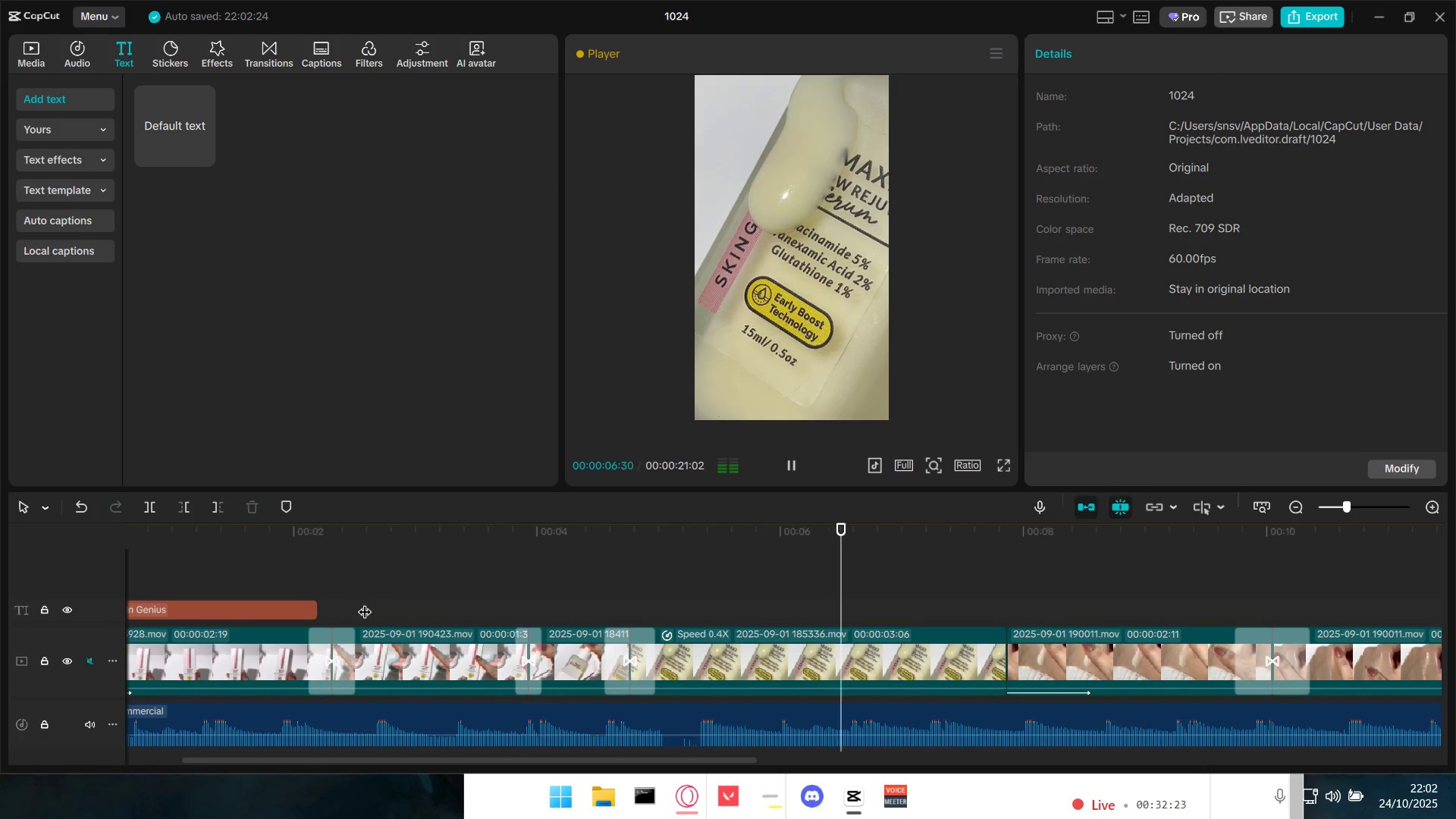 
key(Space)
 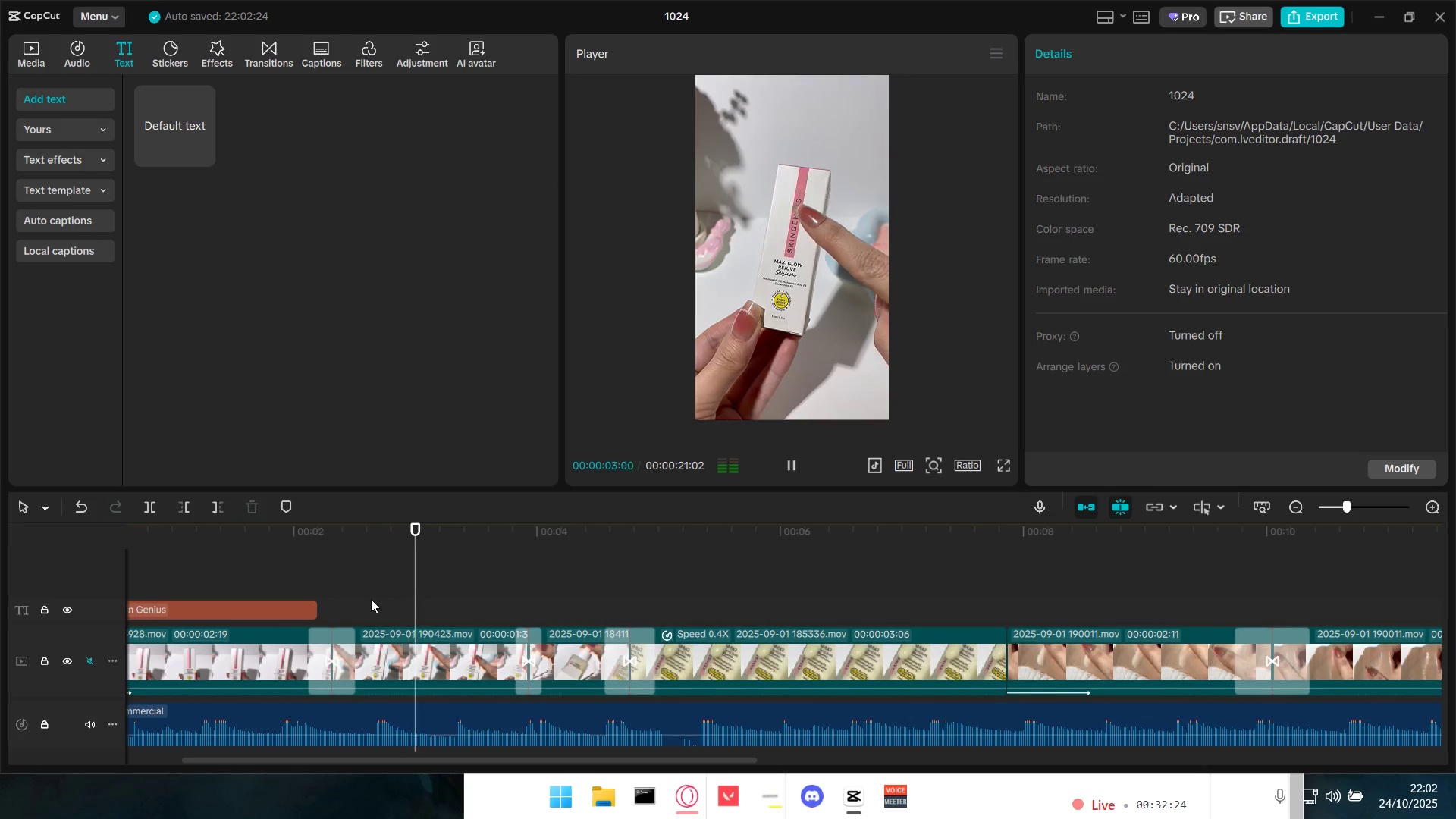 
key(Space)
 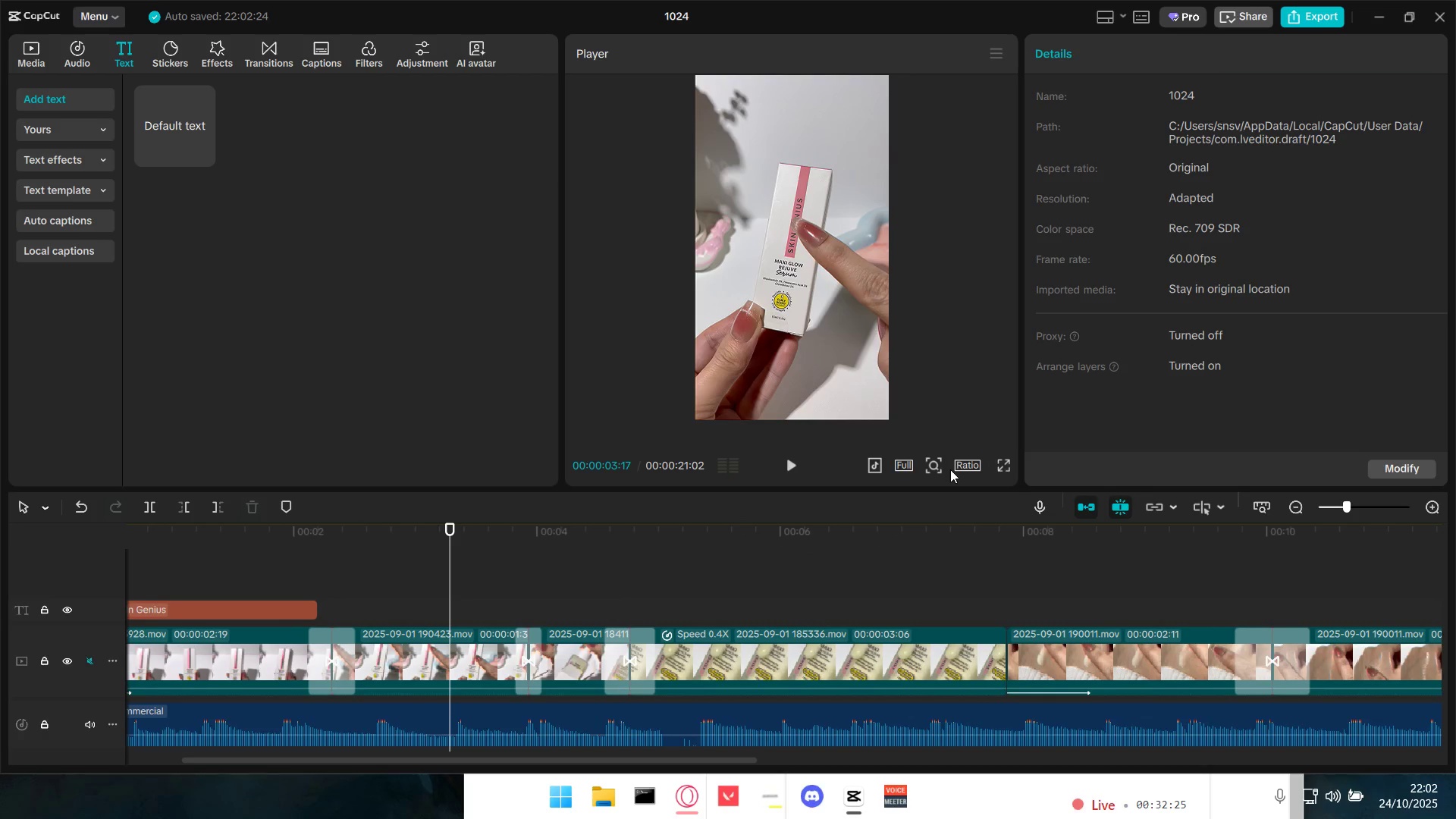 
left_click([965, 466])
 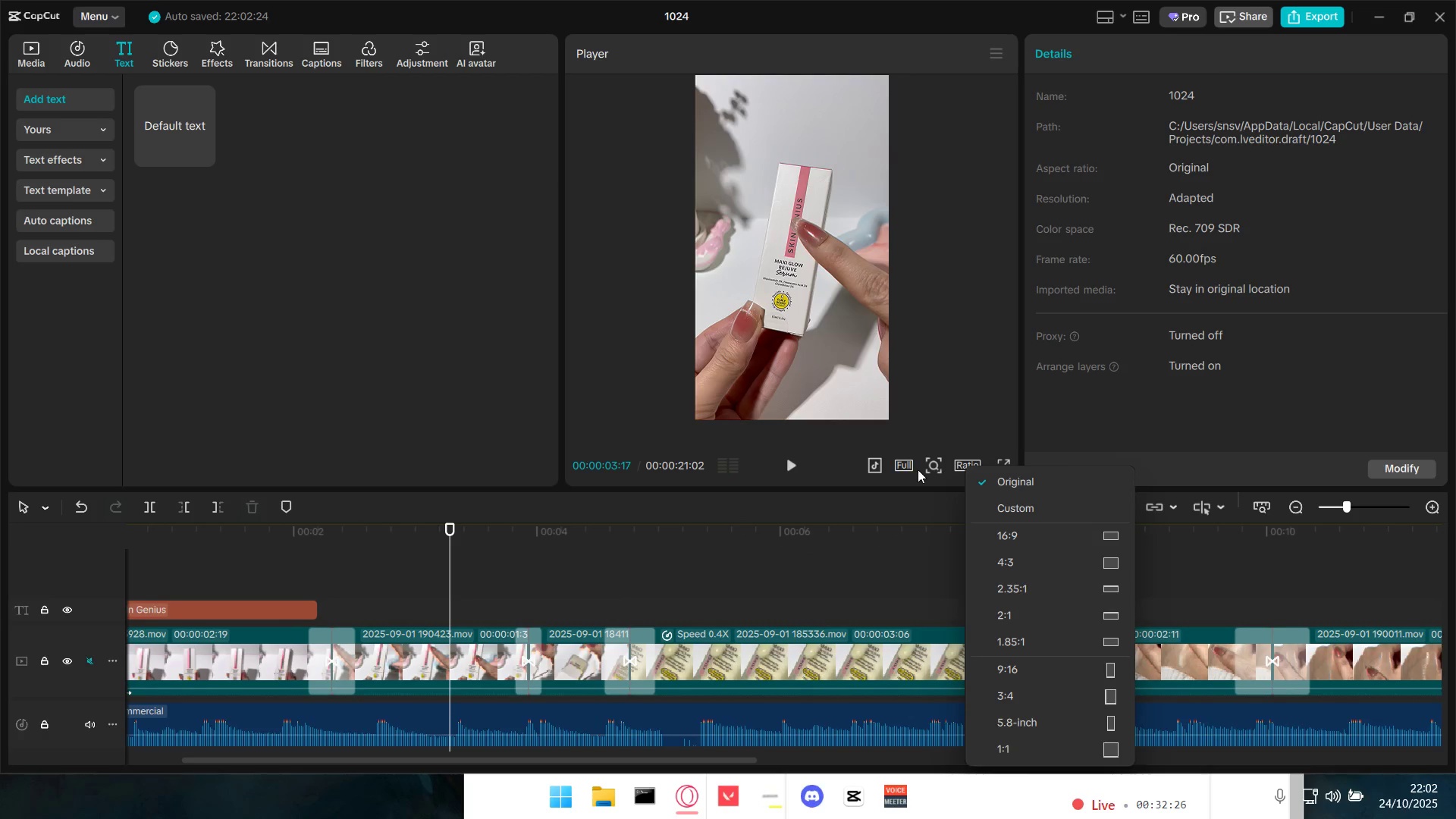 
double_click([908, 469])
 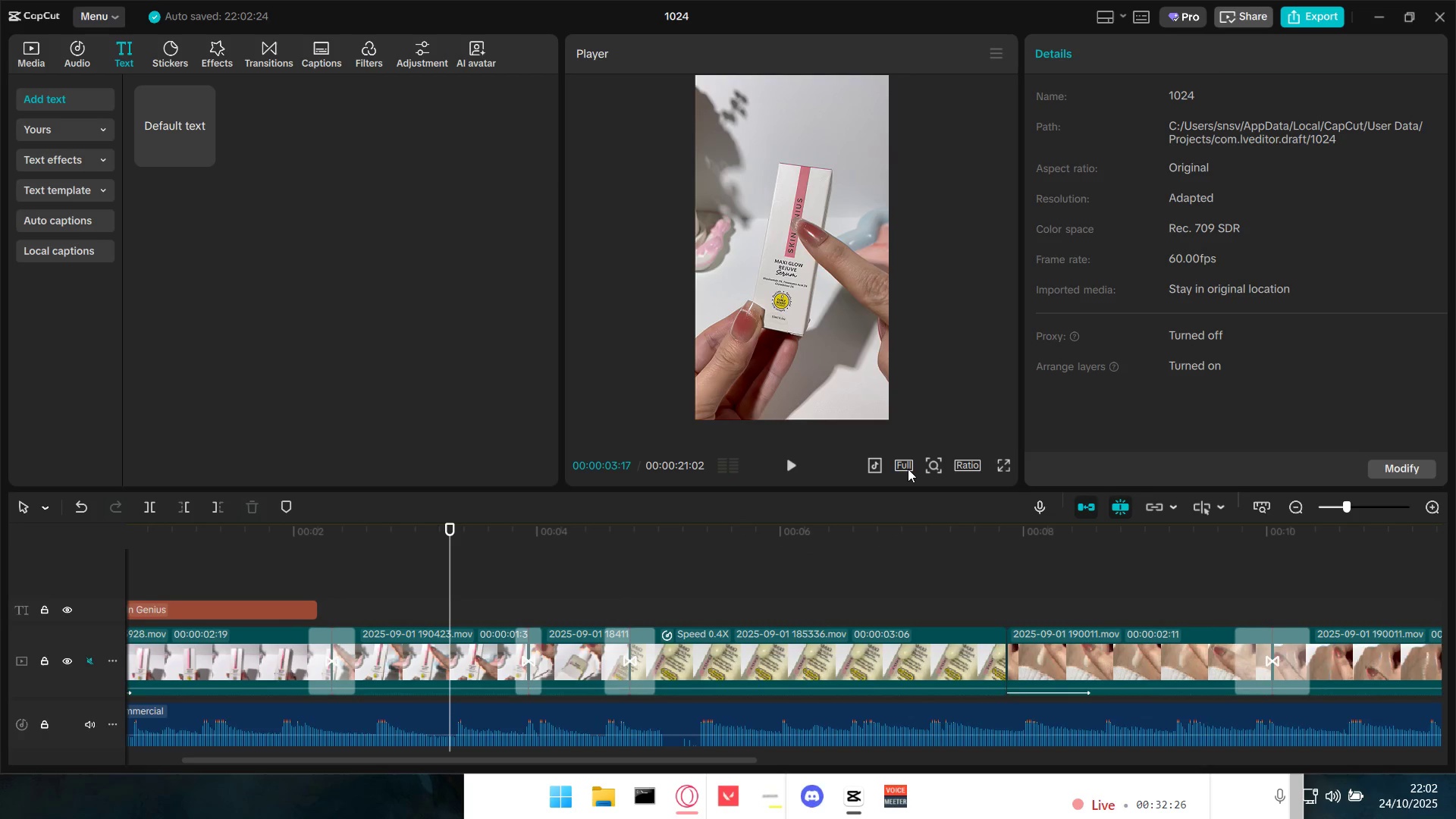 
triple_click([908, 468])
 